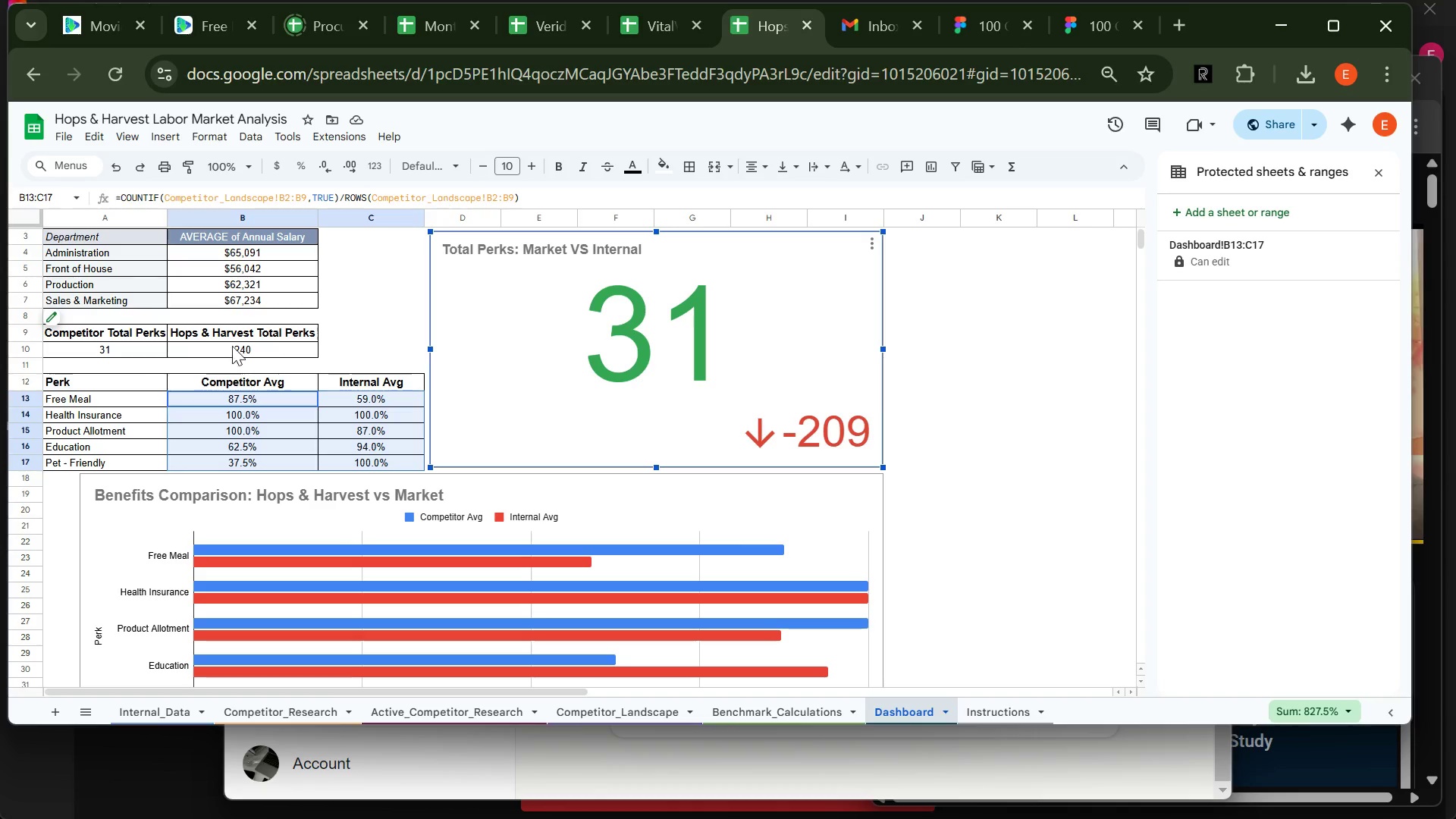 
left_click([299, 347])
 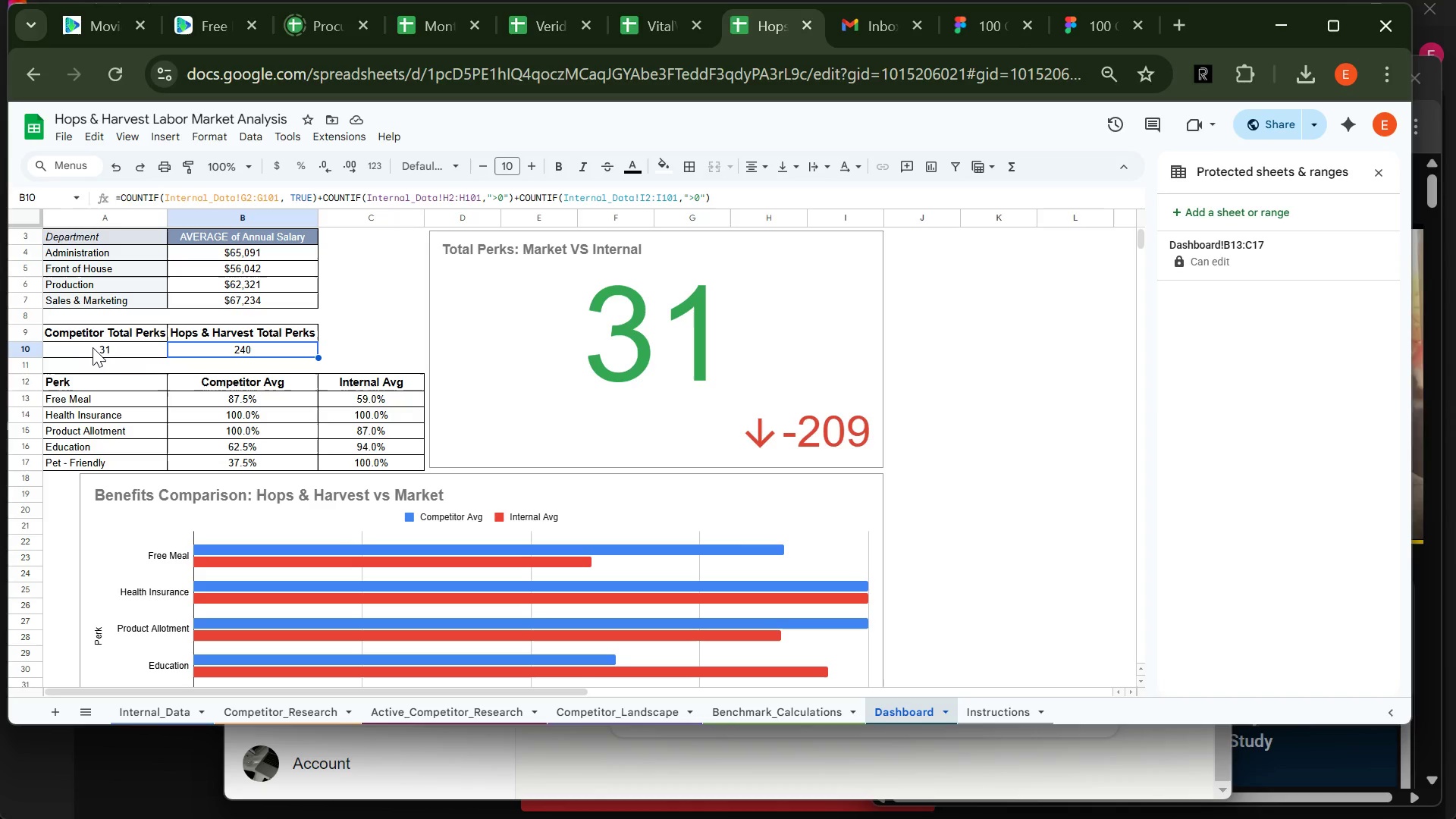 
left_click_drag(start_coordinate=[93, 347], to_coordinate=[204, 350])
 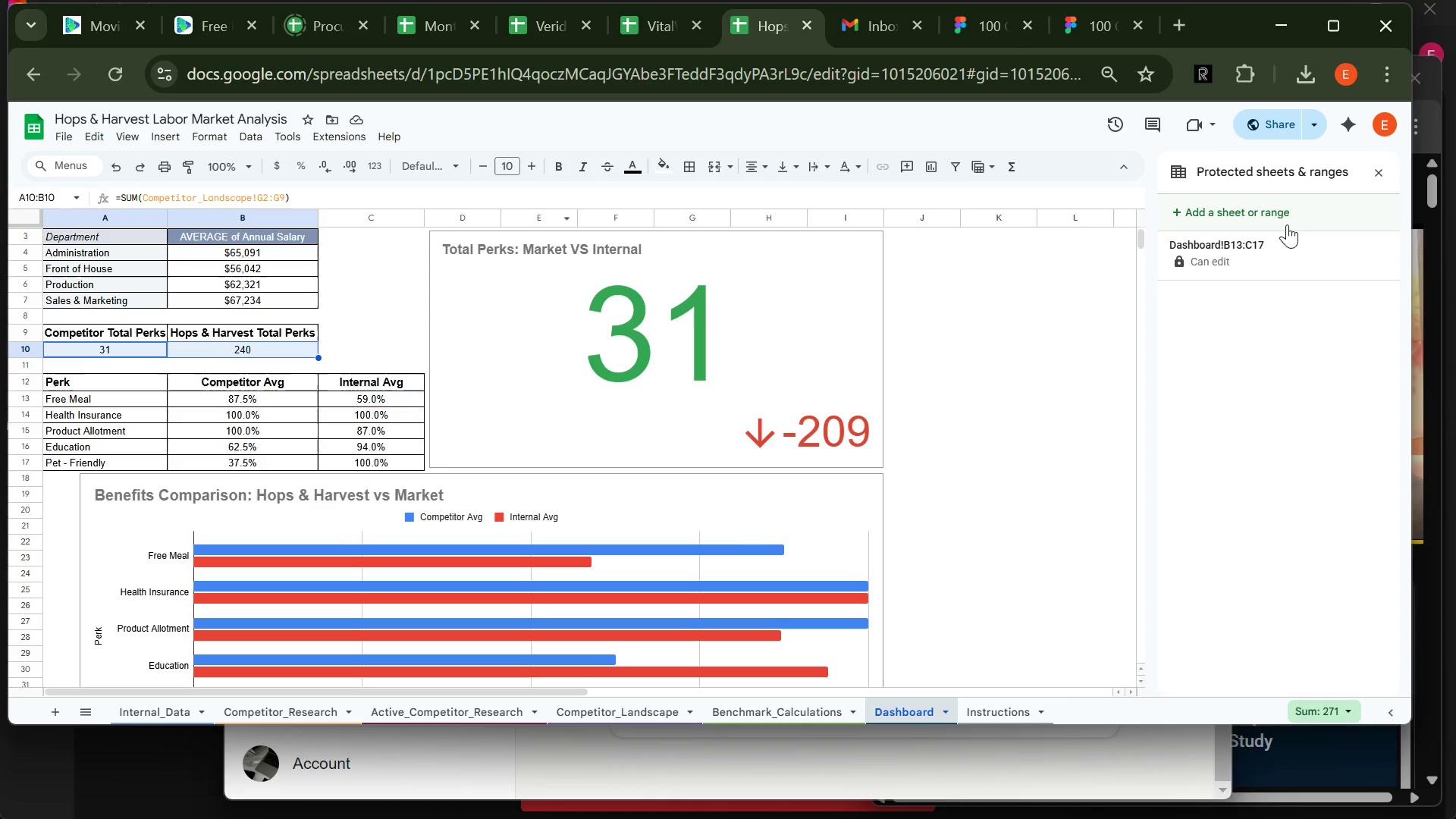 
left_click([1279, 212])
 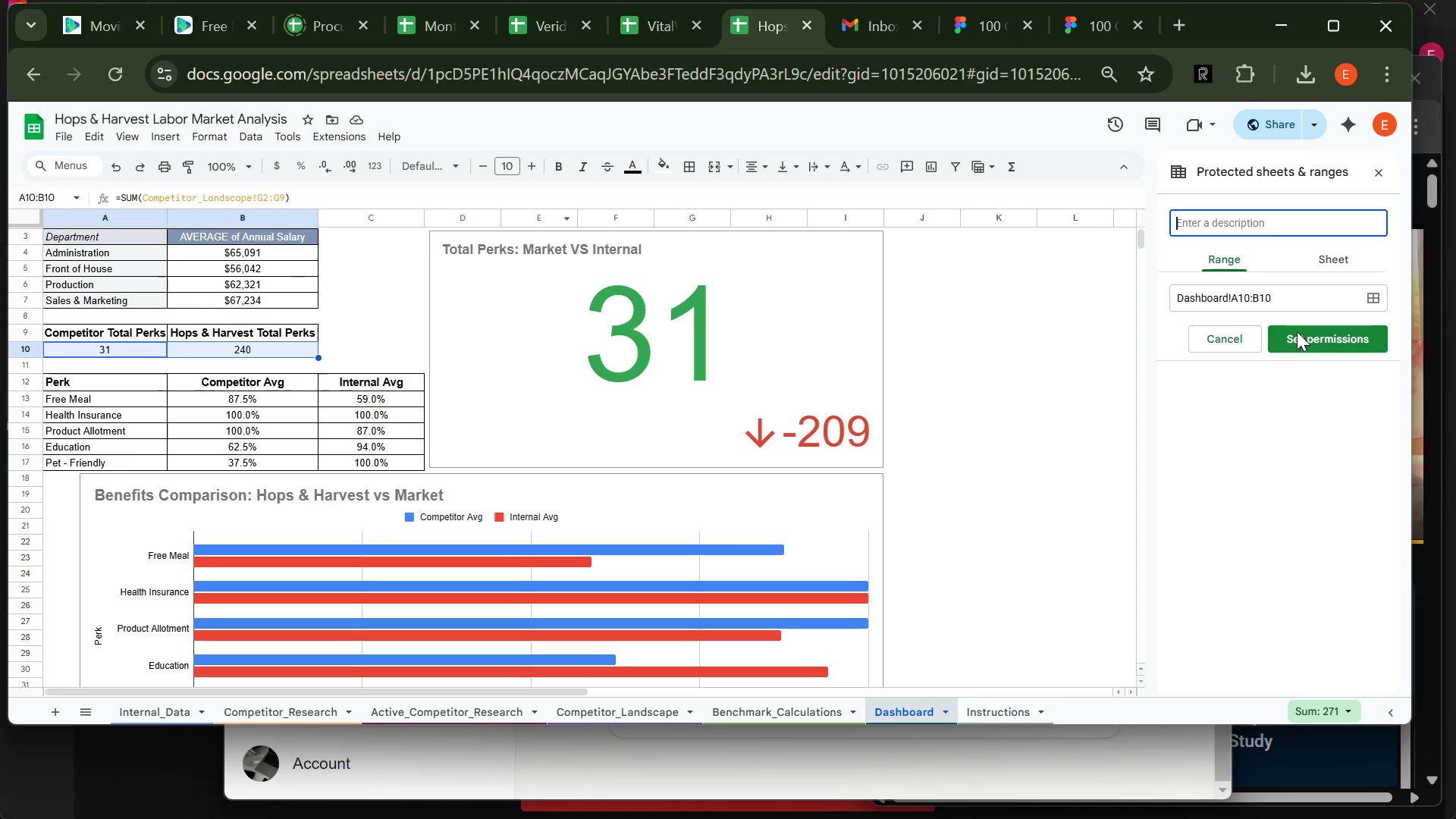 
left_click([1300, 340])
 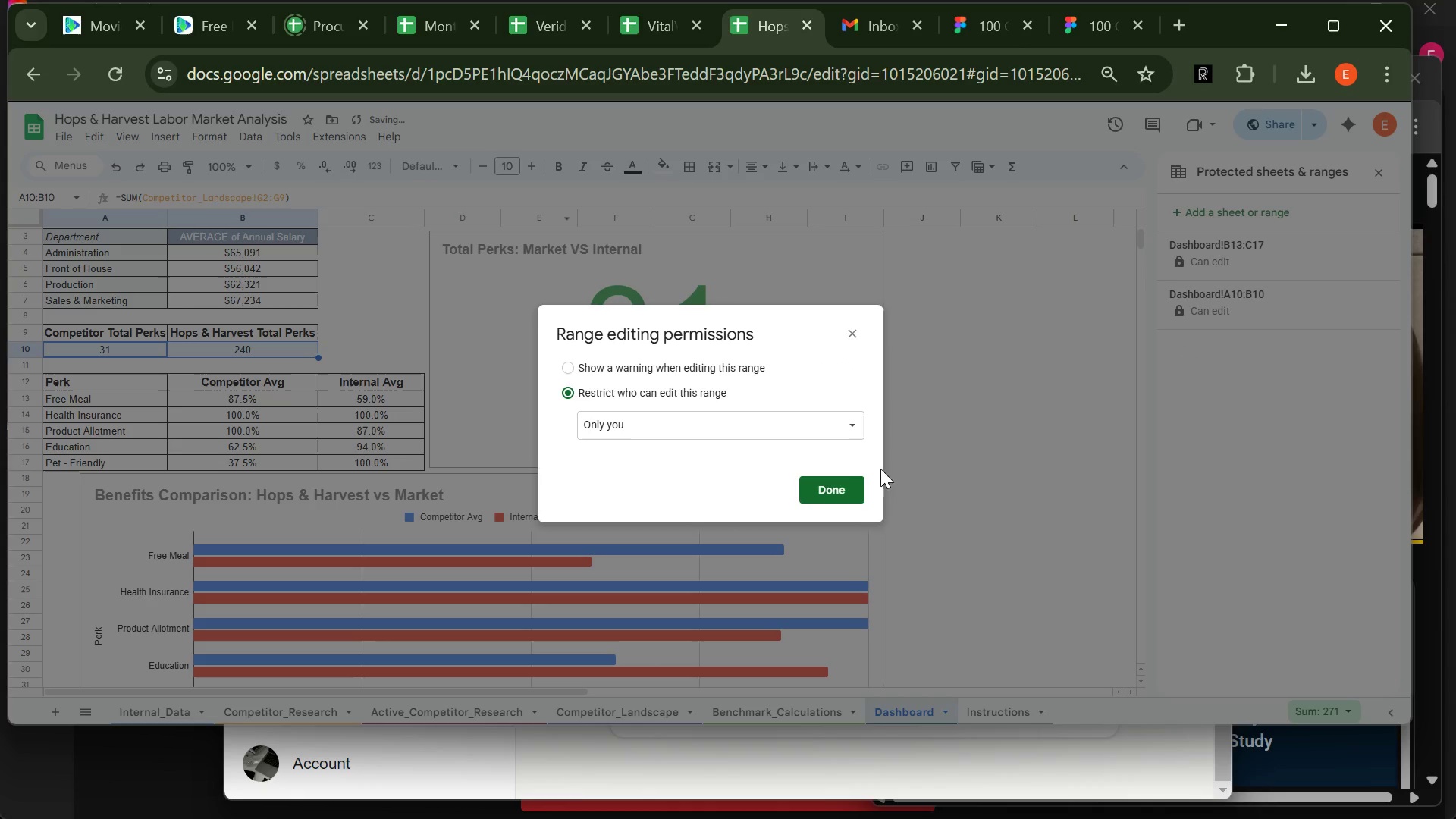 
left_click([843, 480])
 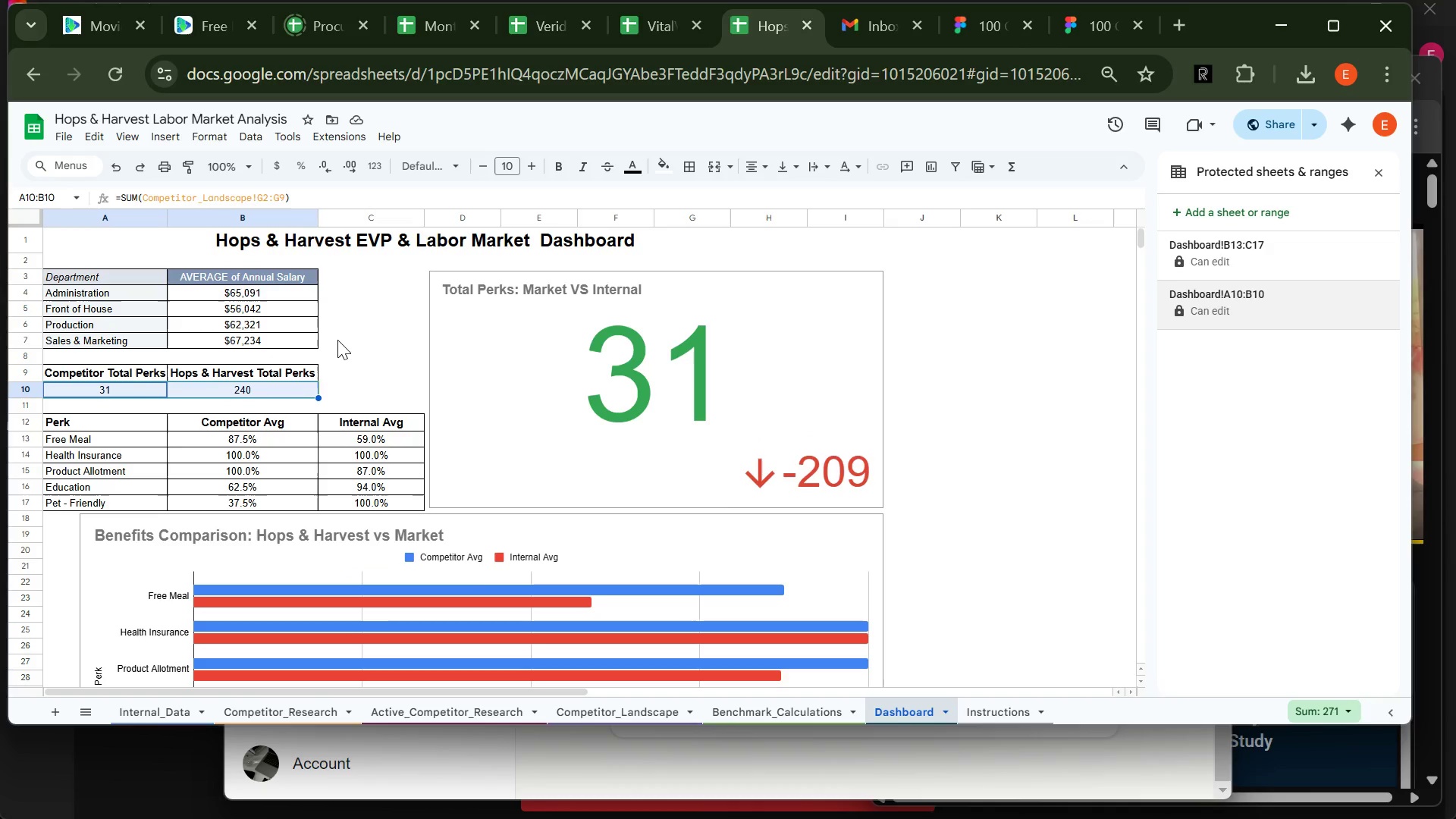 
left_click([337, 340])
 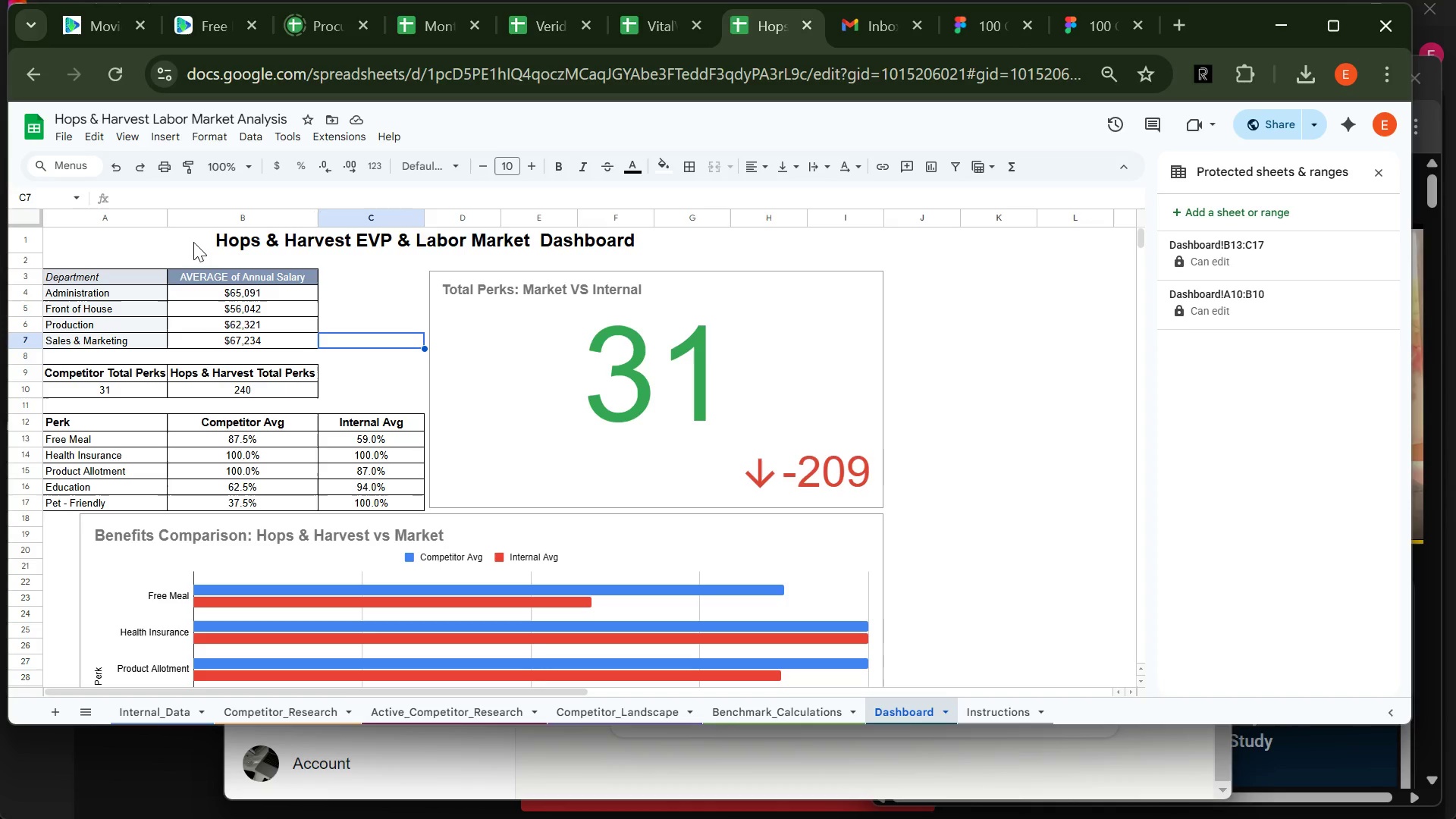 
left_click_drag(start_coordinate=[190, 240], to_coordinate=[839, 242])
 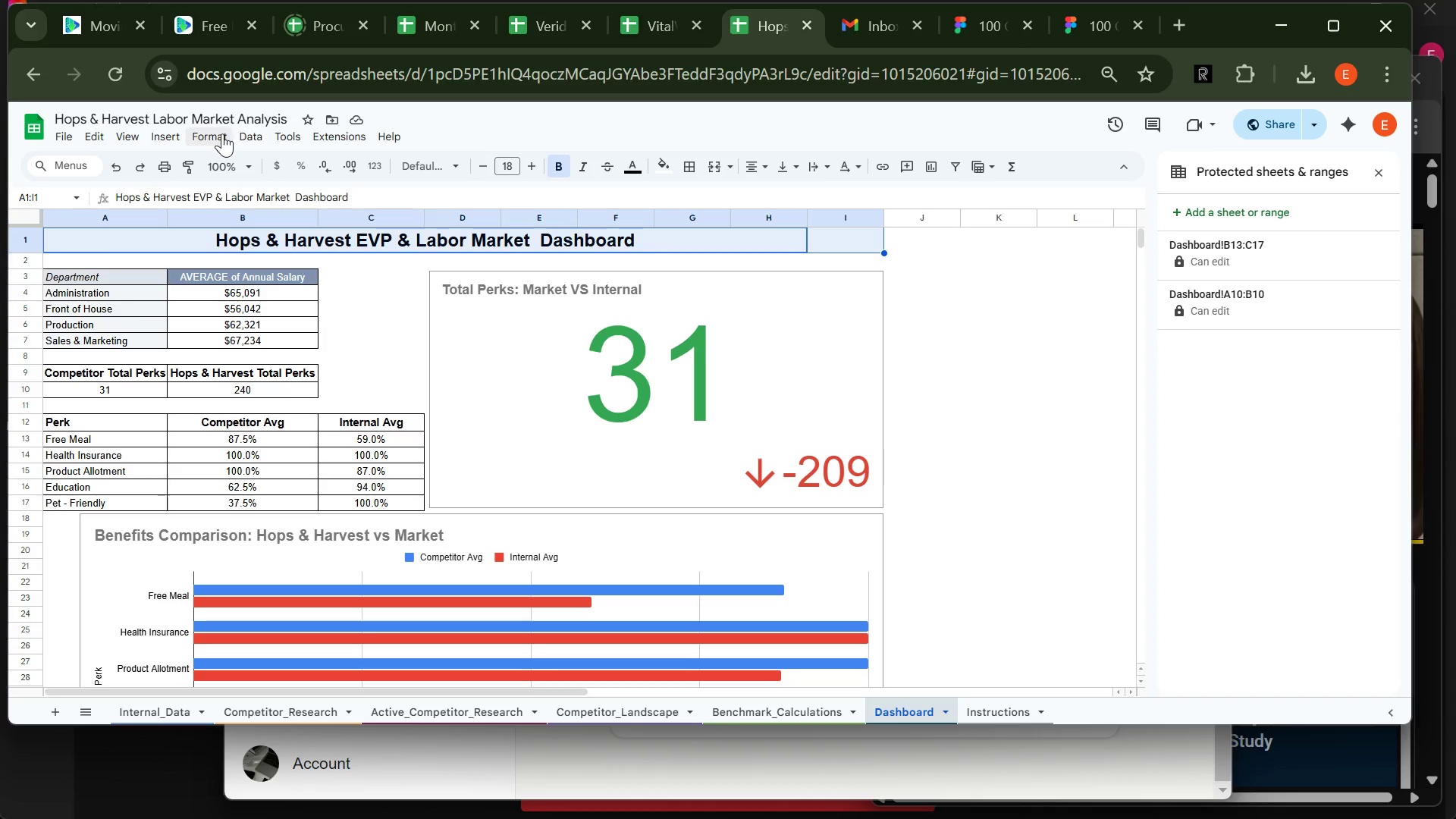 
left_click([221, 133])
 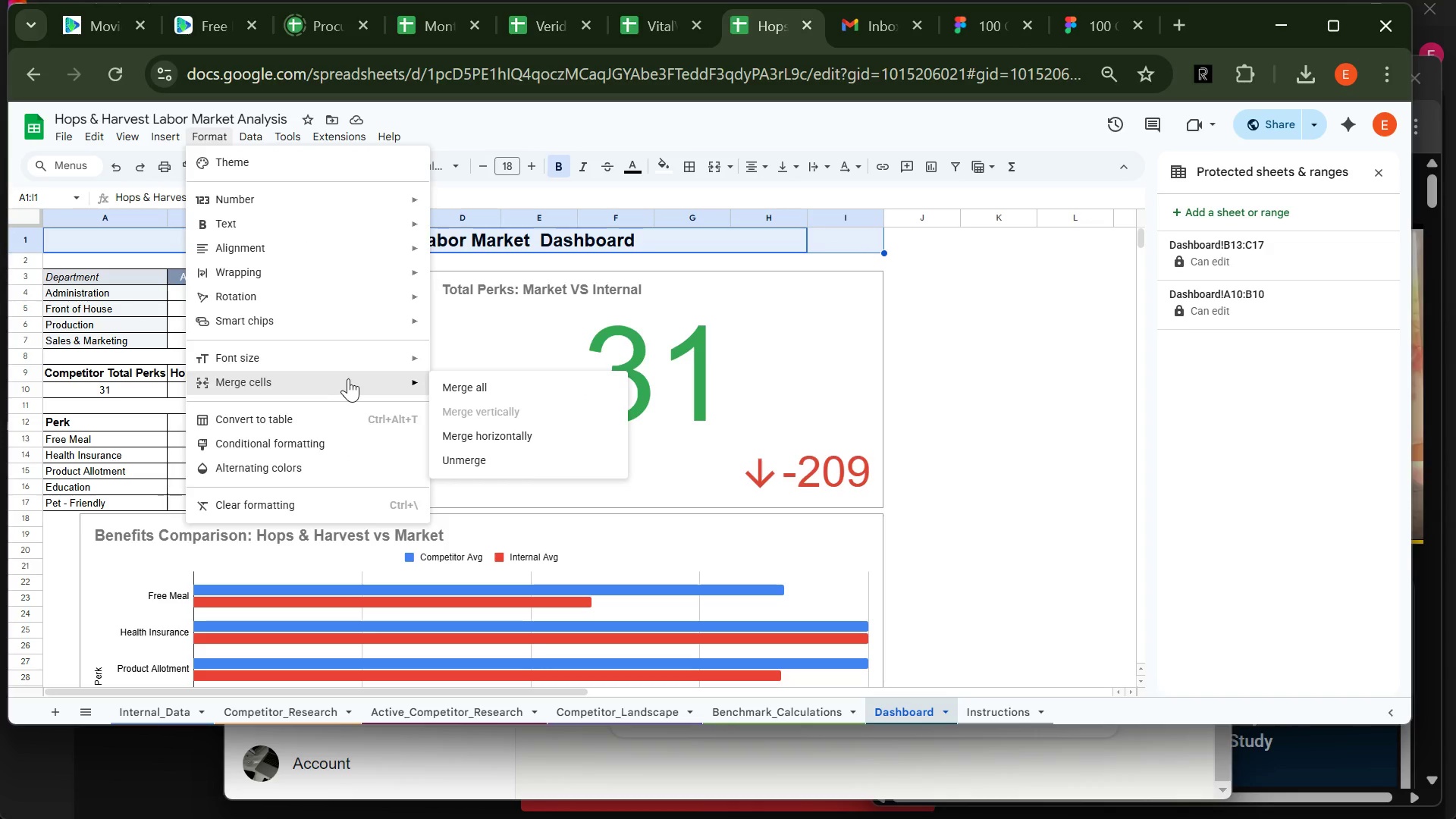 
left_click([474, 438])
 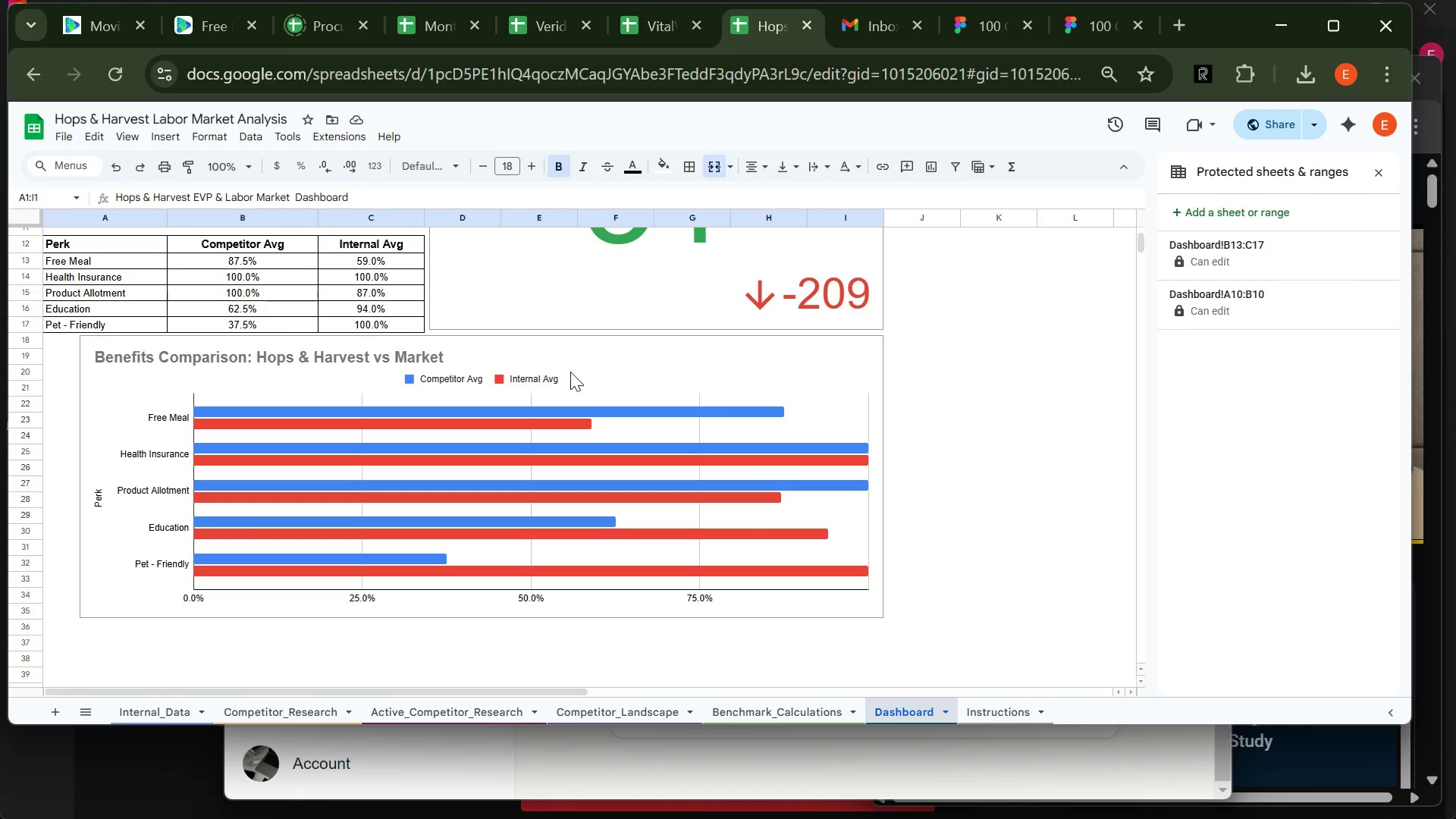 
wait(15.45)
 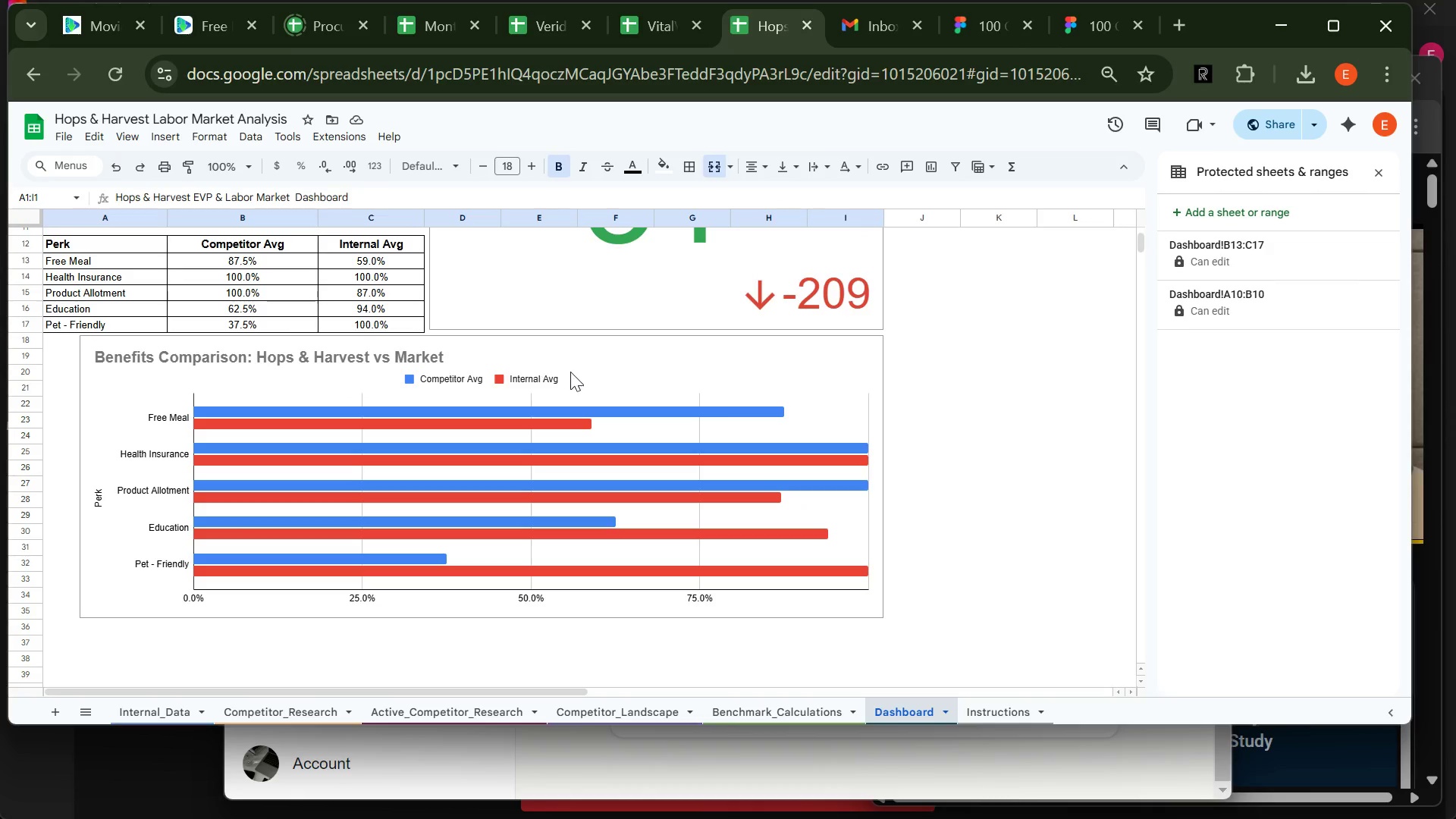 
double_click([316, 384])
 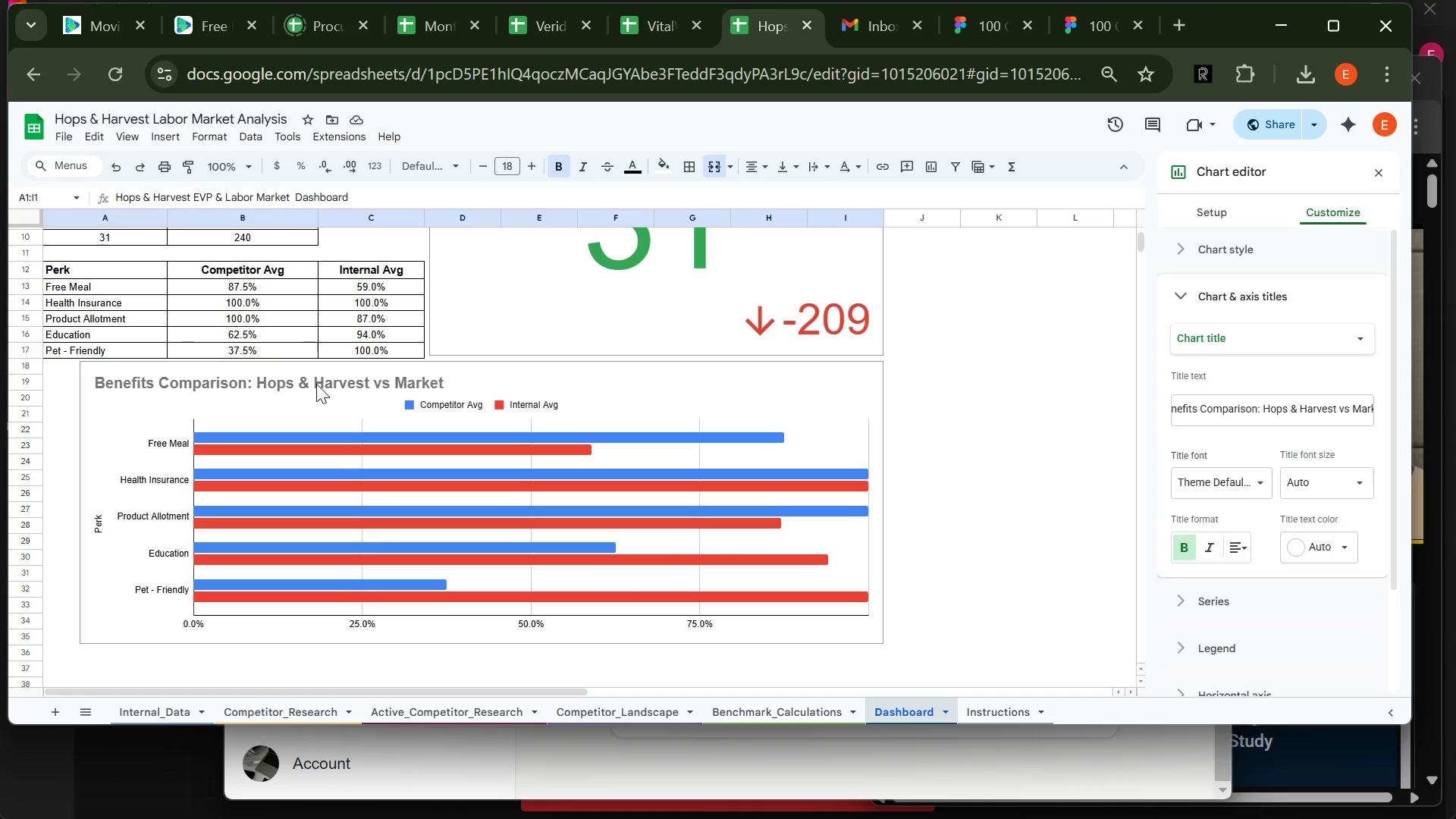 
left_click([316, 384])
 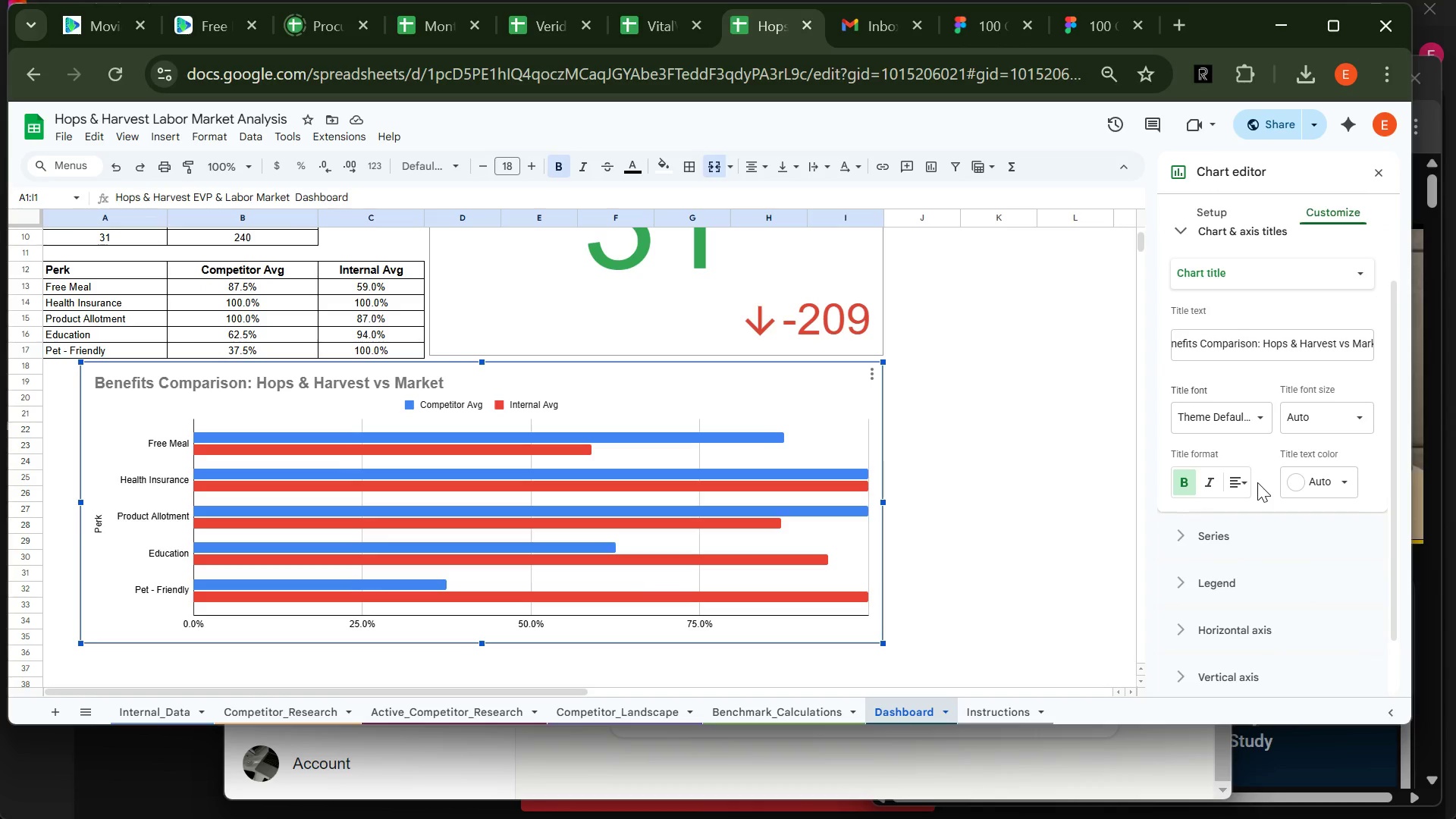 
left_click([1240, 483])
 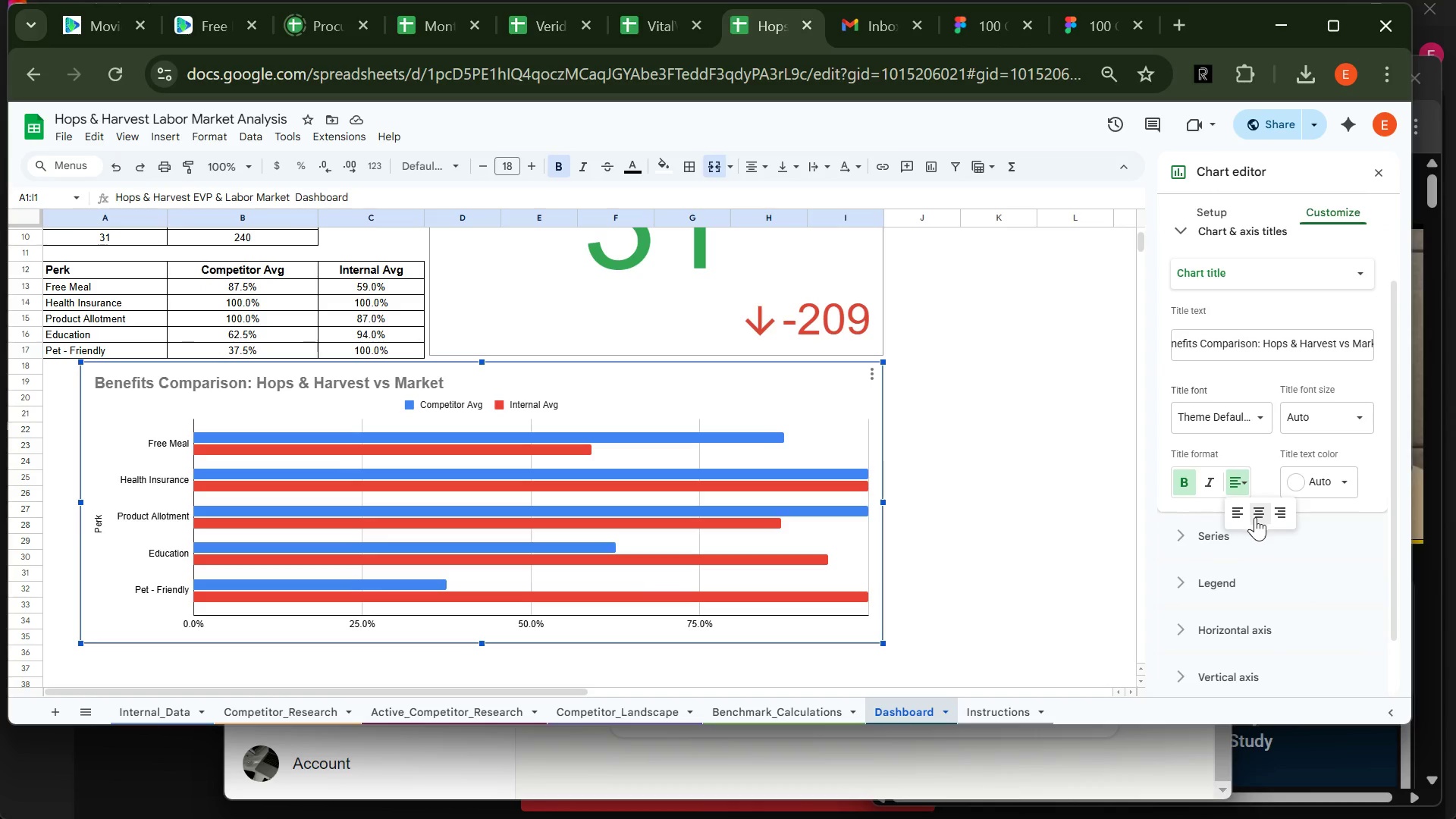 
left_click([1255, 517])
 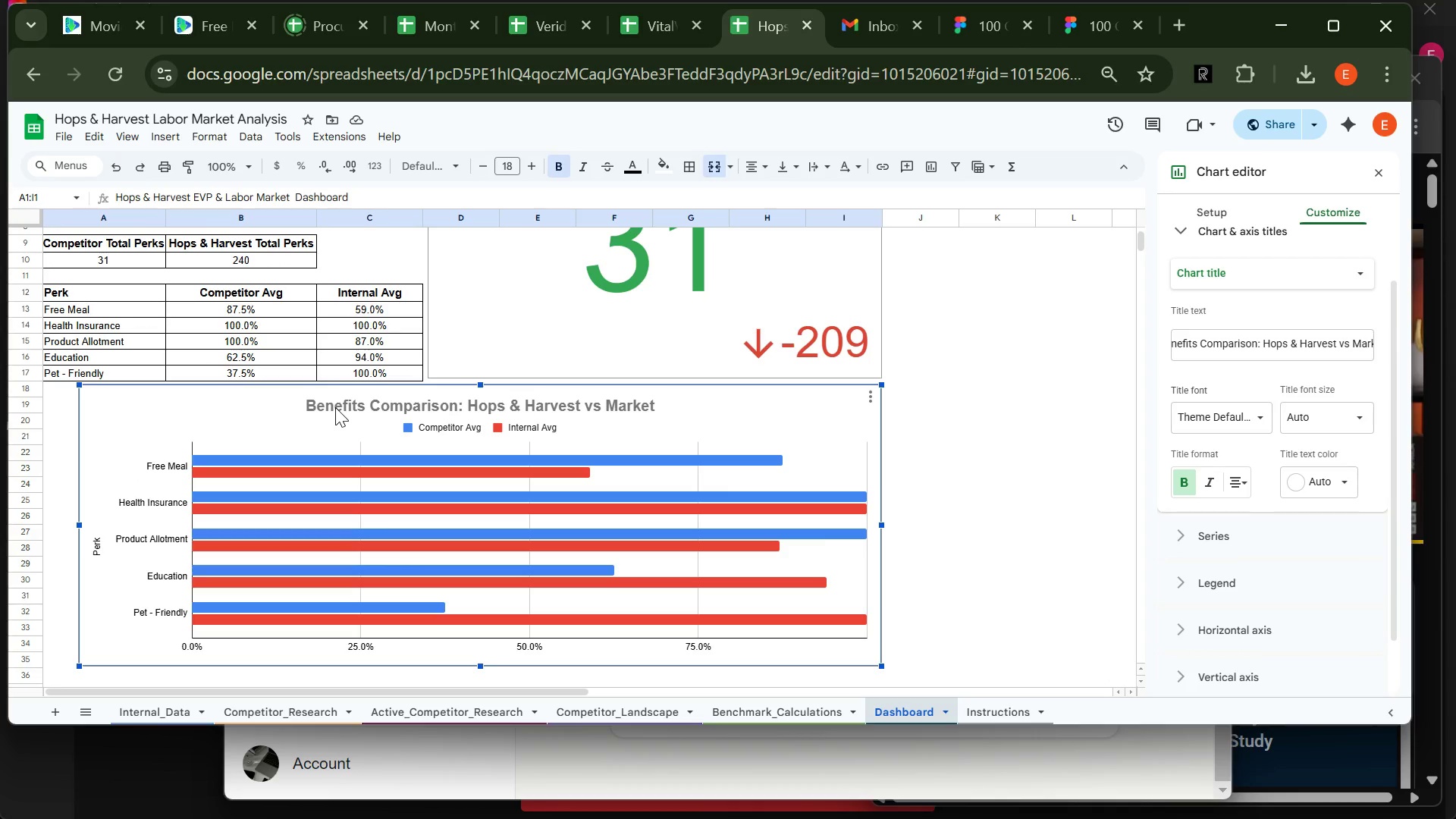 
wait(11.39)
 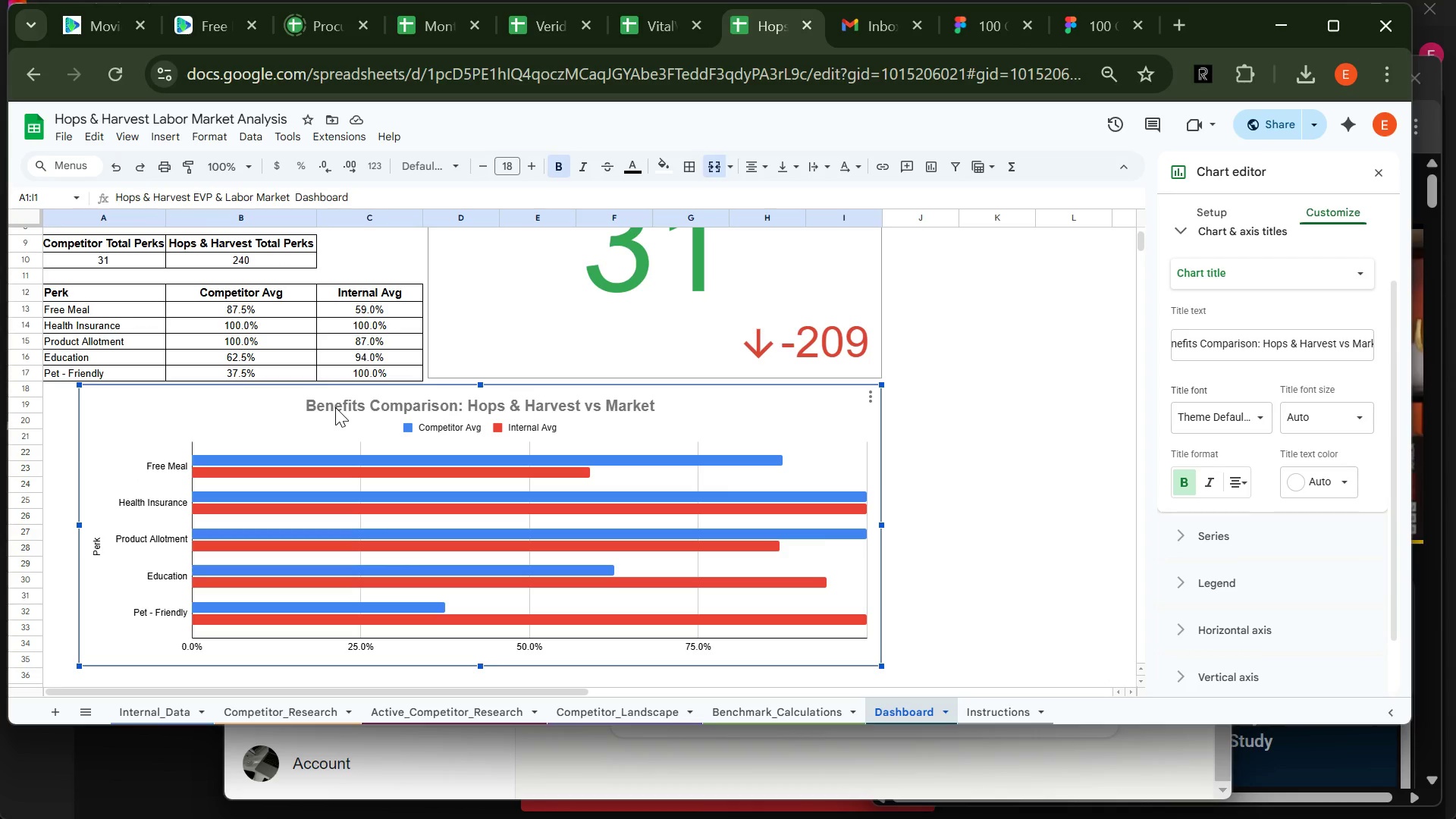 
left_click([358, 343])
 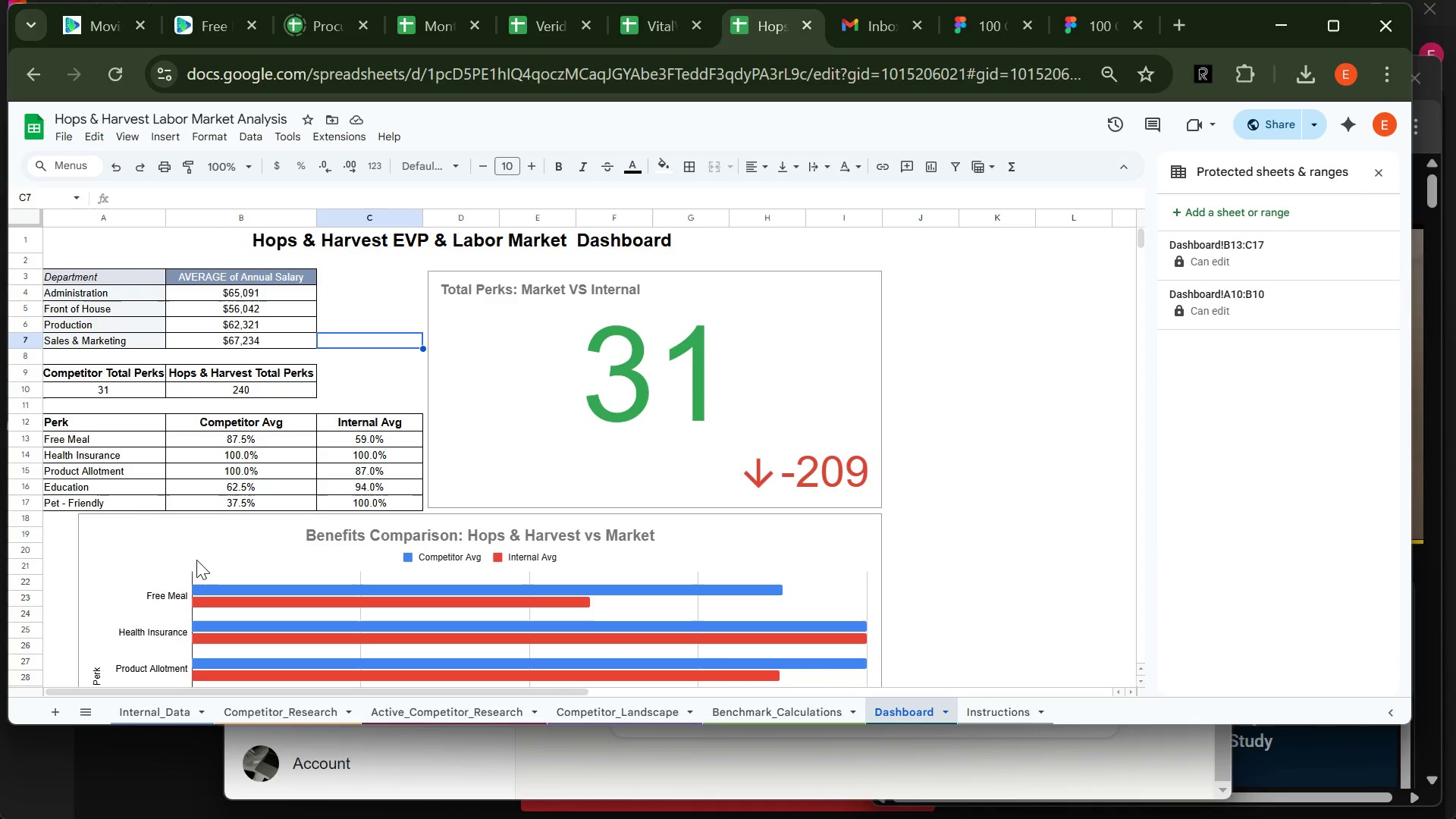 
left_click([193, 559])
 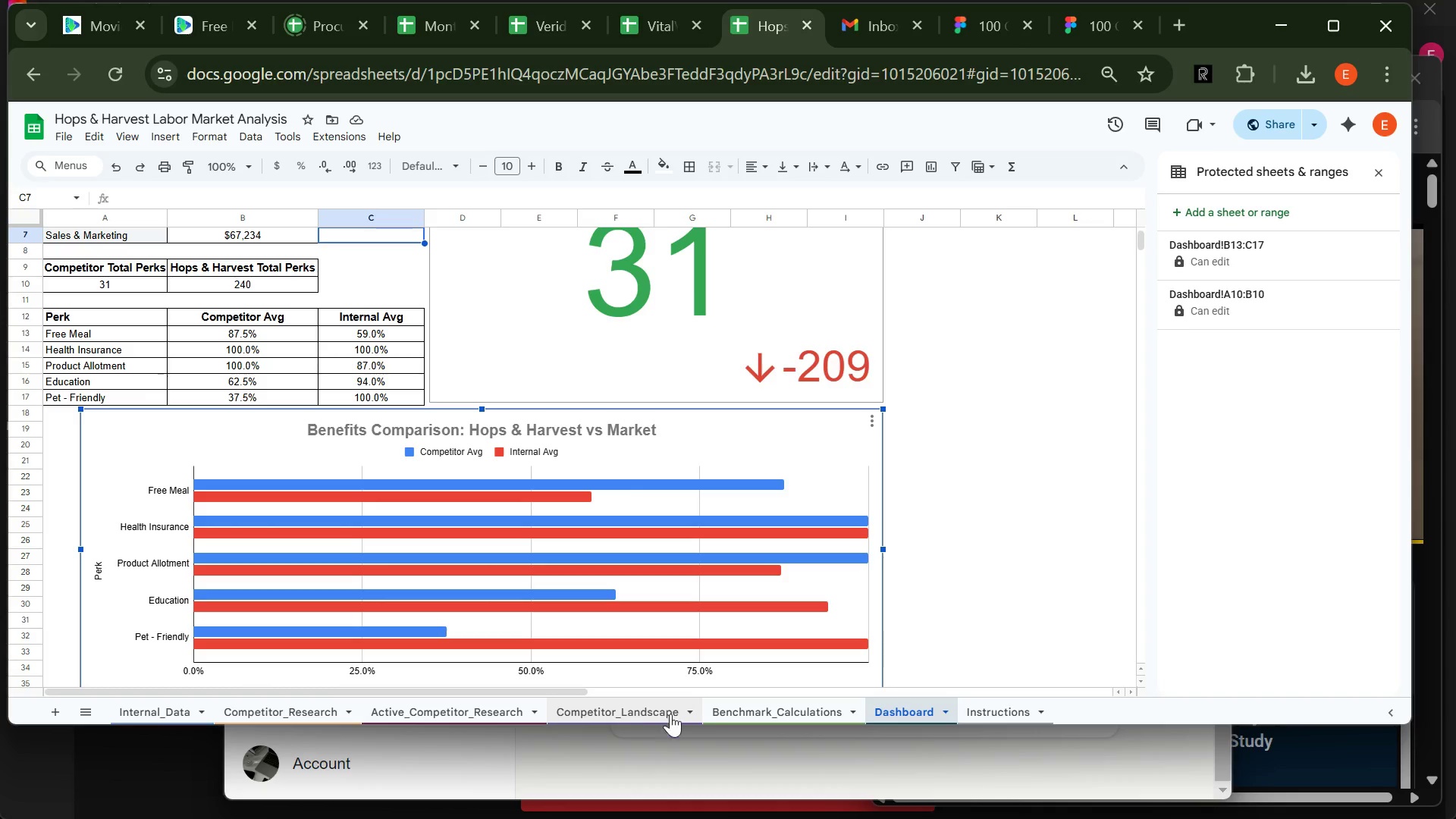 
left_click([772, 708])
 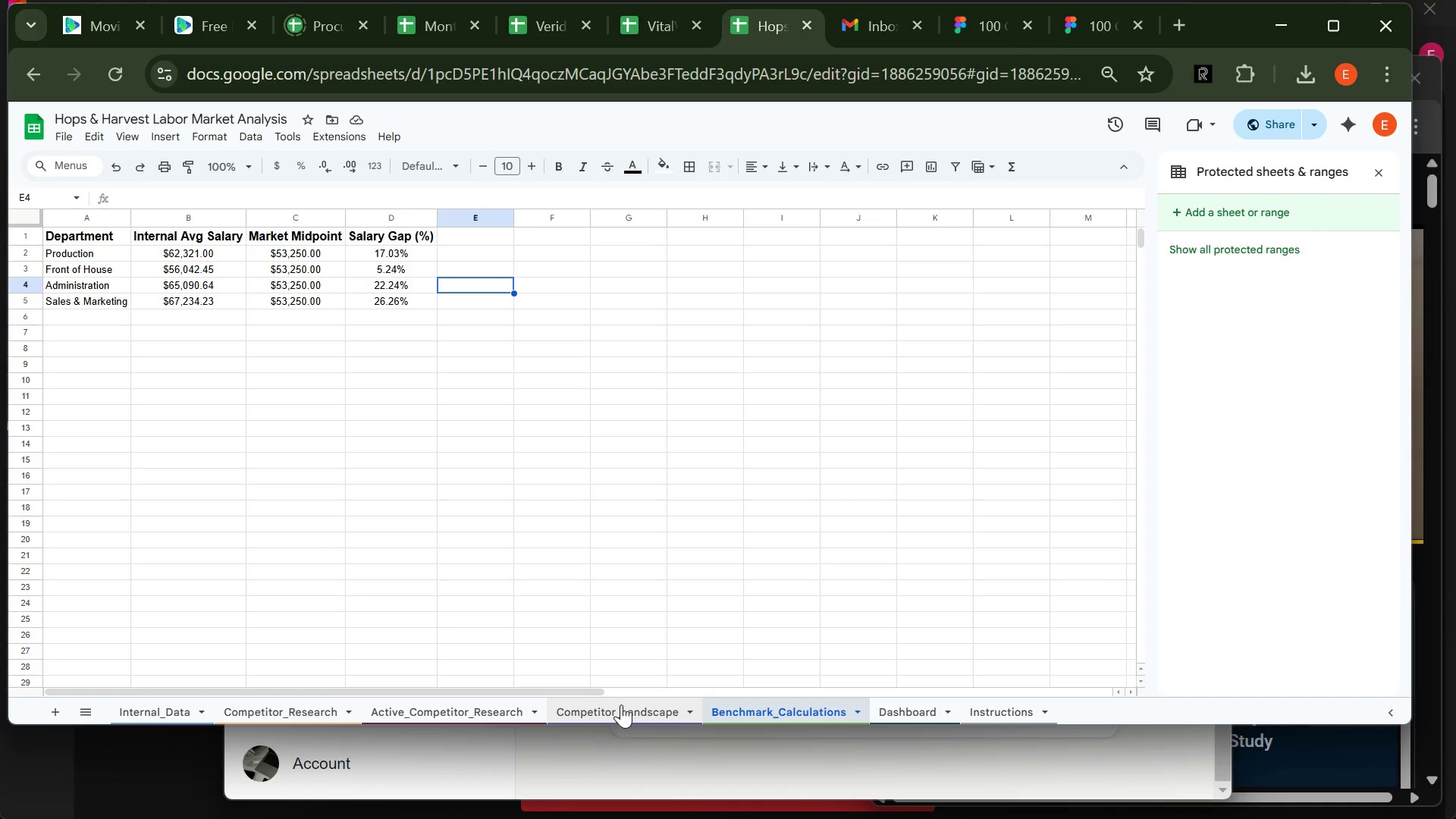 
left_click([621, 704])
 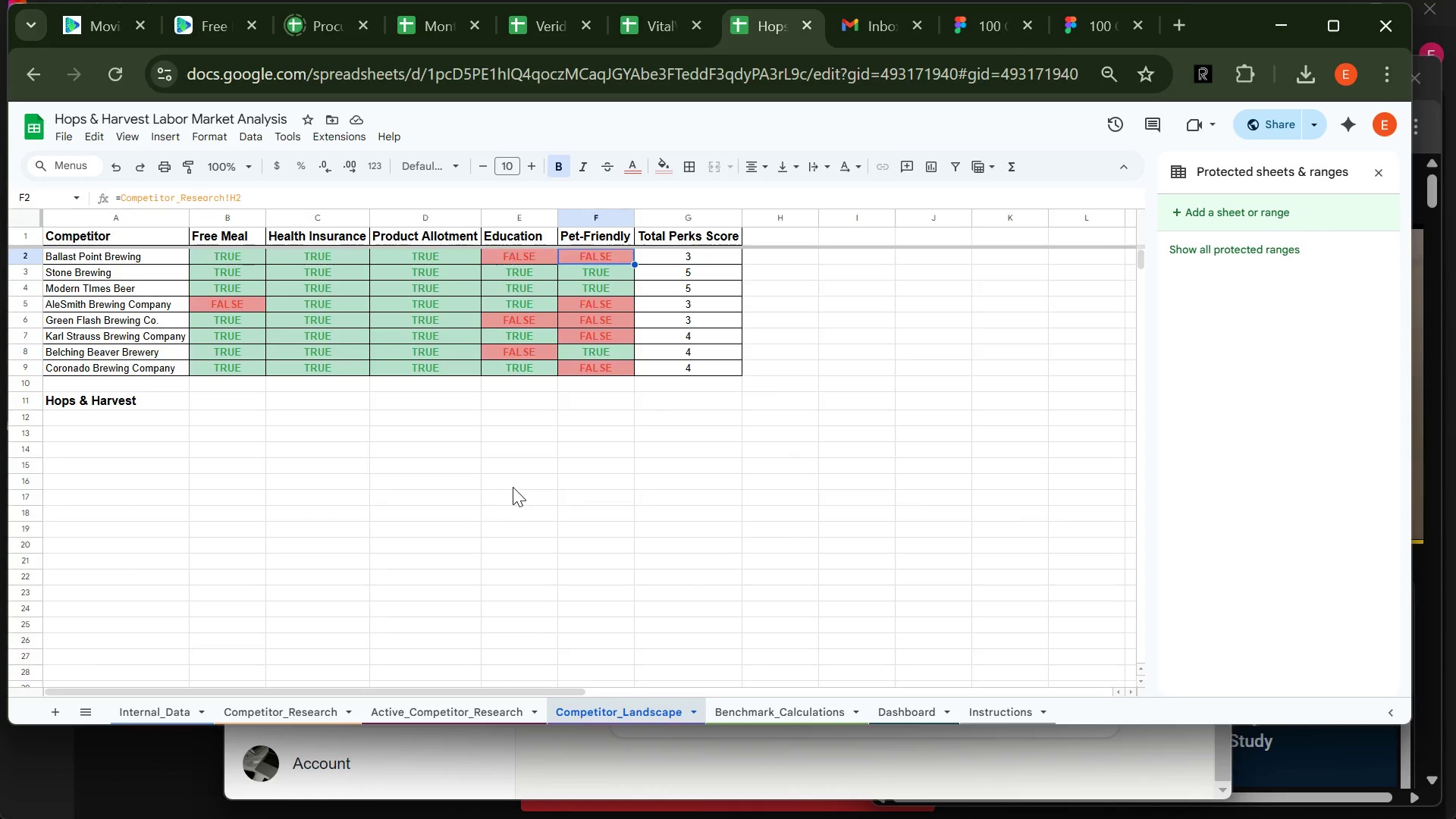 
left_click([516, 487])
 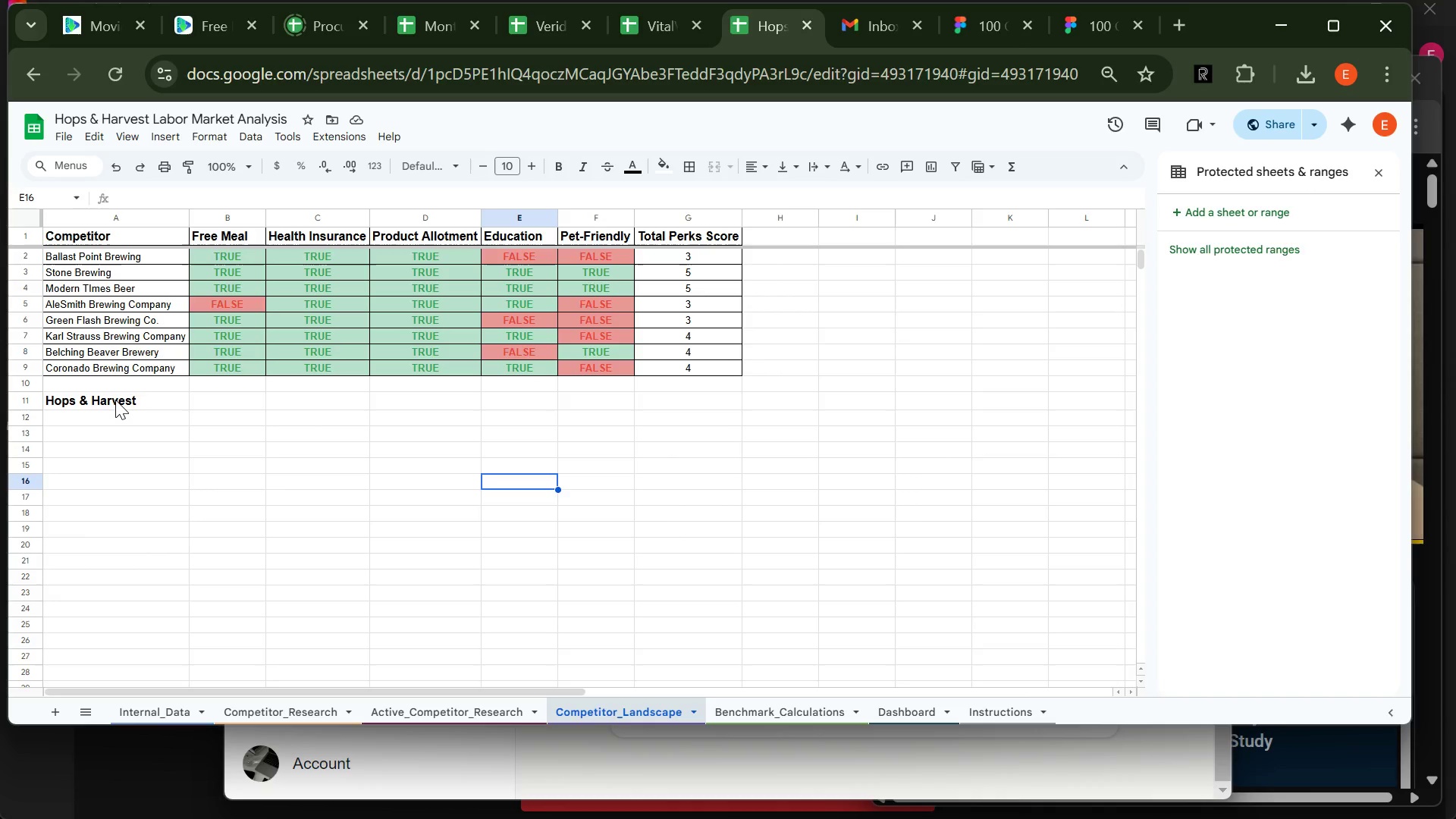 
wait(7.41)
 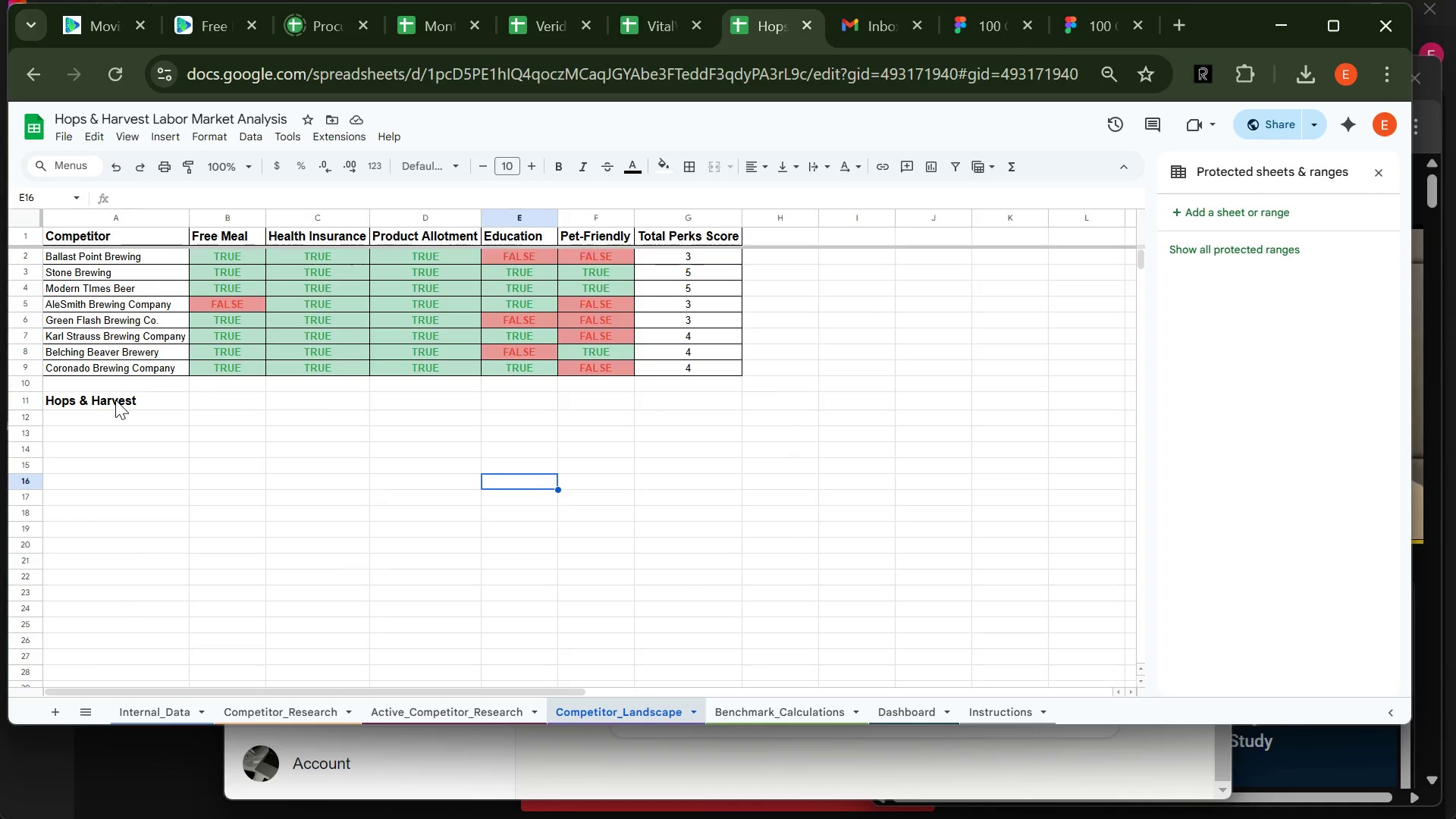 
left_click([115, 400])
 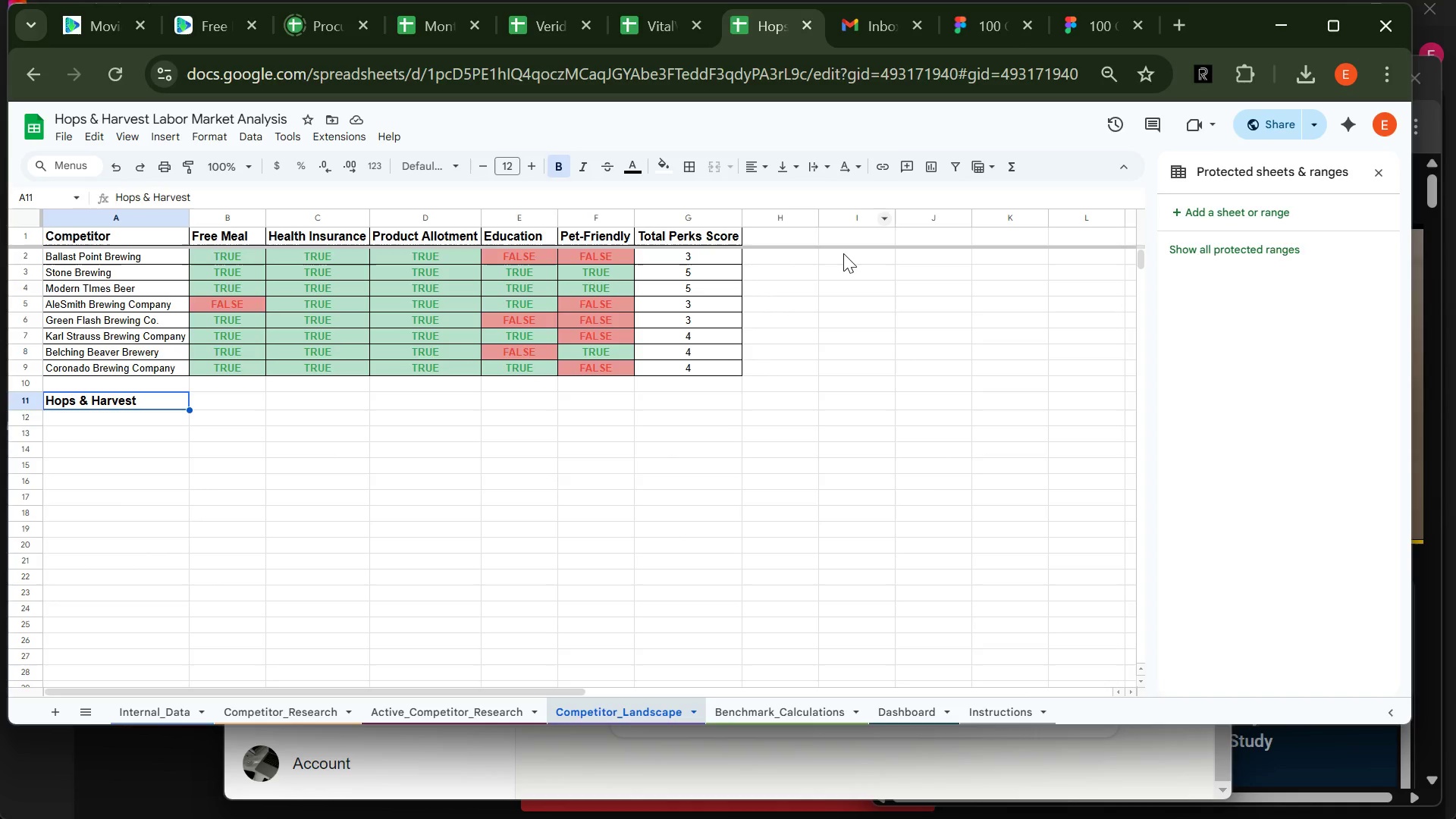 
left_click([722, 256])
 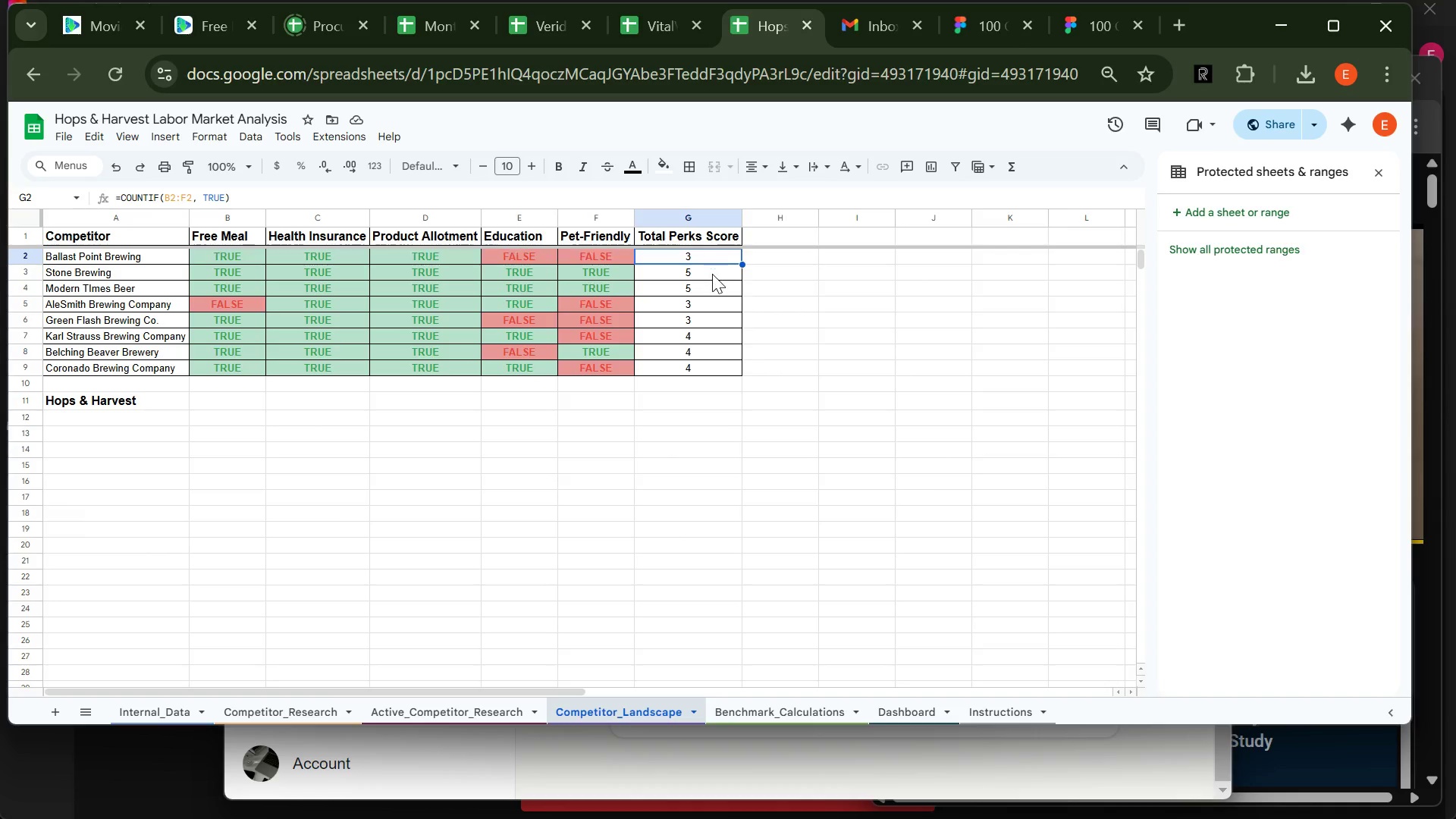 
left_click([712, 274])
 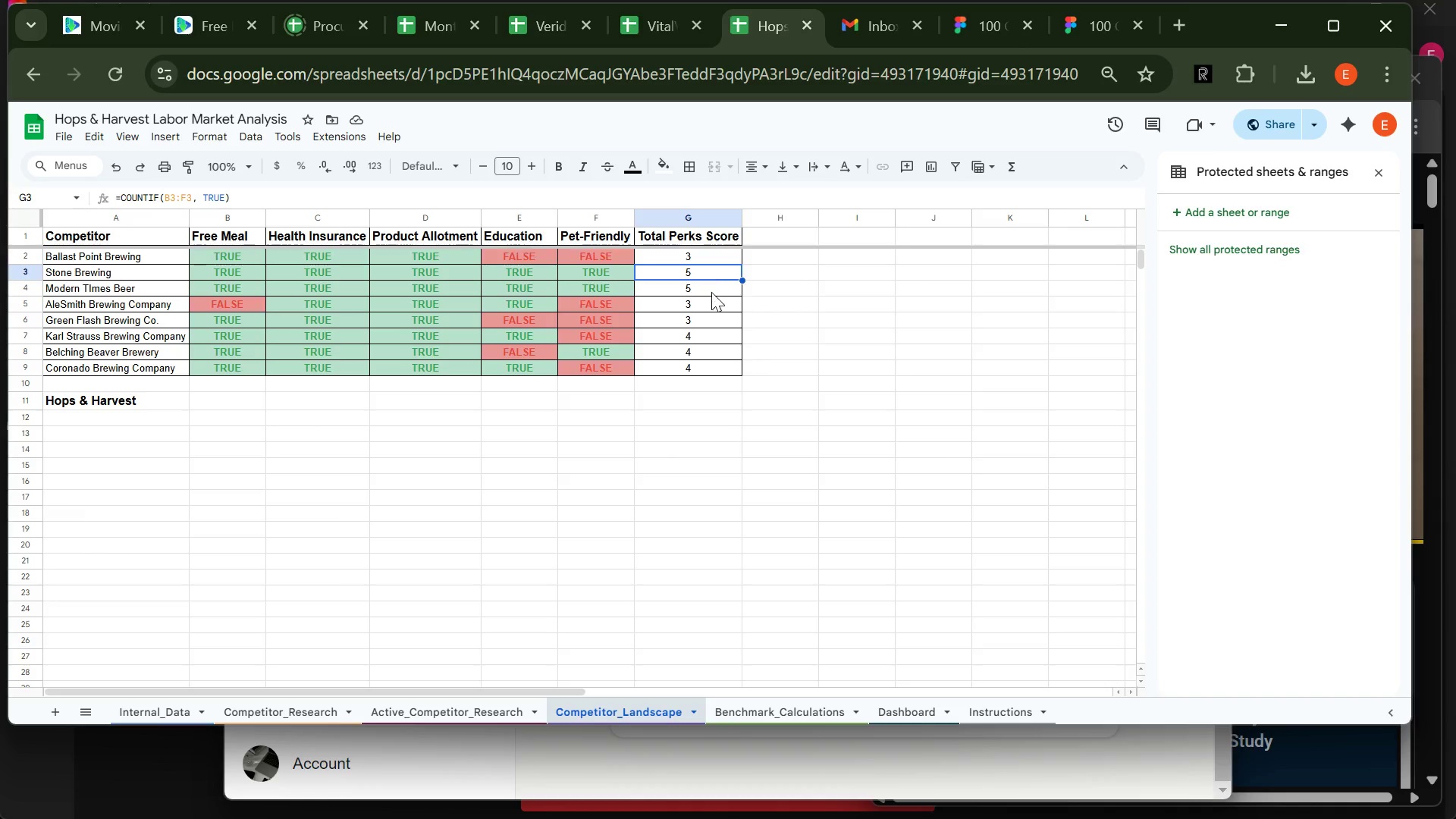 
left_click([711, 292])
 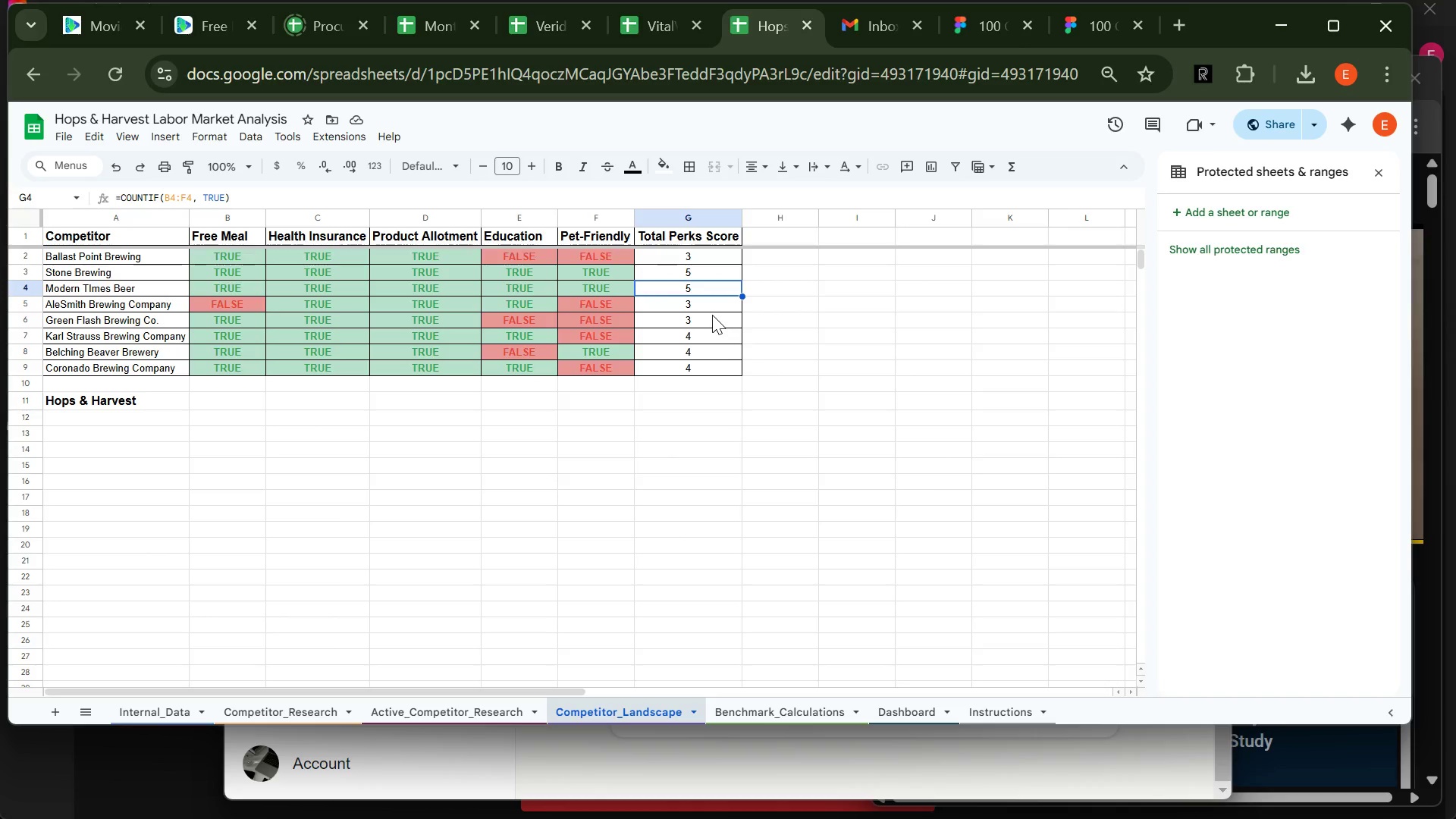 
left_click([712, 315])
 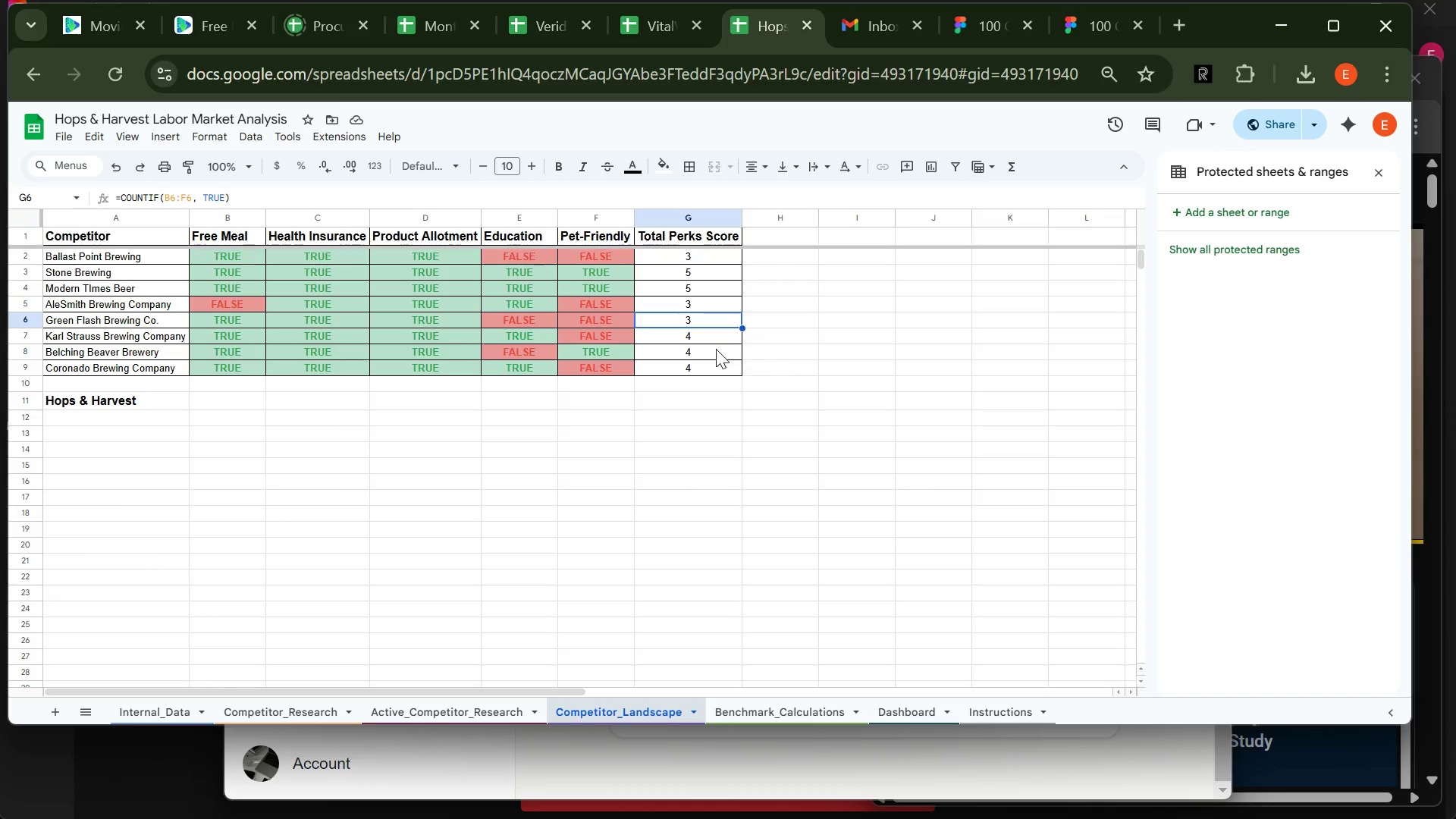 
left_click([716, 349])
 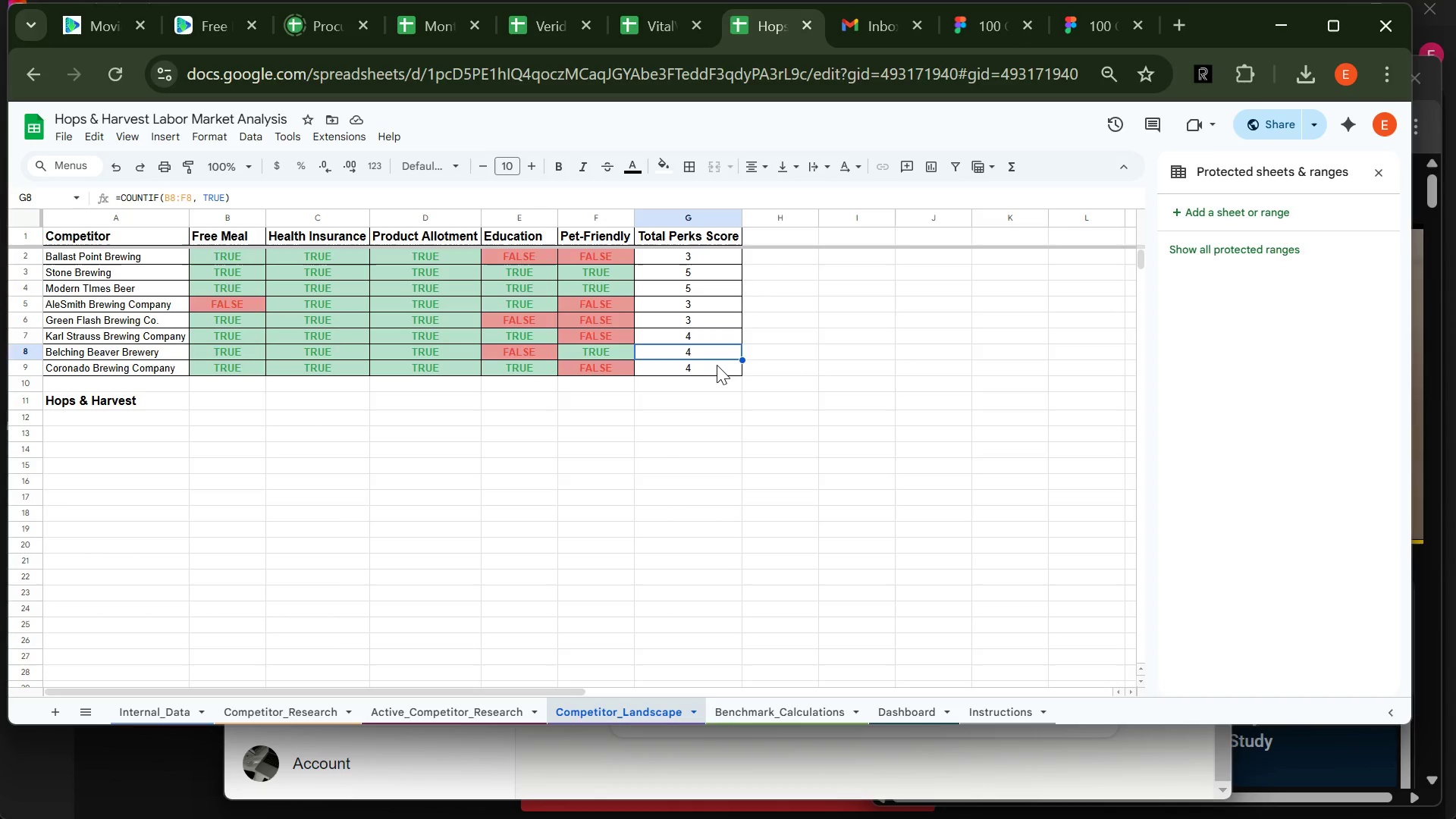 
left_click([717, 365])
 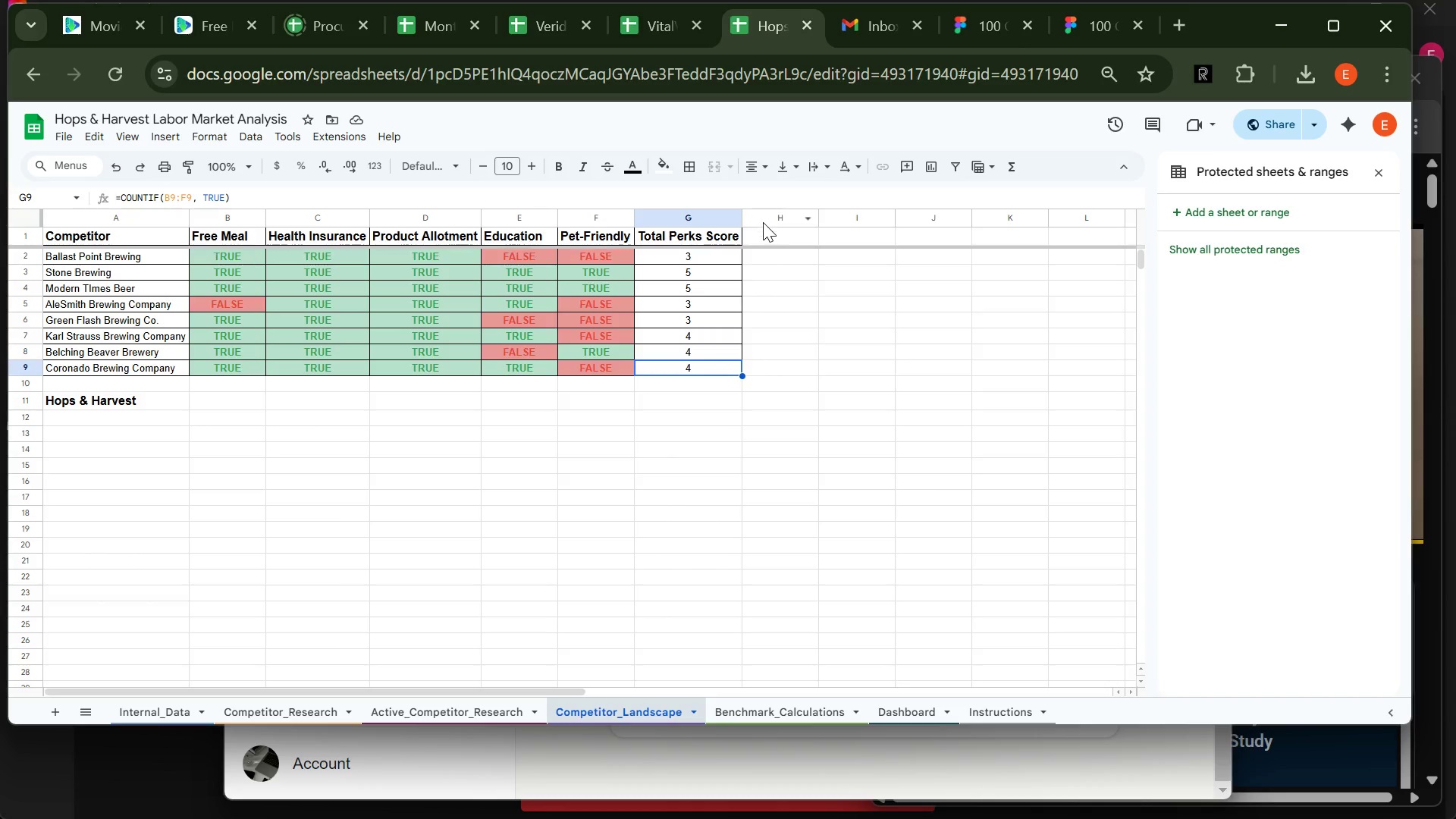 
left_click([766, 240])
 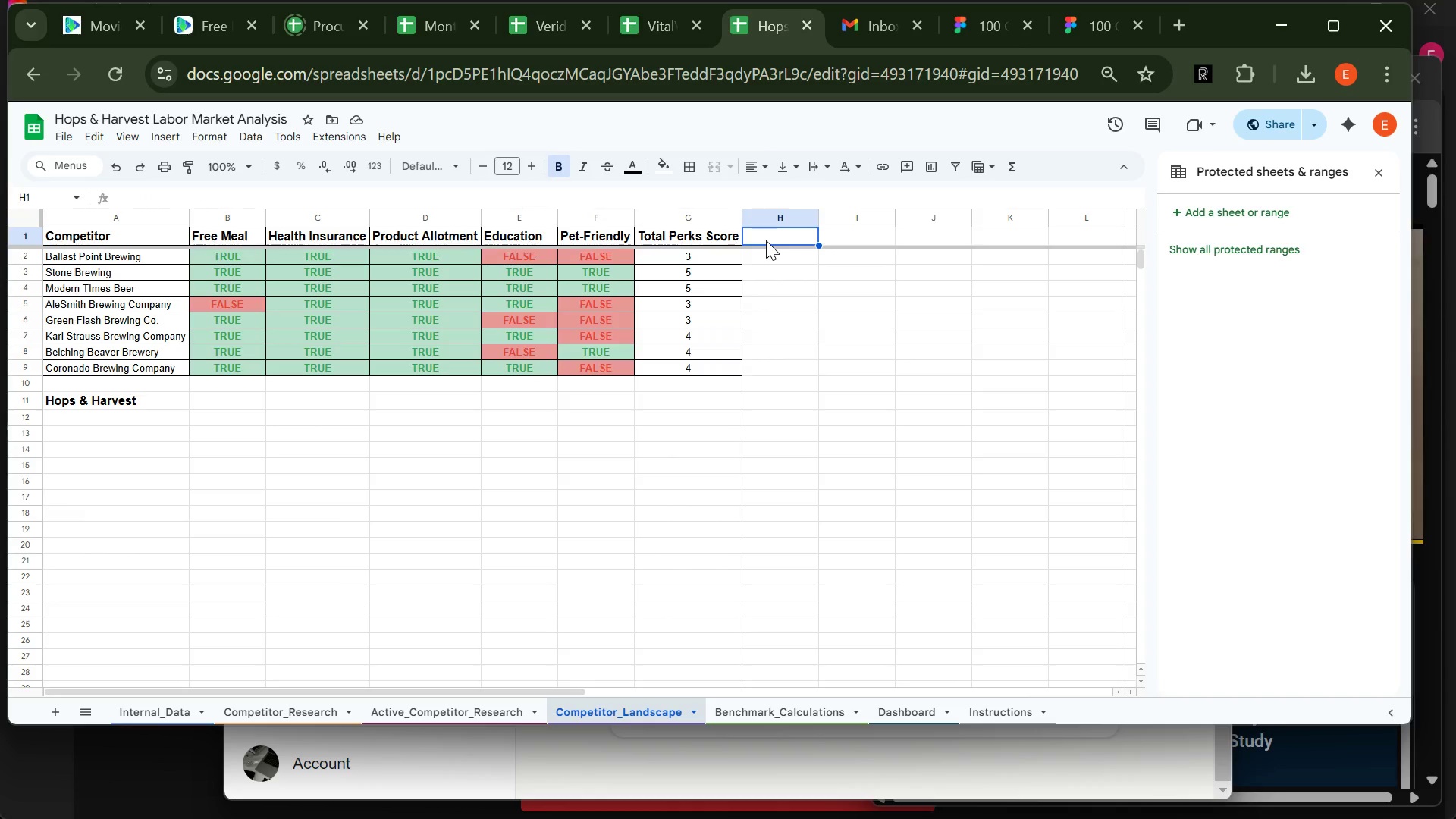 
type(TOT)
key(Backspace)
key(Backspace)
type(otal Perj)
key(Backspace)
type(ks Score %)
 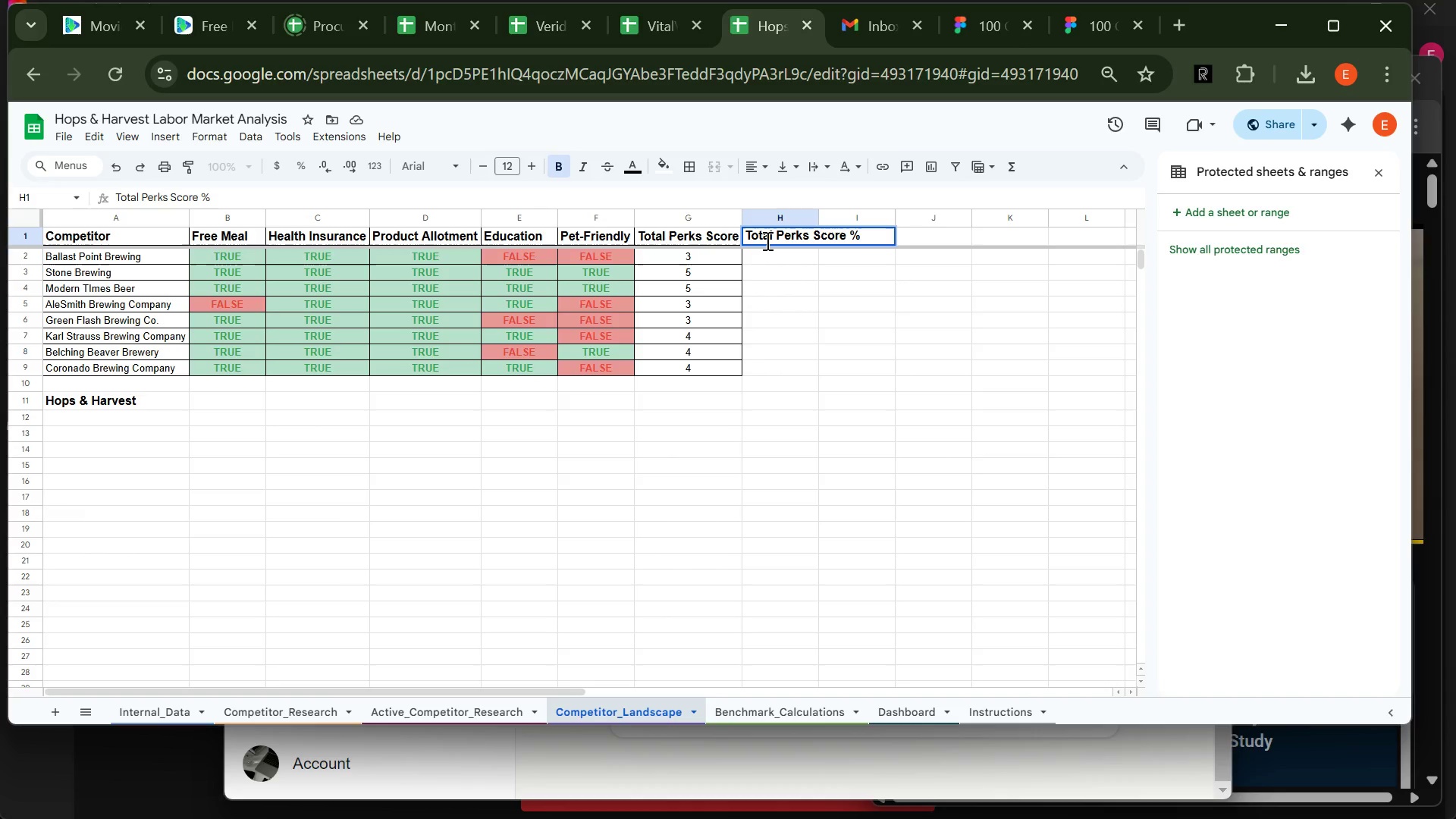 
key(Enter)
 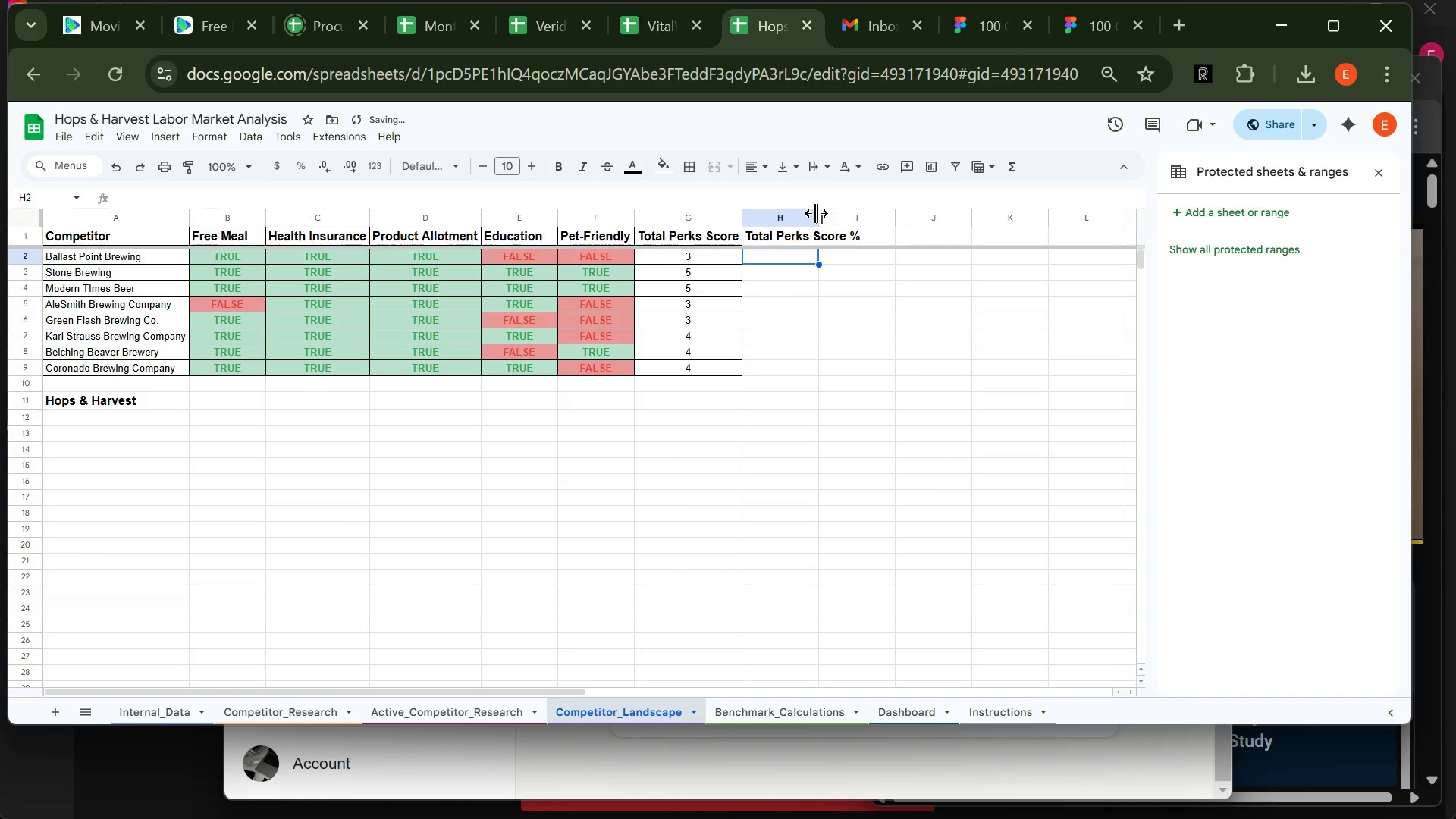 
double_click([816, 213])
 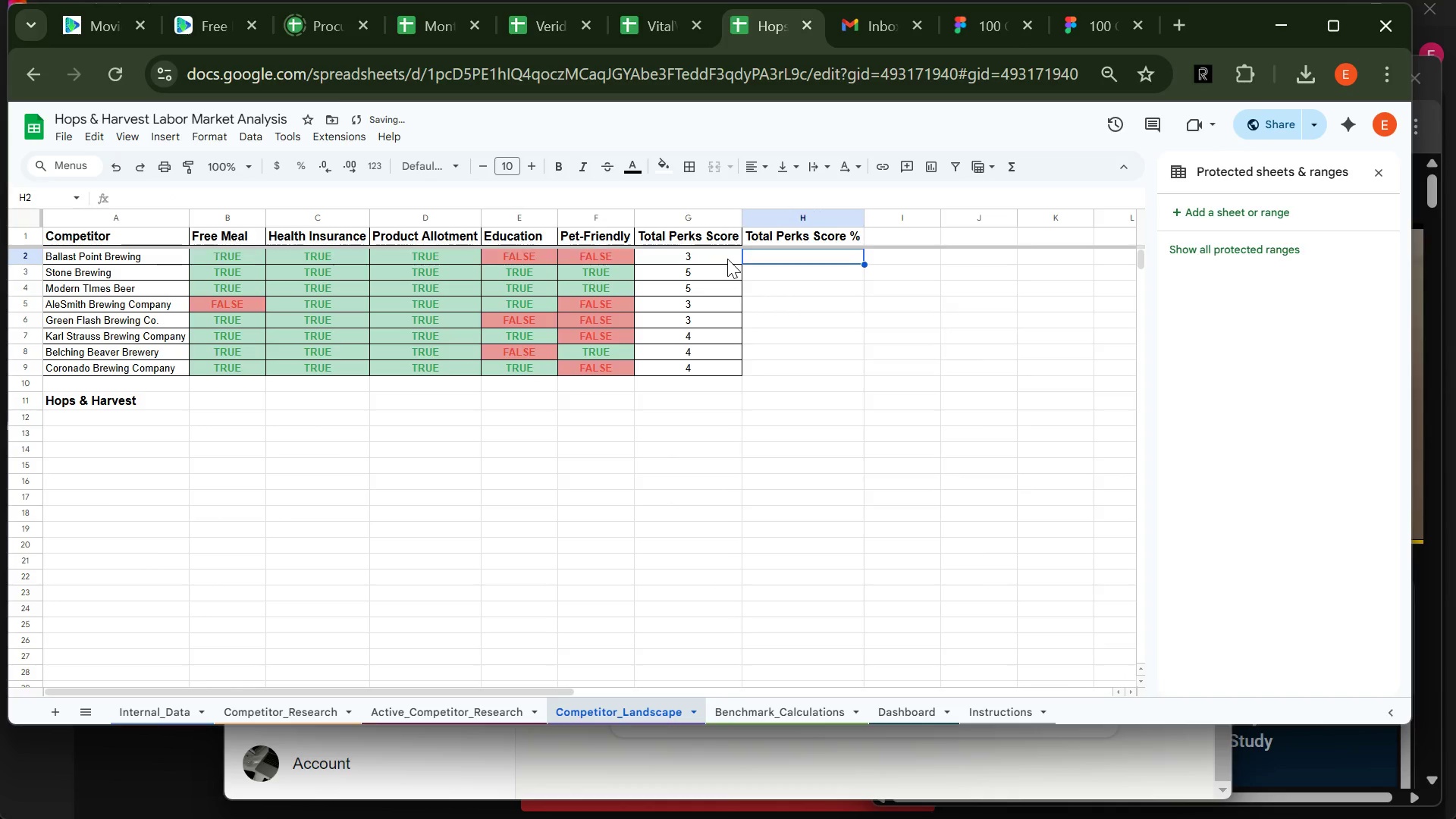 
left_click([727, 259])
 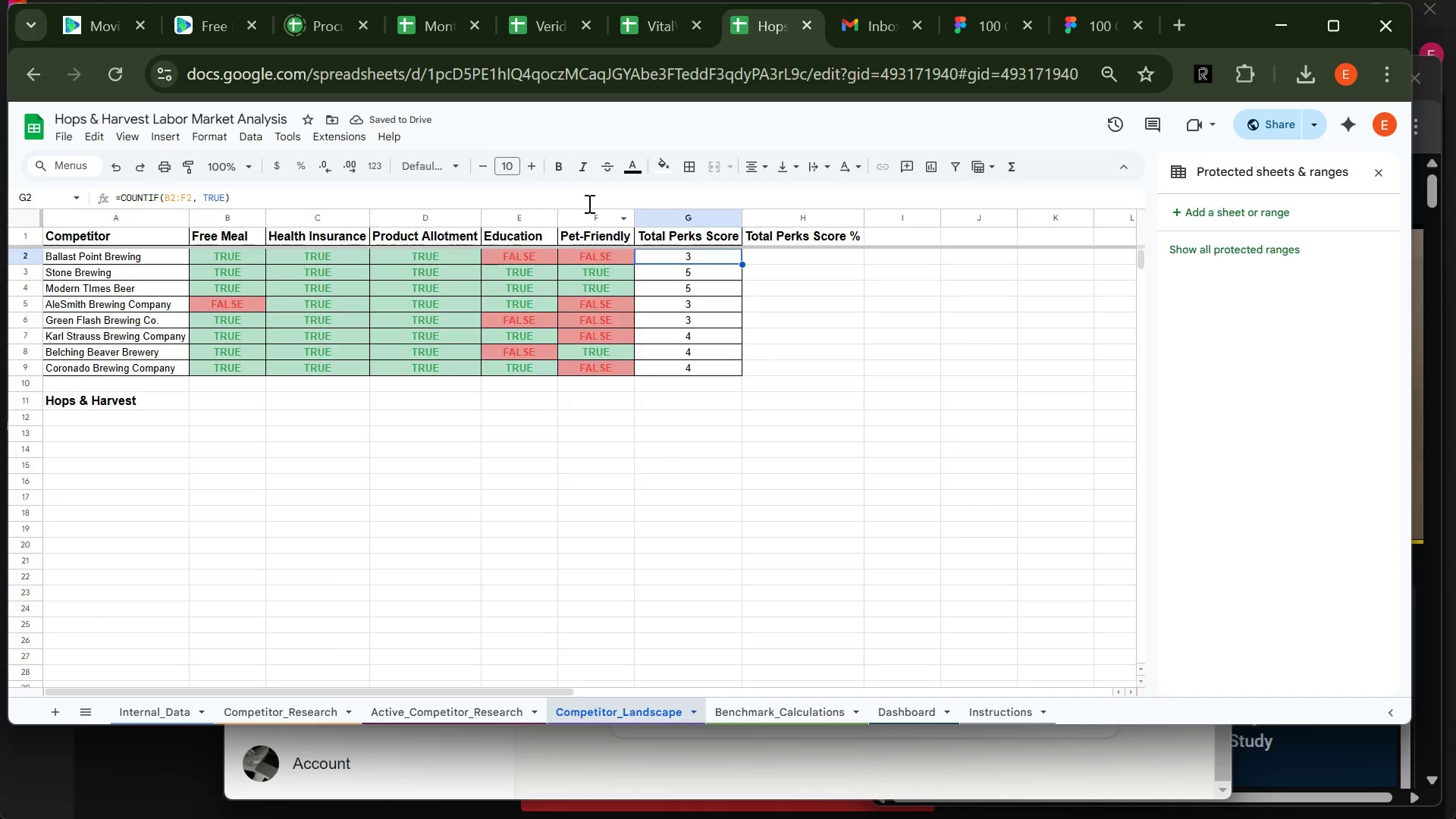 
left_click([587, 200])
 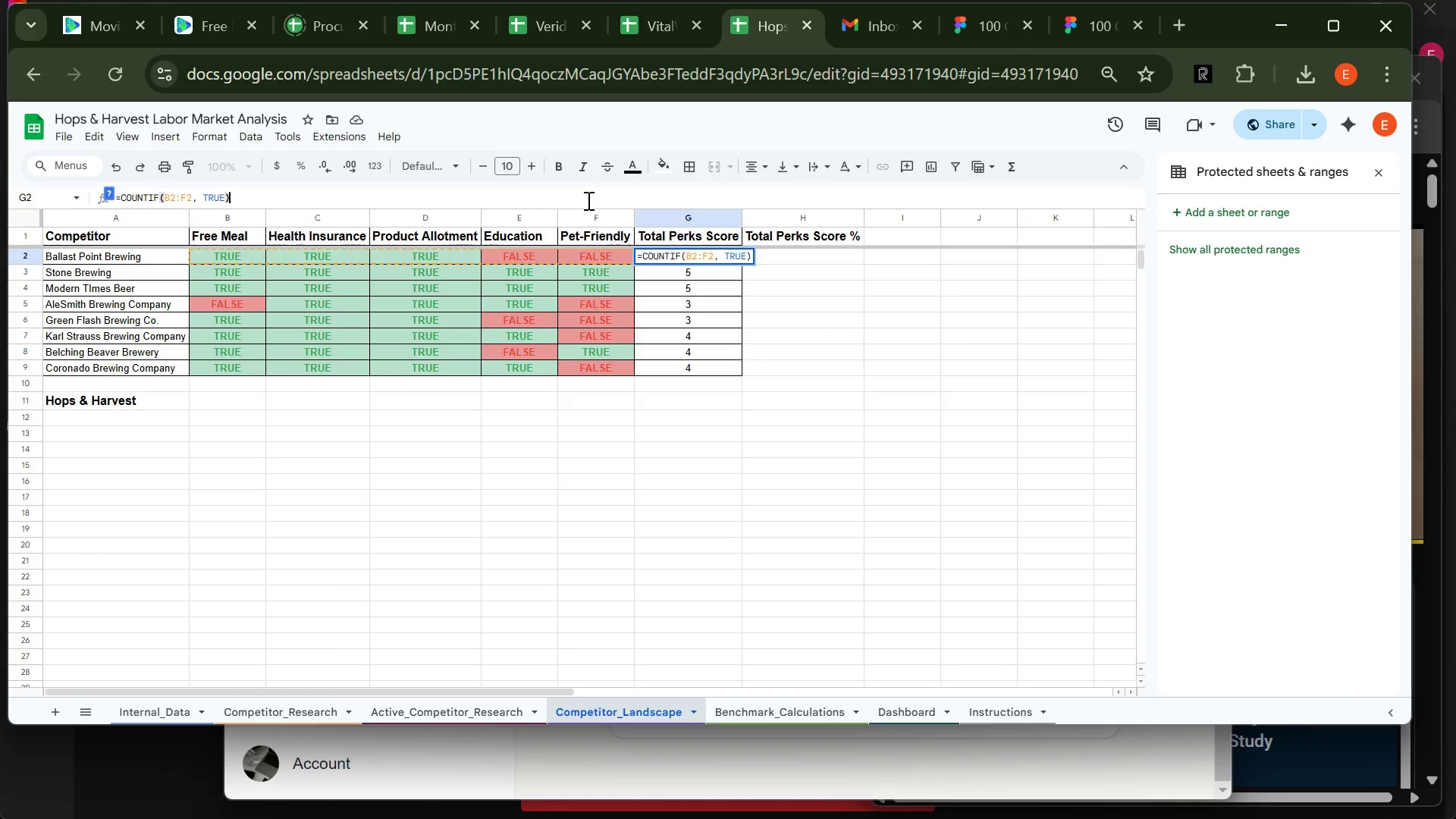 
key(Control+A)
 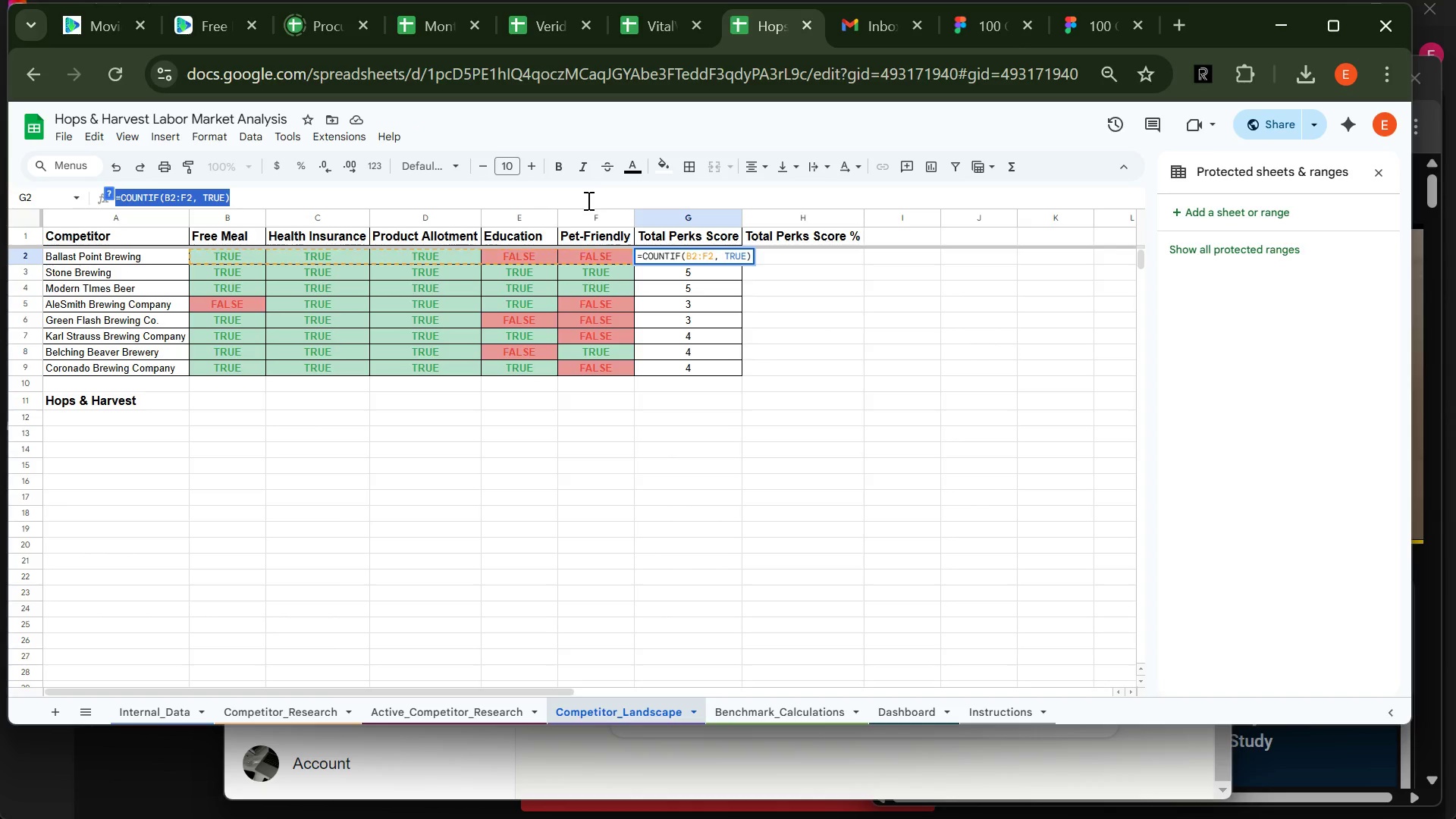 
key(Control+C)
 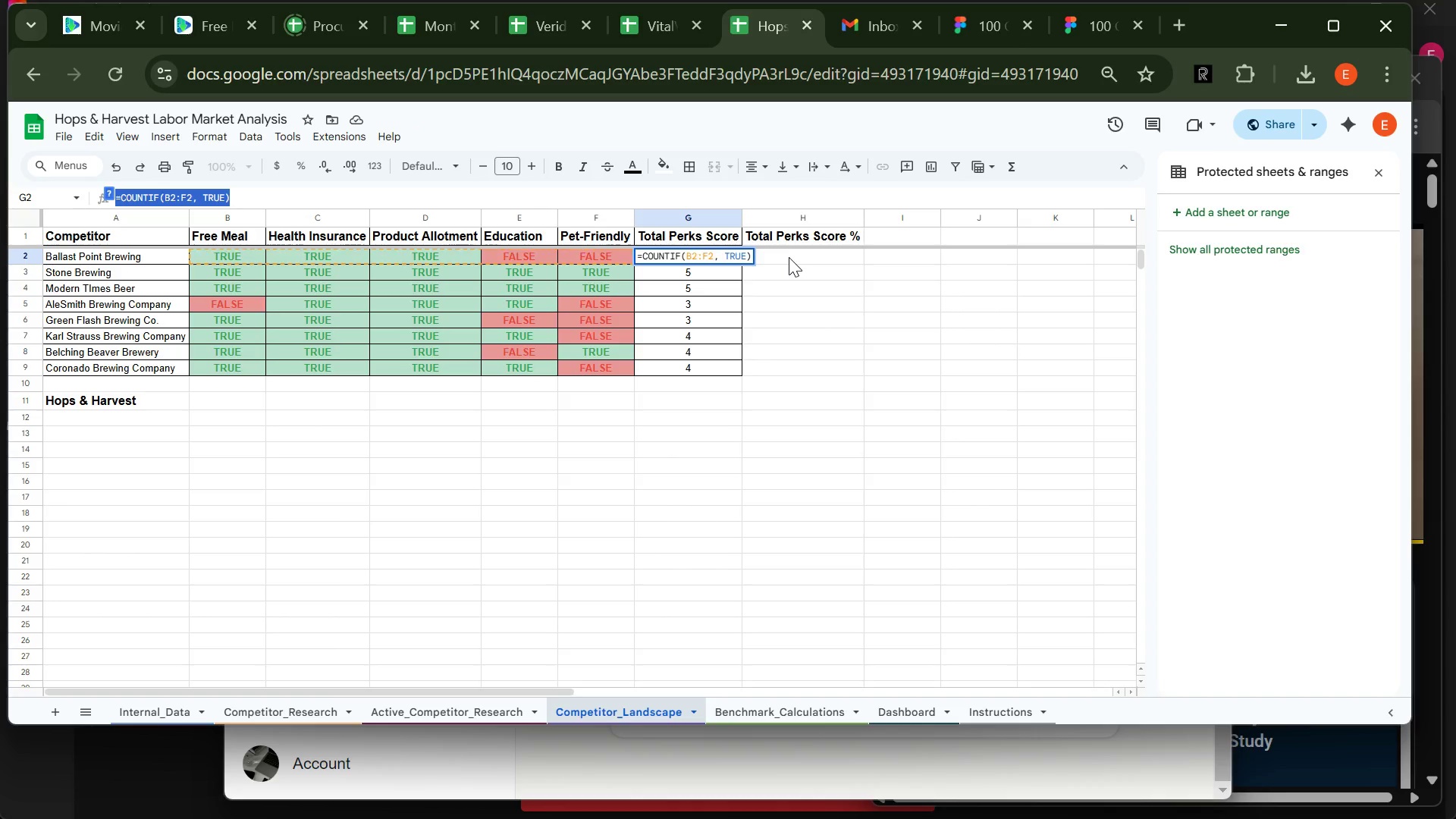 
left_click([789, 258])
 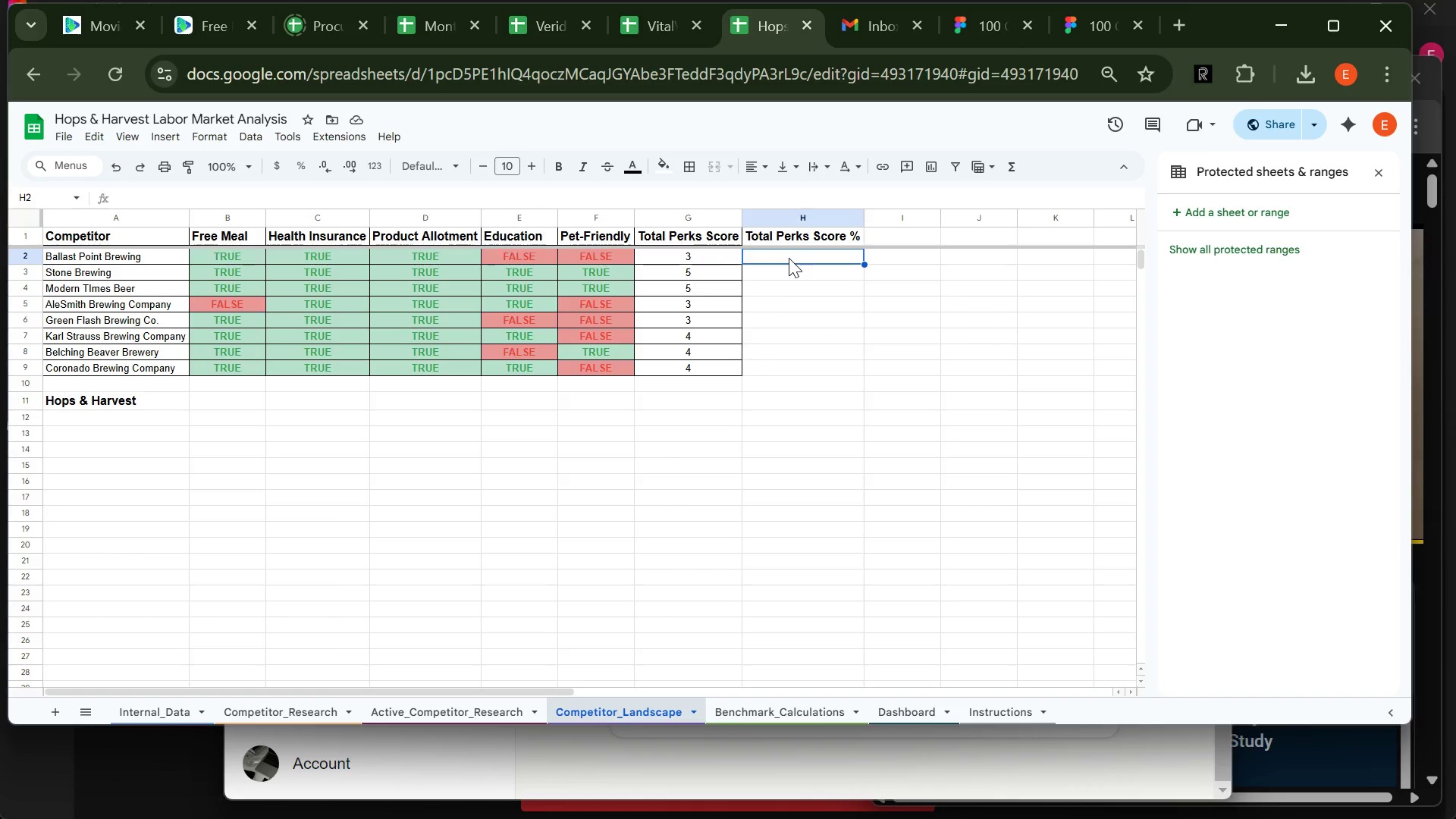 
key(Control+ControlLeft)
 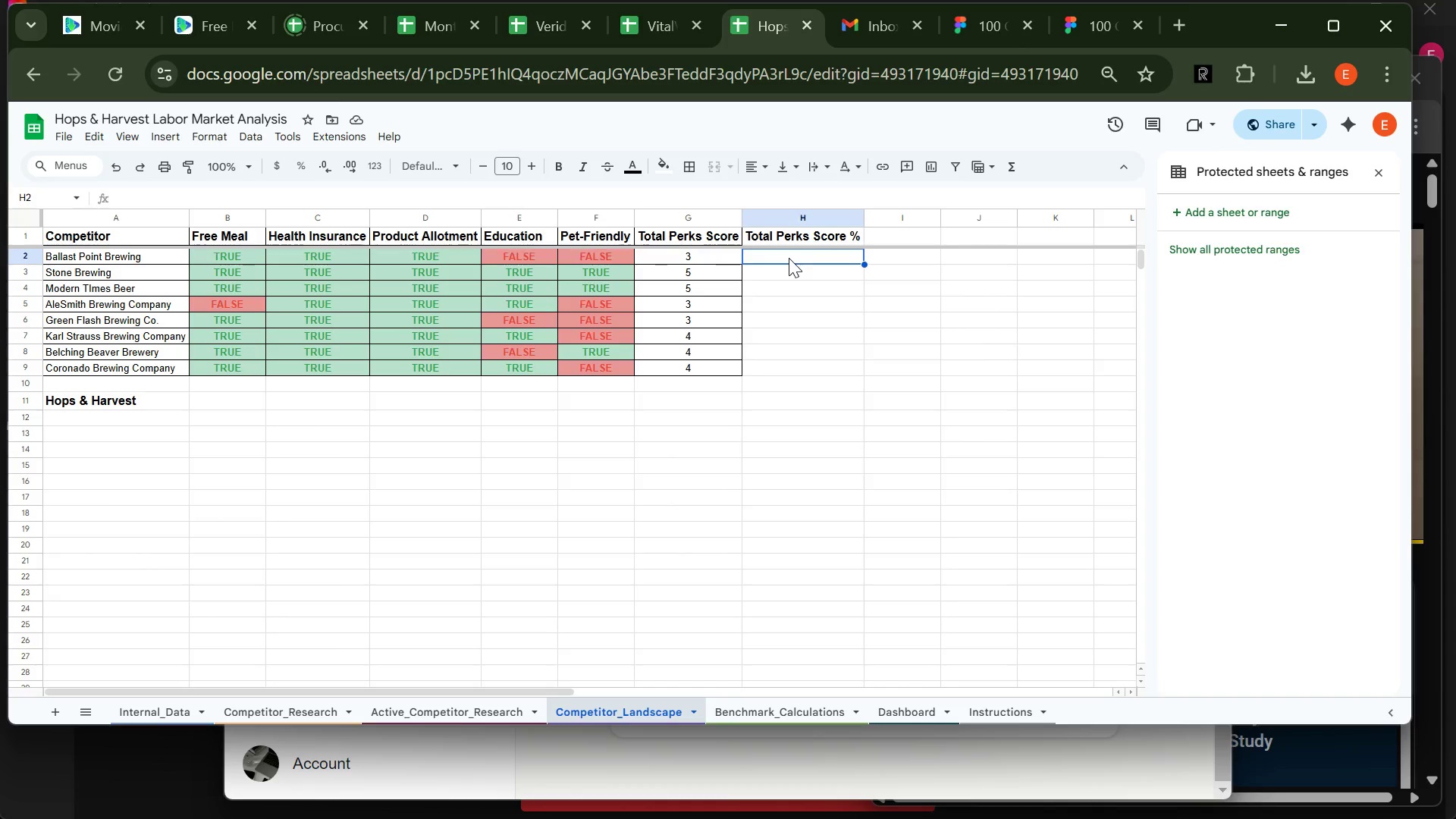 
key(Control+V)
 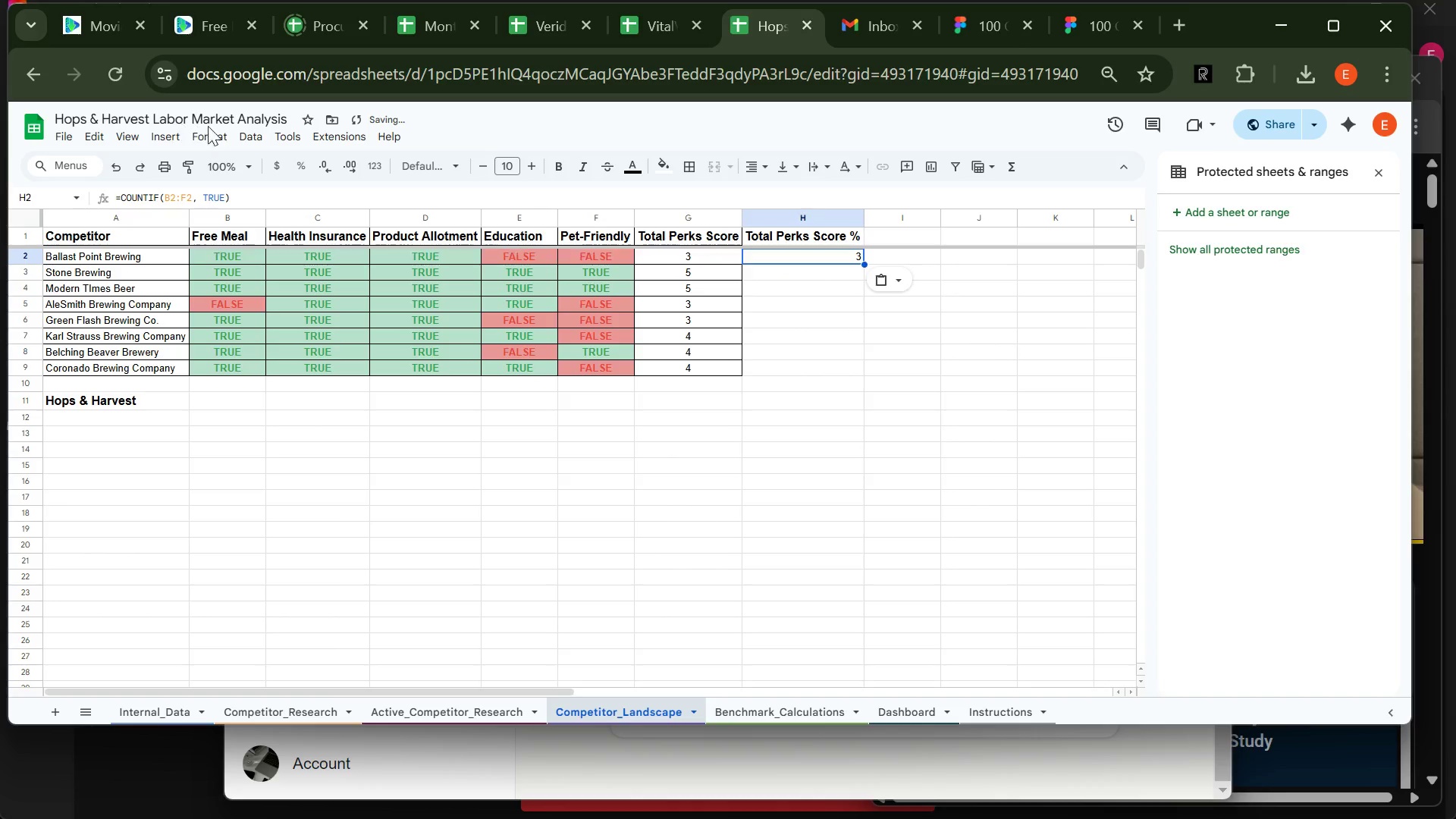 
left_click([215, 127])
 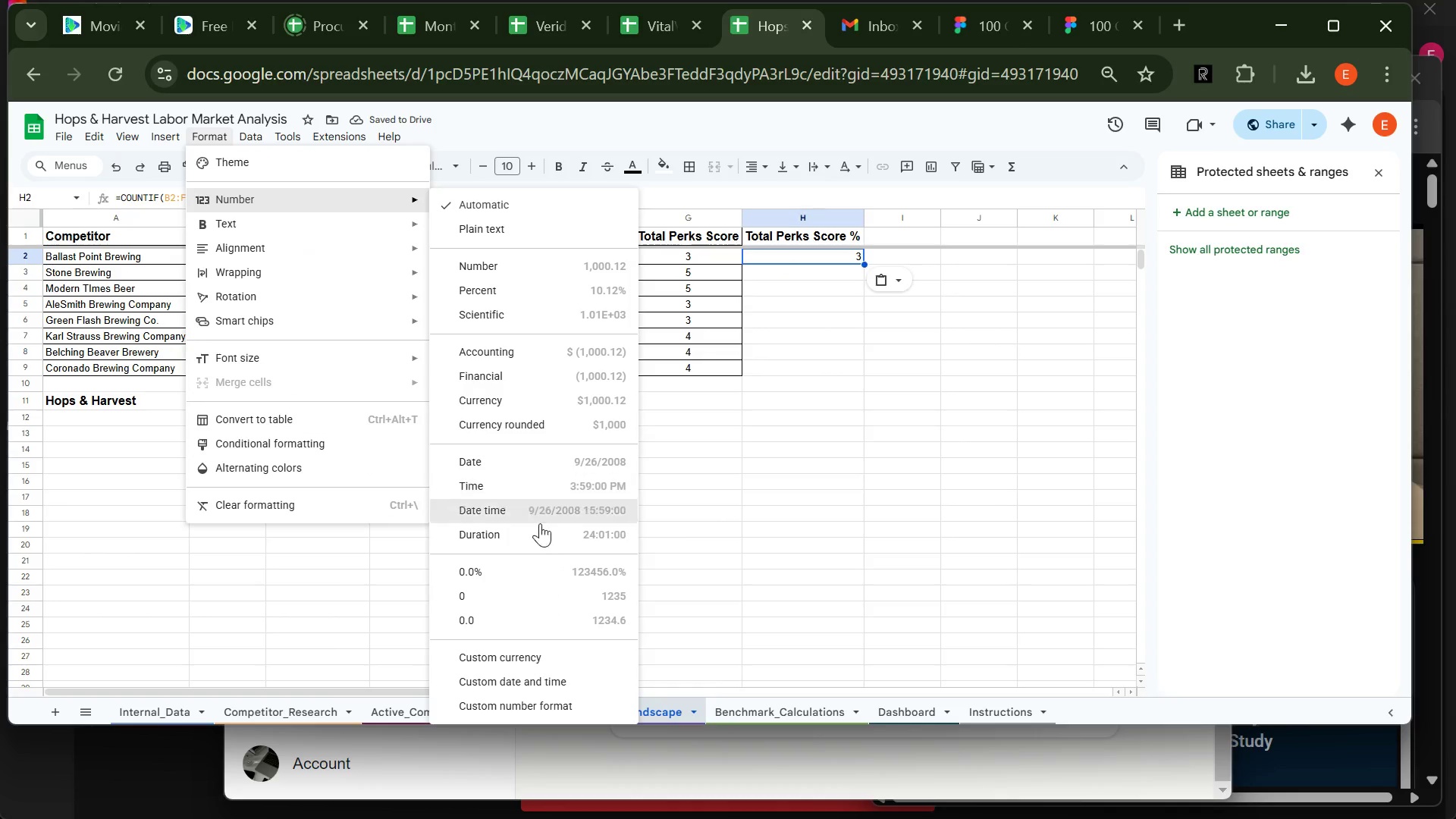 
left_click([557, 568])
 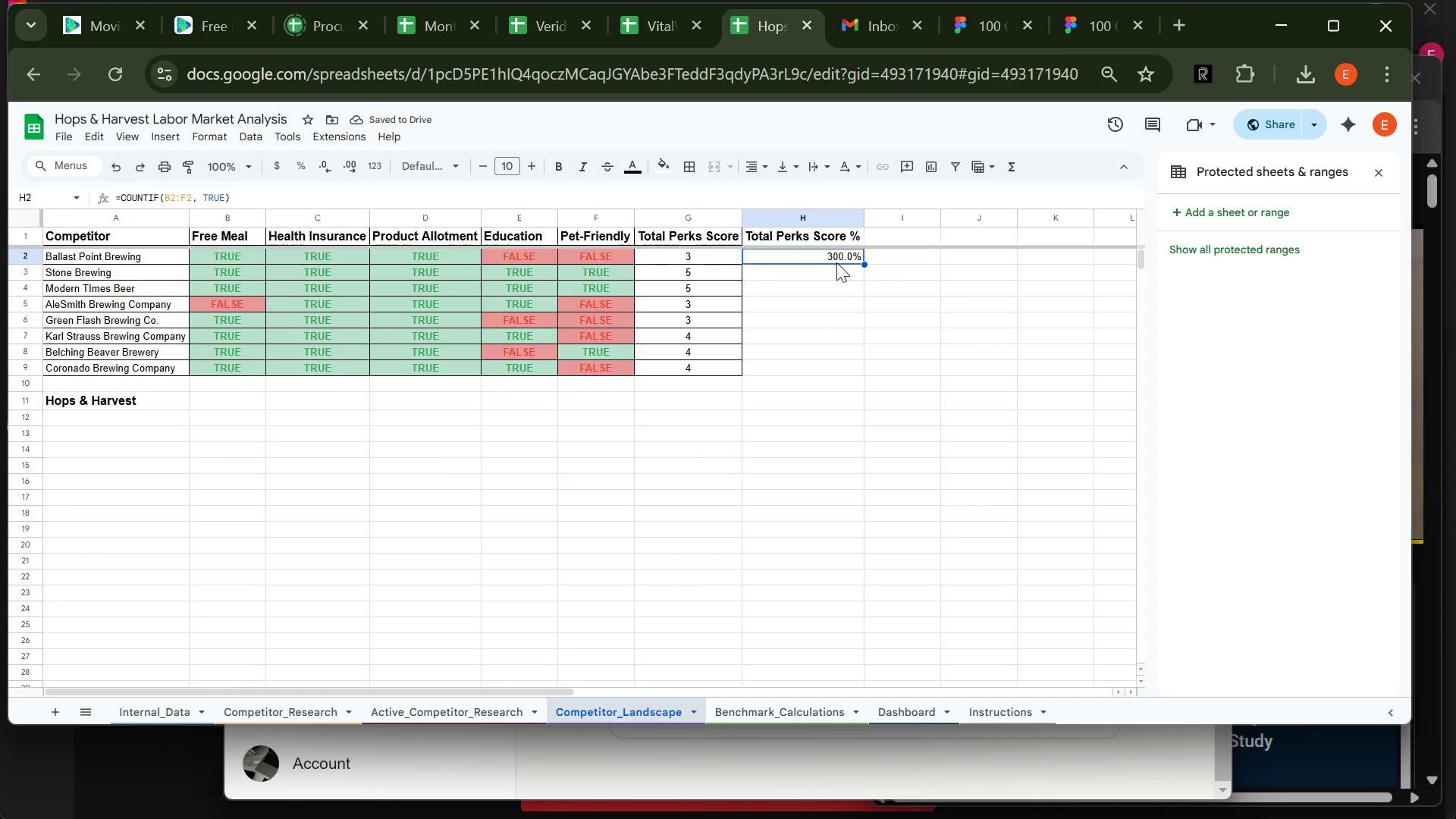 
key(Backspace)
 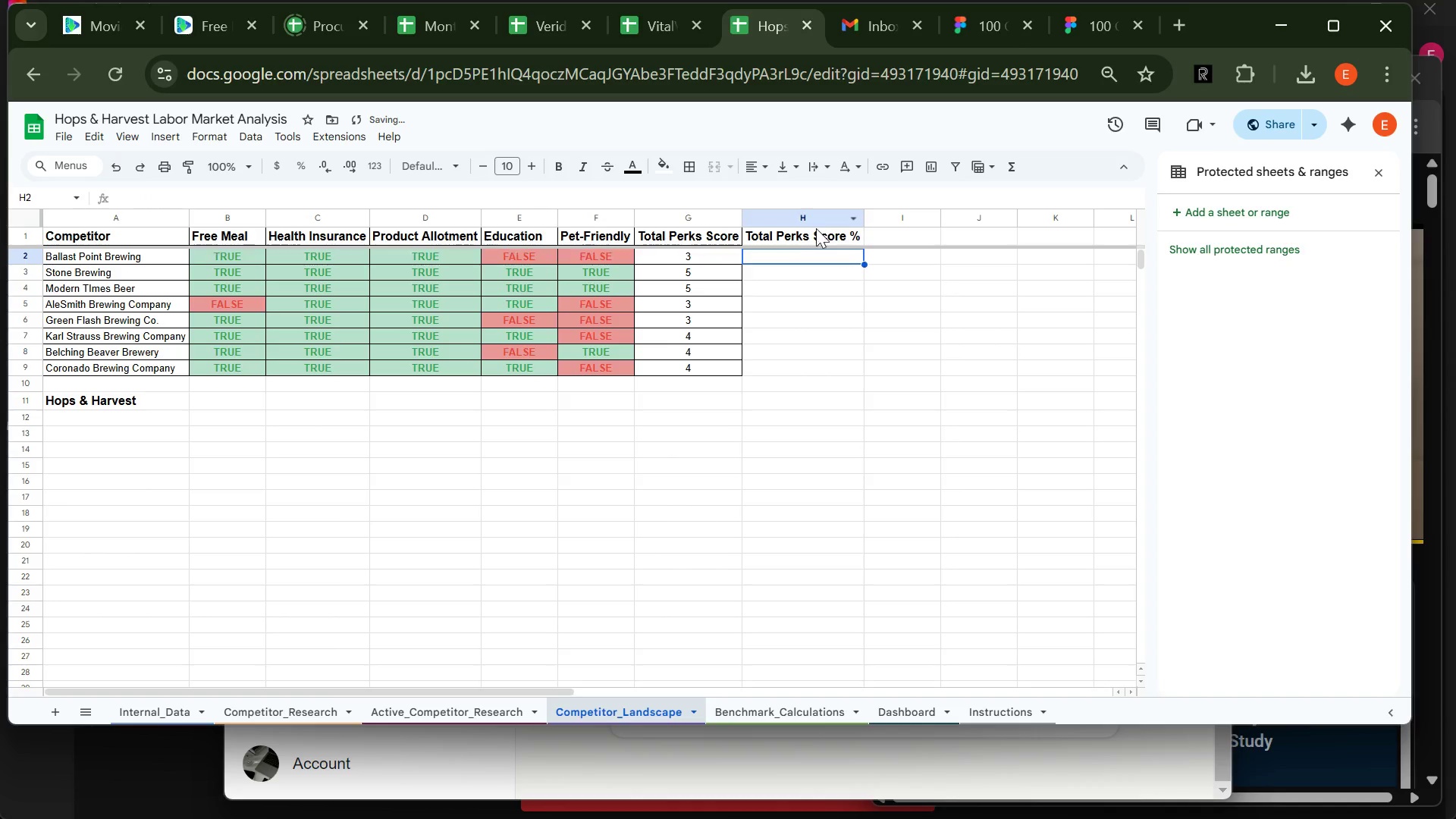 
left_click([816, 230])
 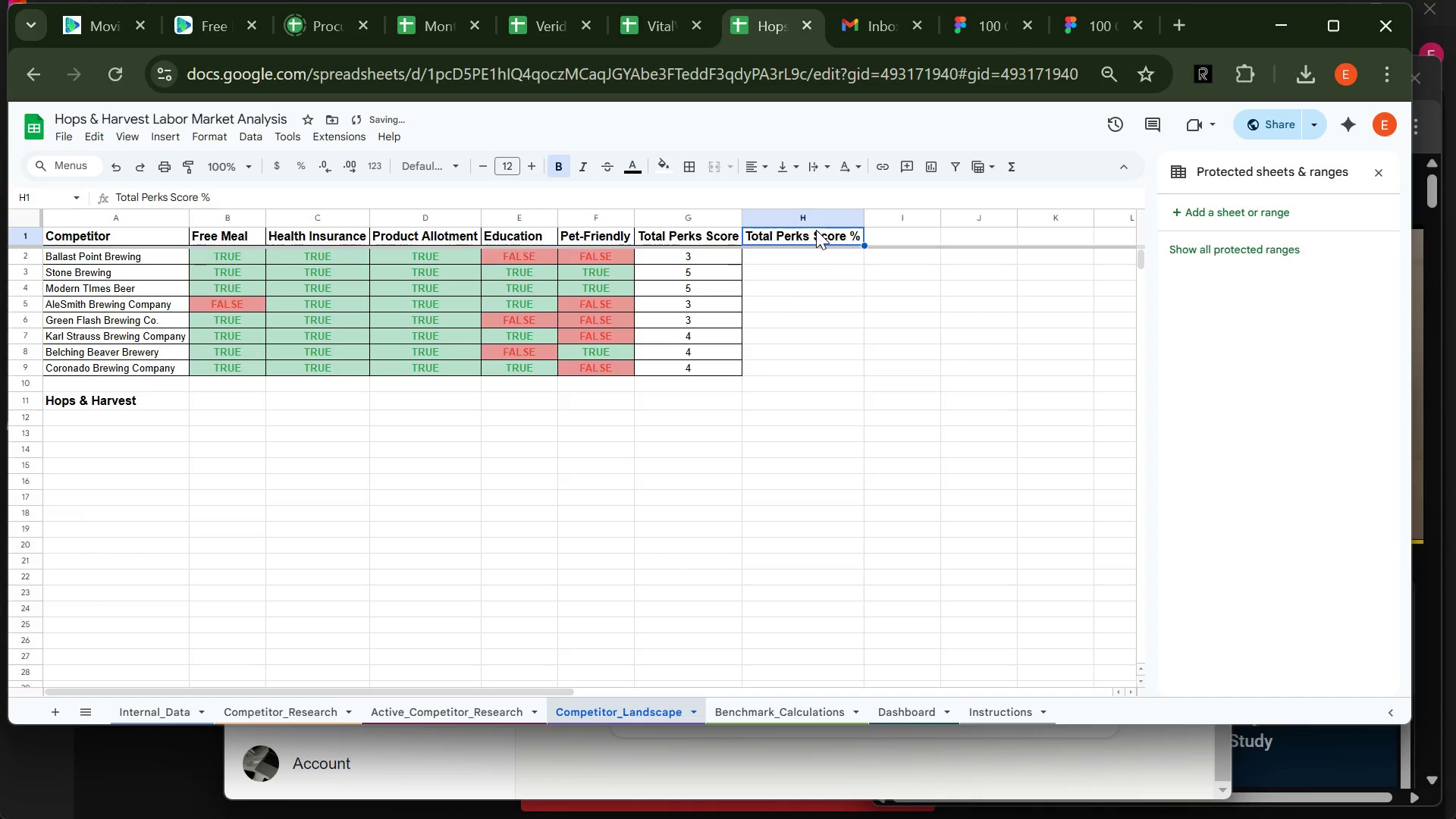 
key(Backspace)
 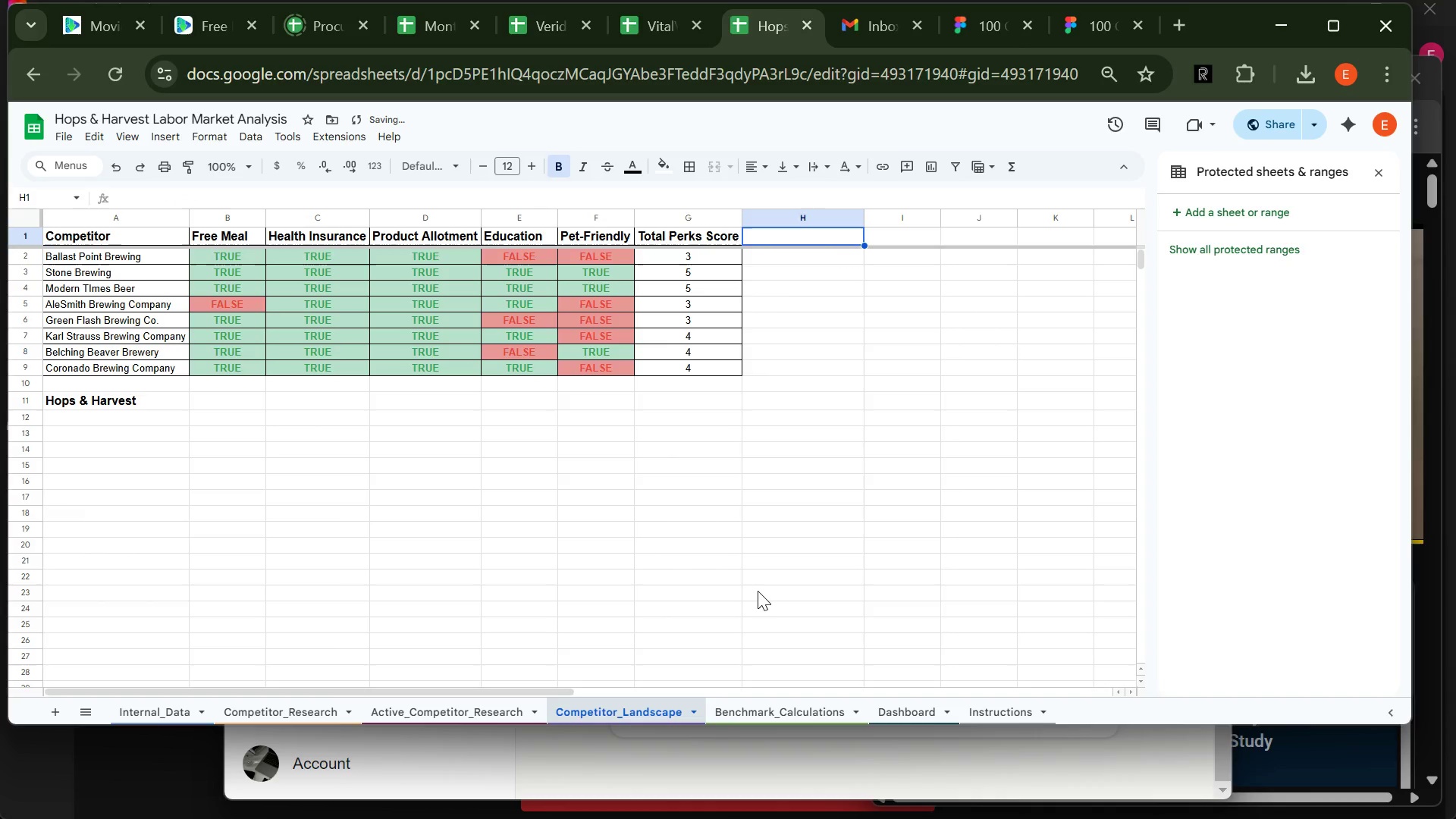 
left_click([757, 591])
 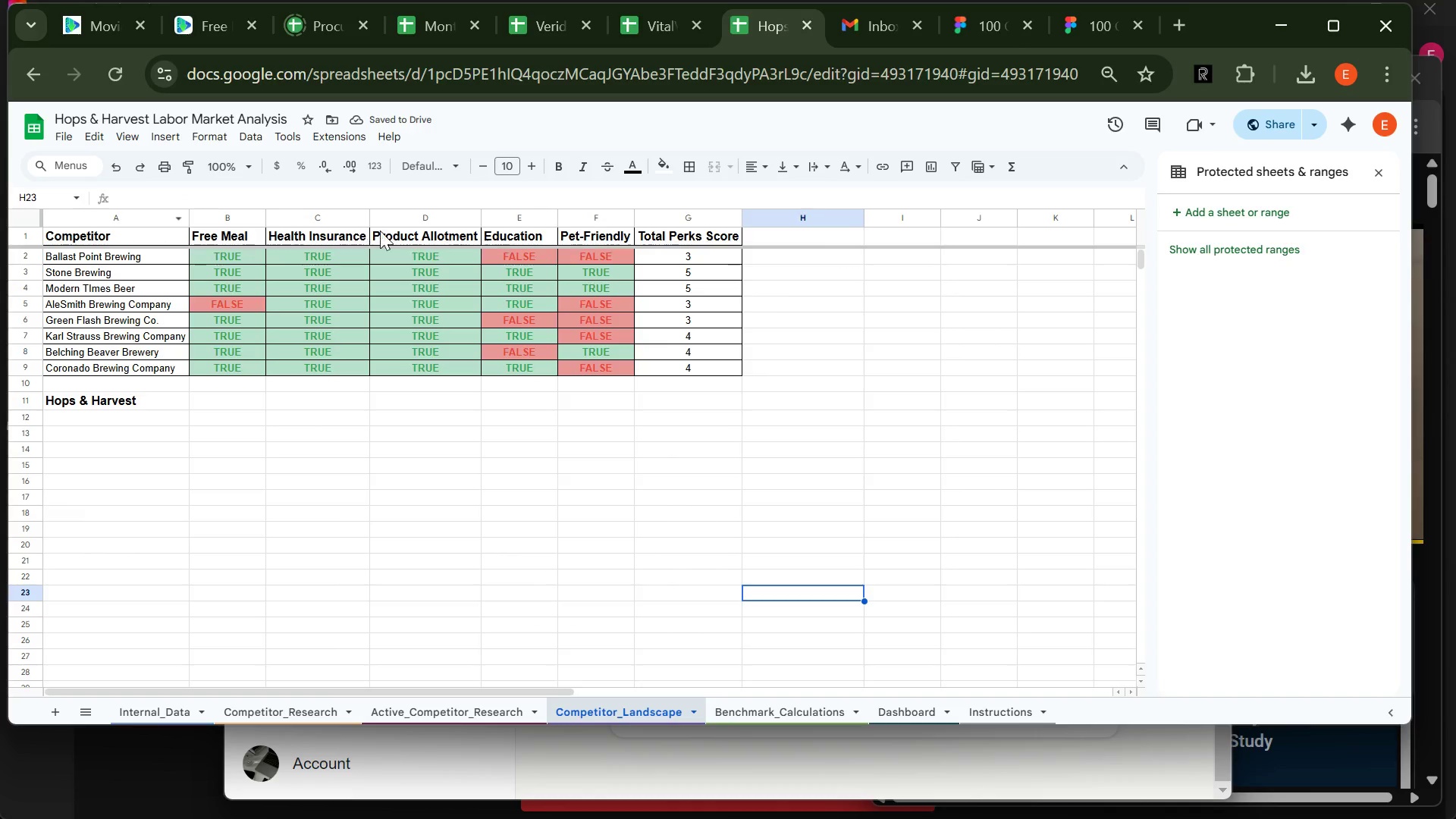 
wait(5.28)
 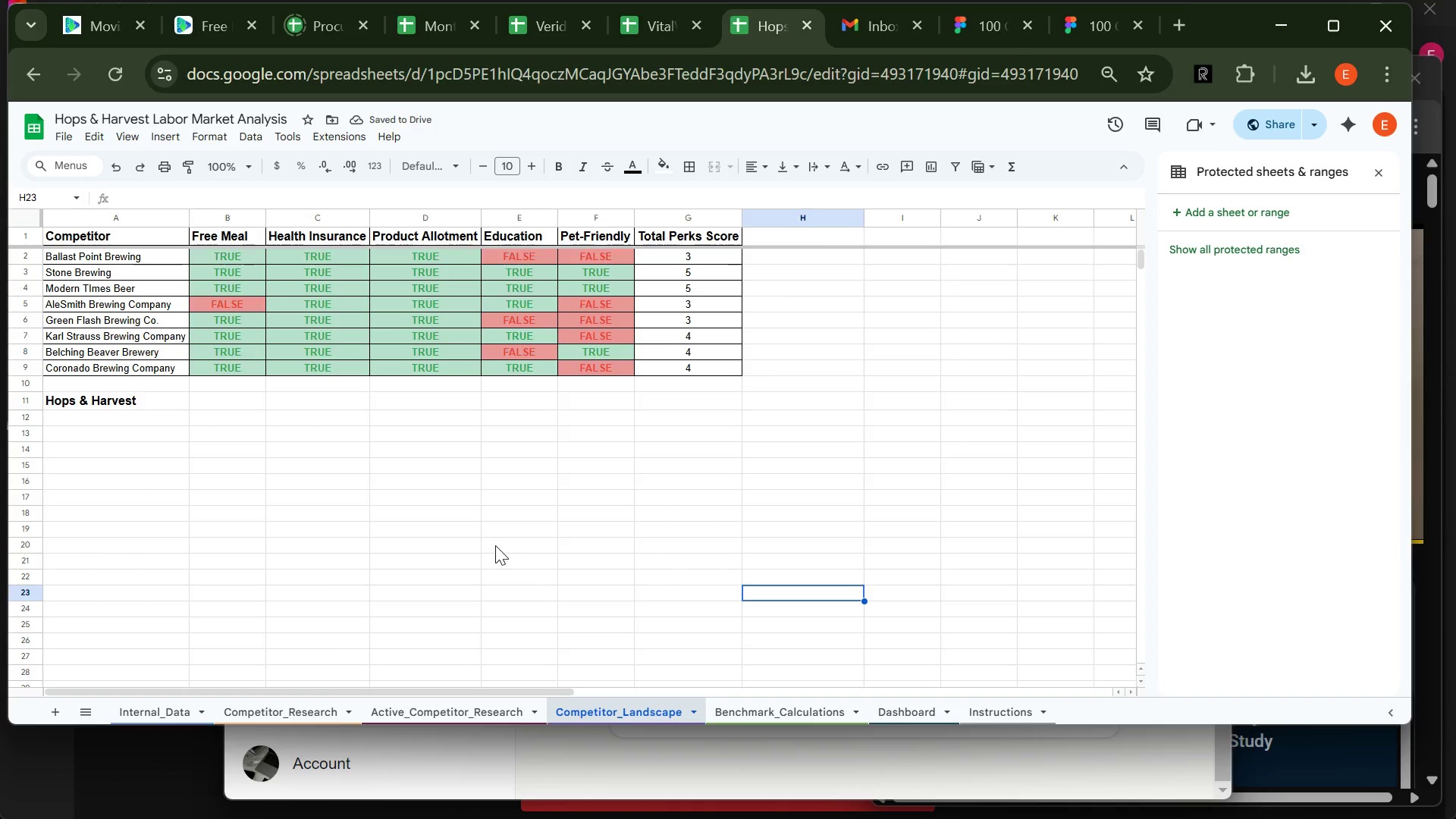 
left_click_drag(start_coordinate=[479, 216], to_coordinate=[485, 217])
 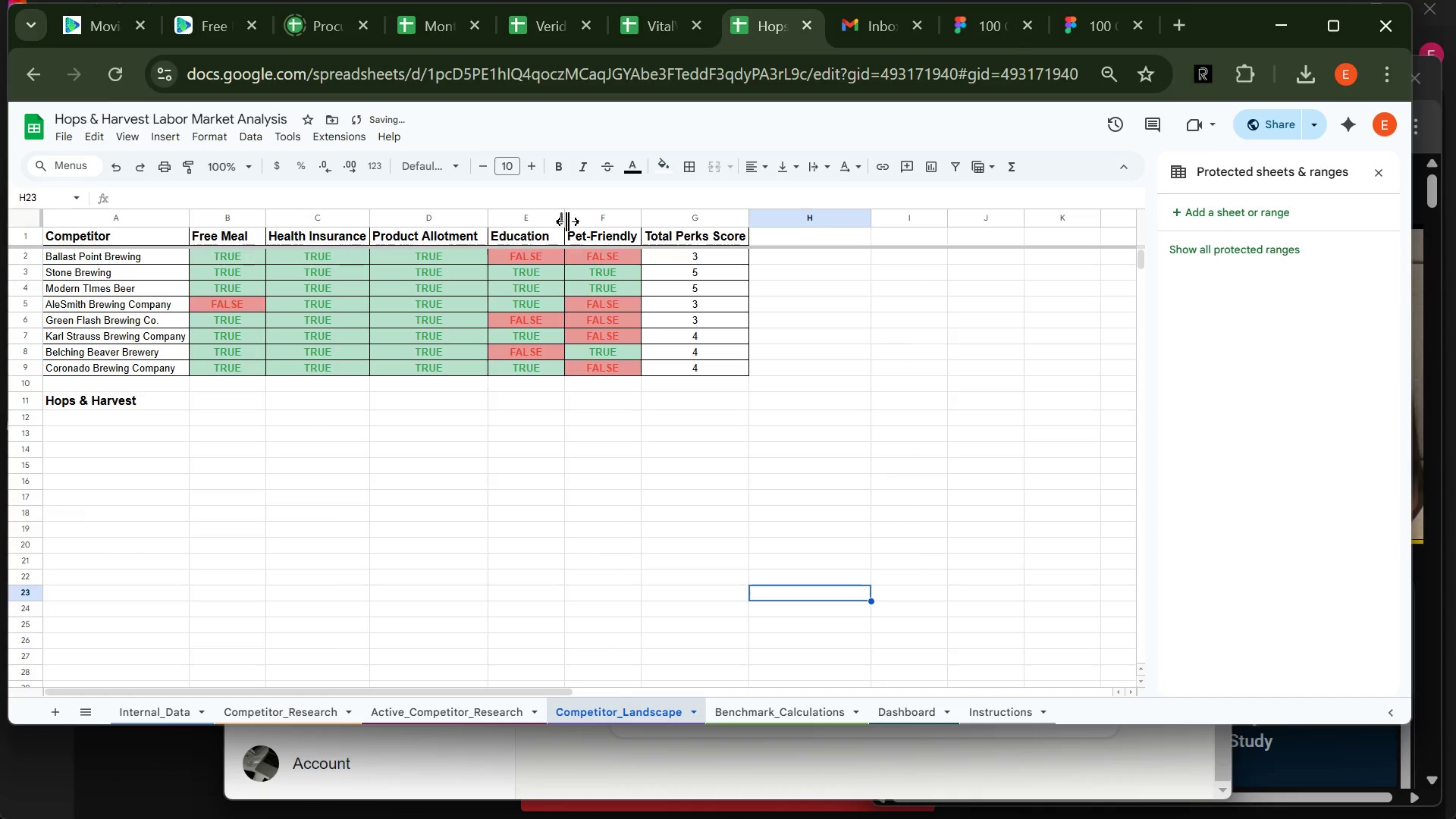 
left_click_drag(start_coordinate=[567, 221], to_coordinate=[576, 220])
 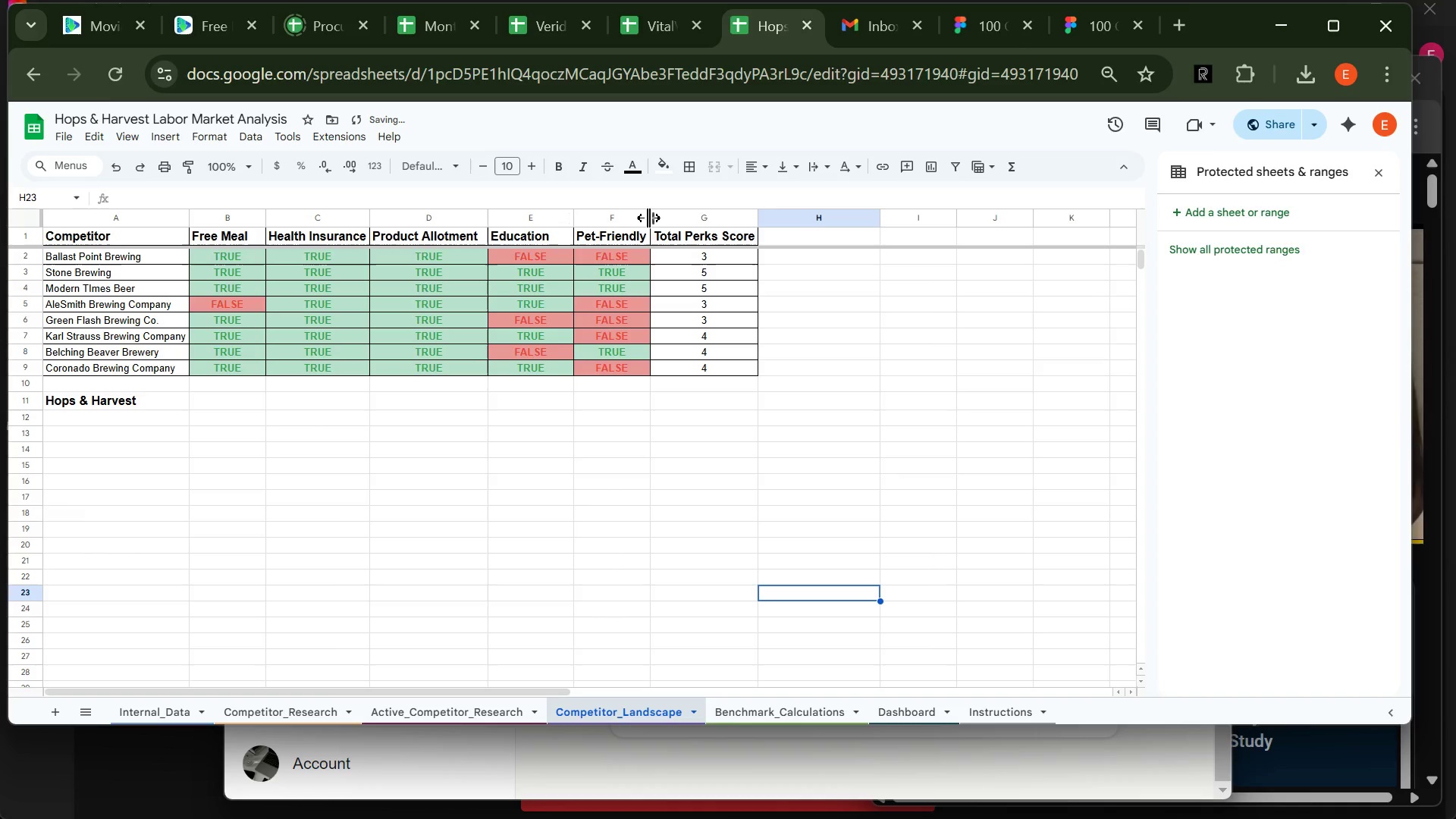 
left_click_drag(start_coordinate=[650, 217], to_coordinate=[670, 214])
 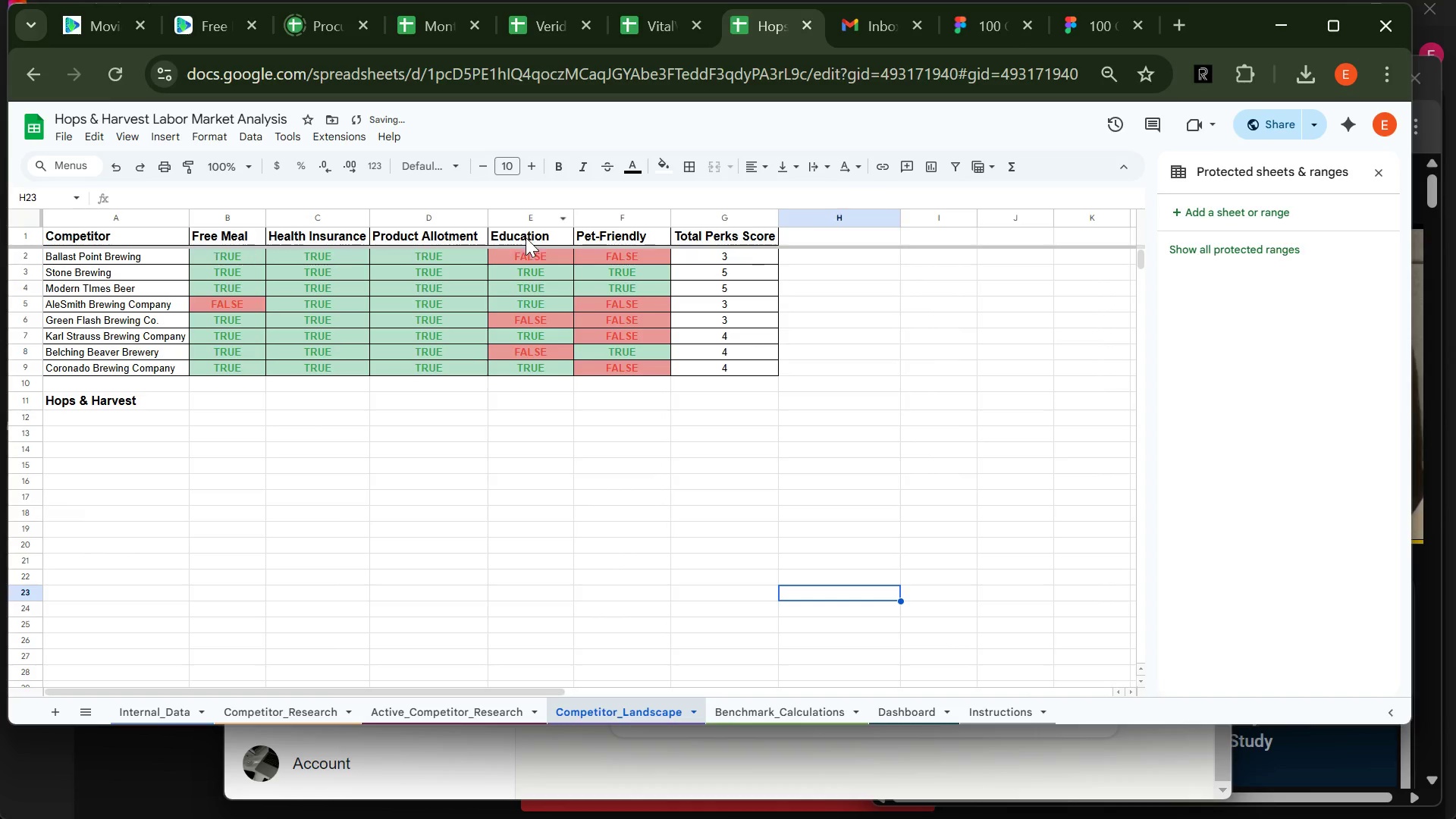 
left_click([526, 236])
 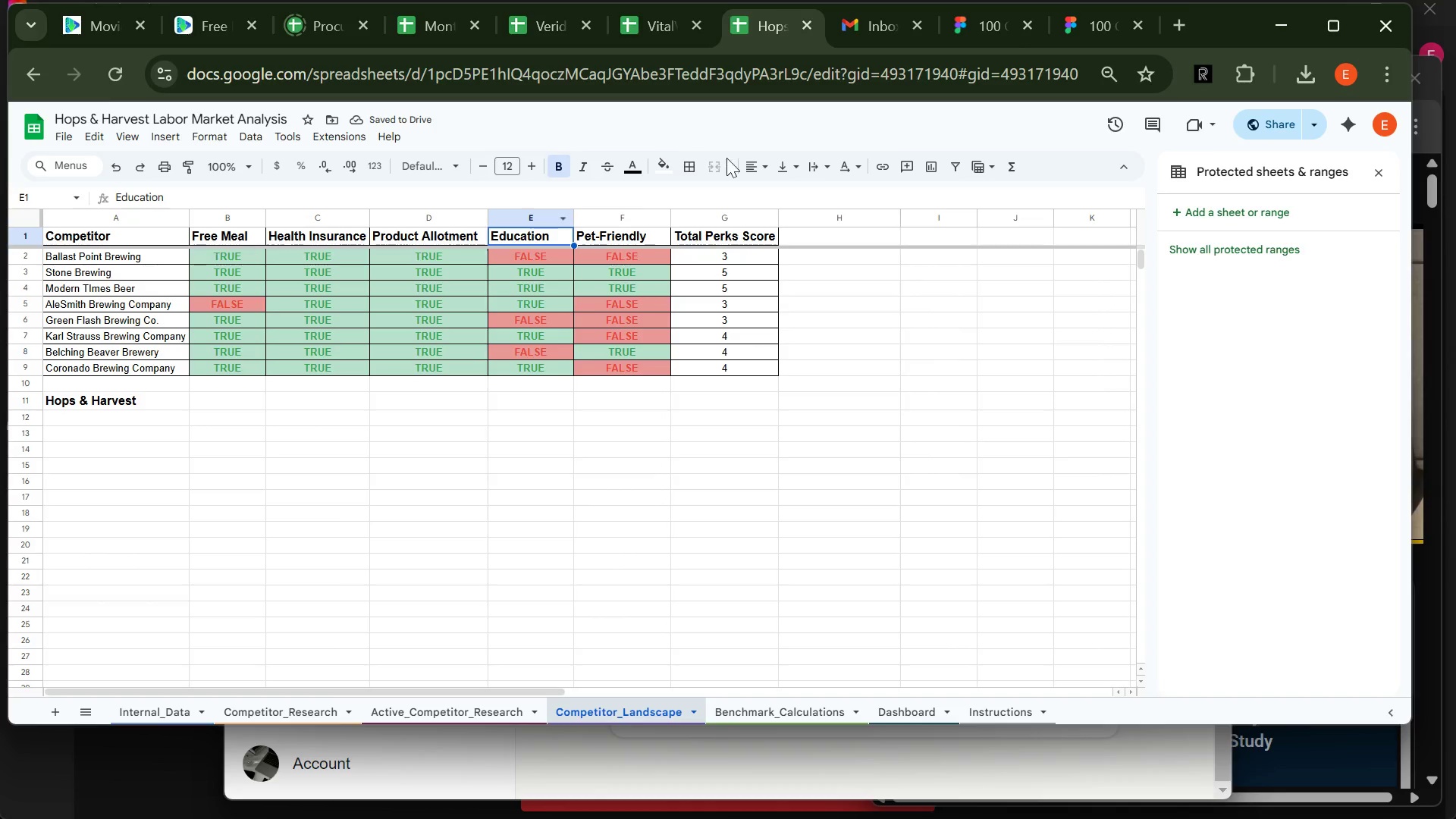 
left_click([757, 166])
 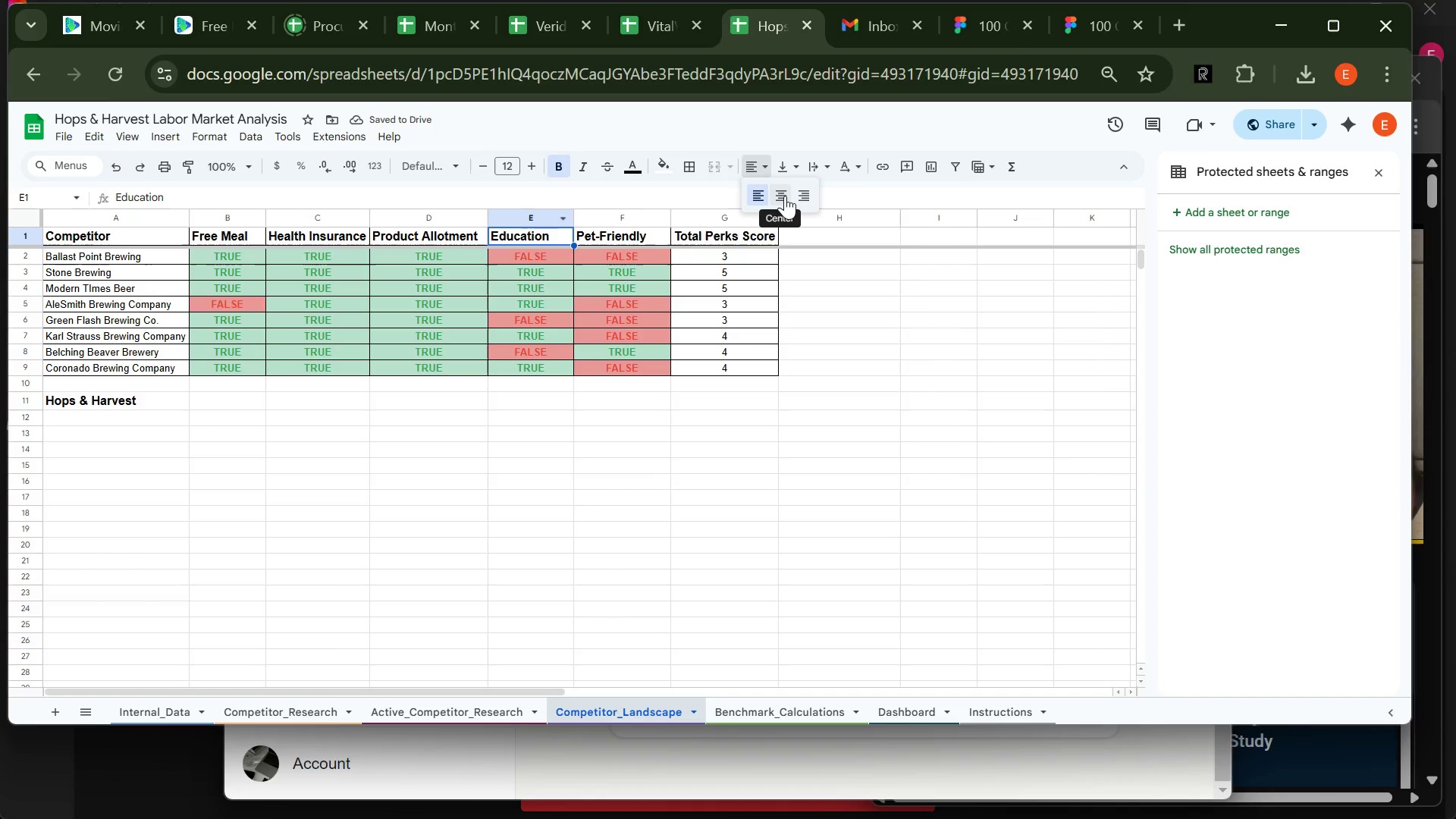 
left_click([785, 196])
 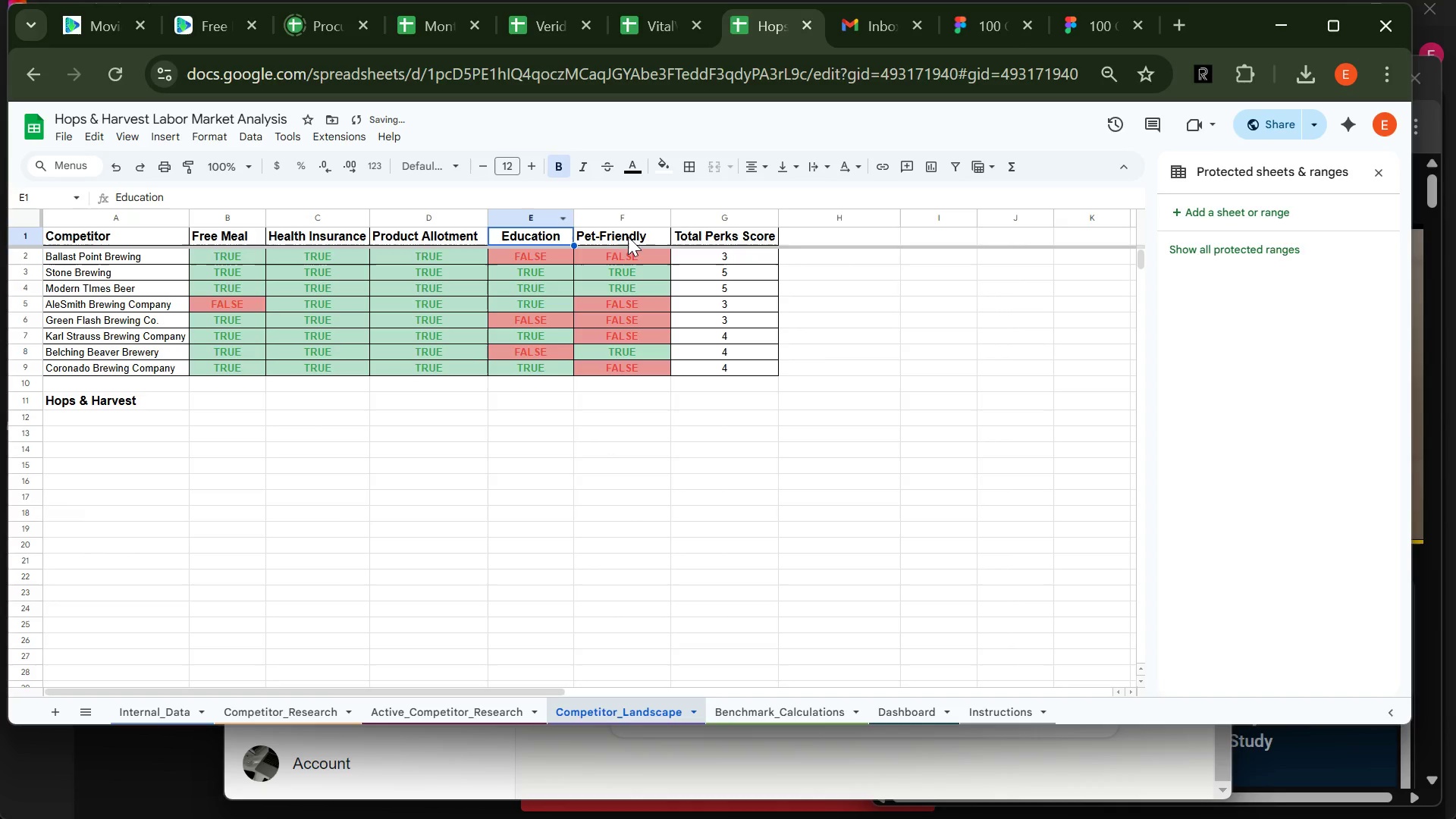 
left_click([632, 241])
 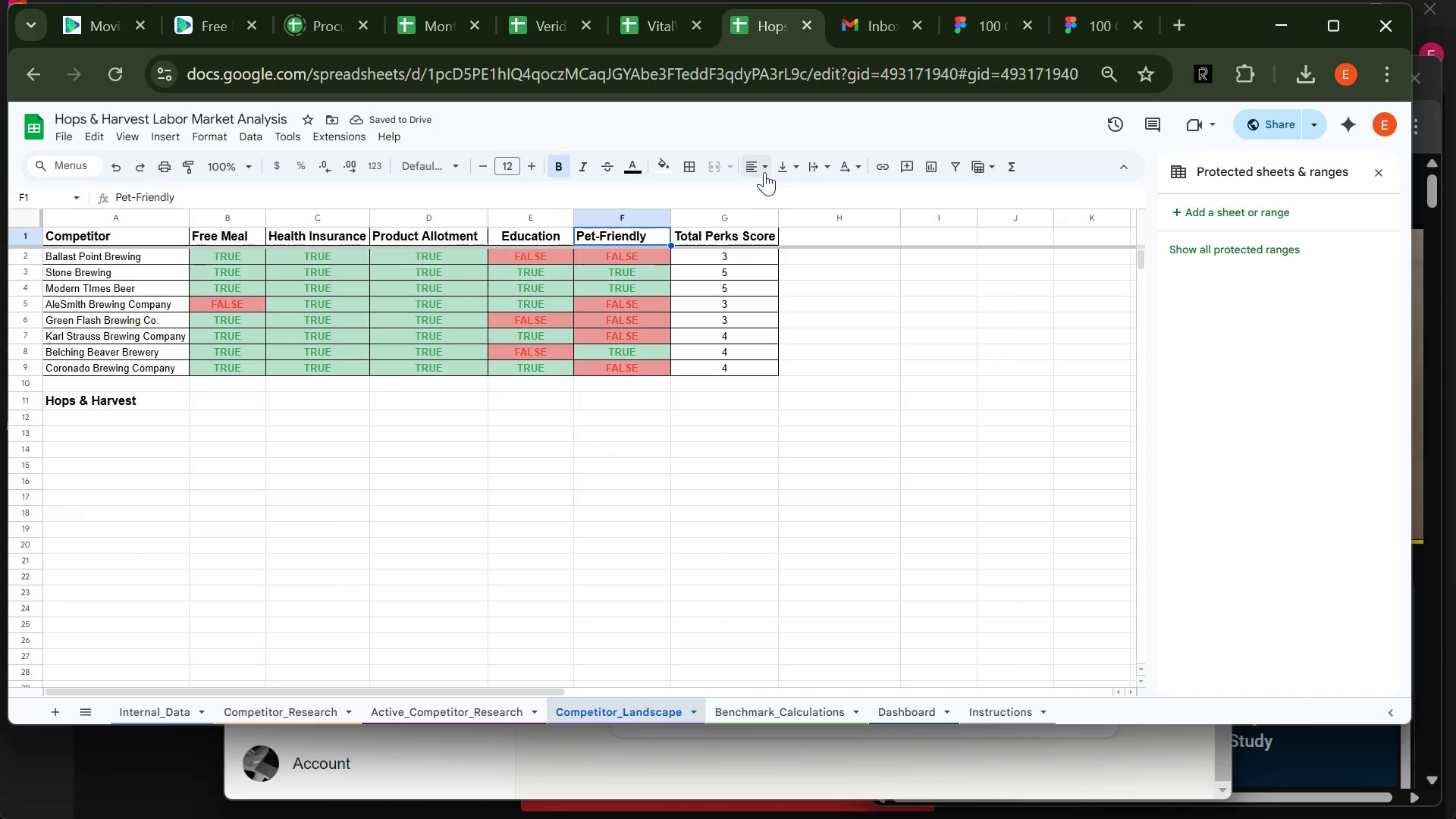 
left_click([764, 171])
 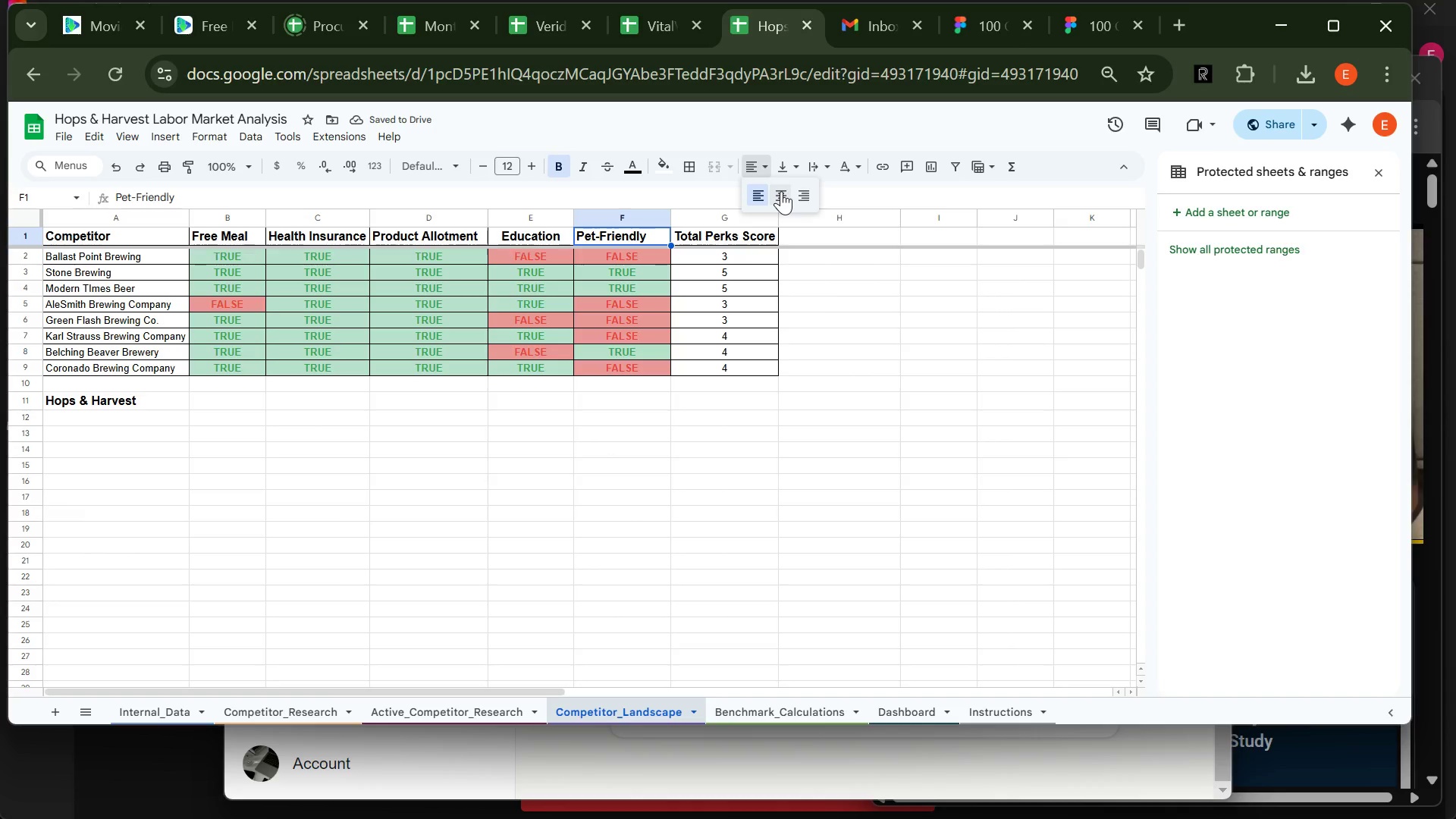 
left_click([781, 191])
 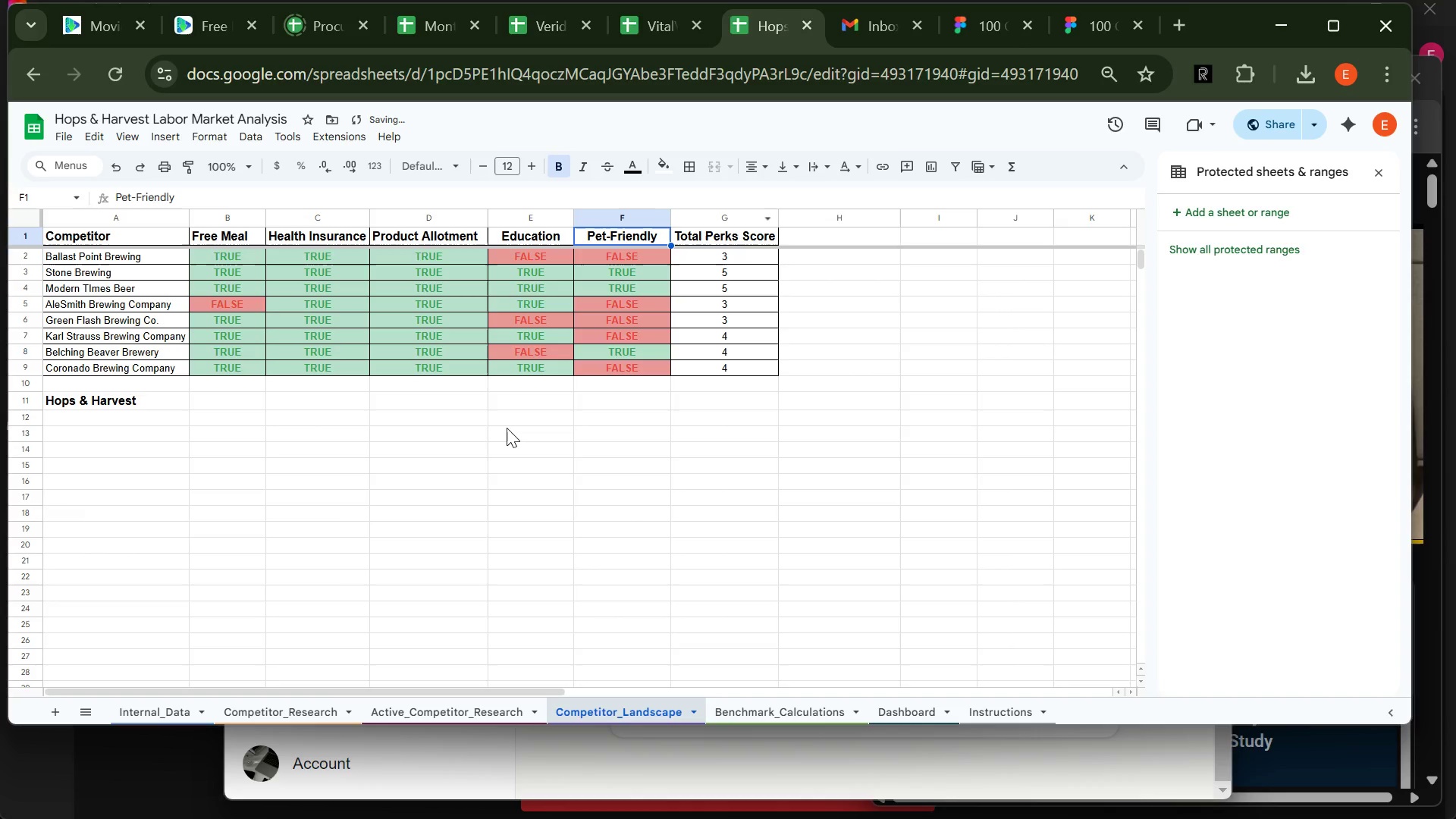 
left_click([507, 428])
 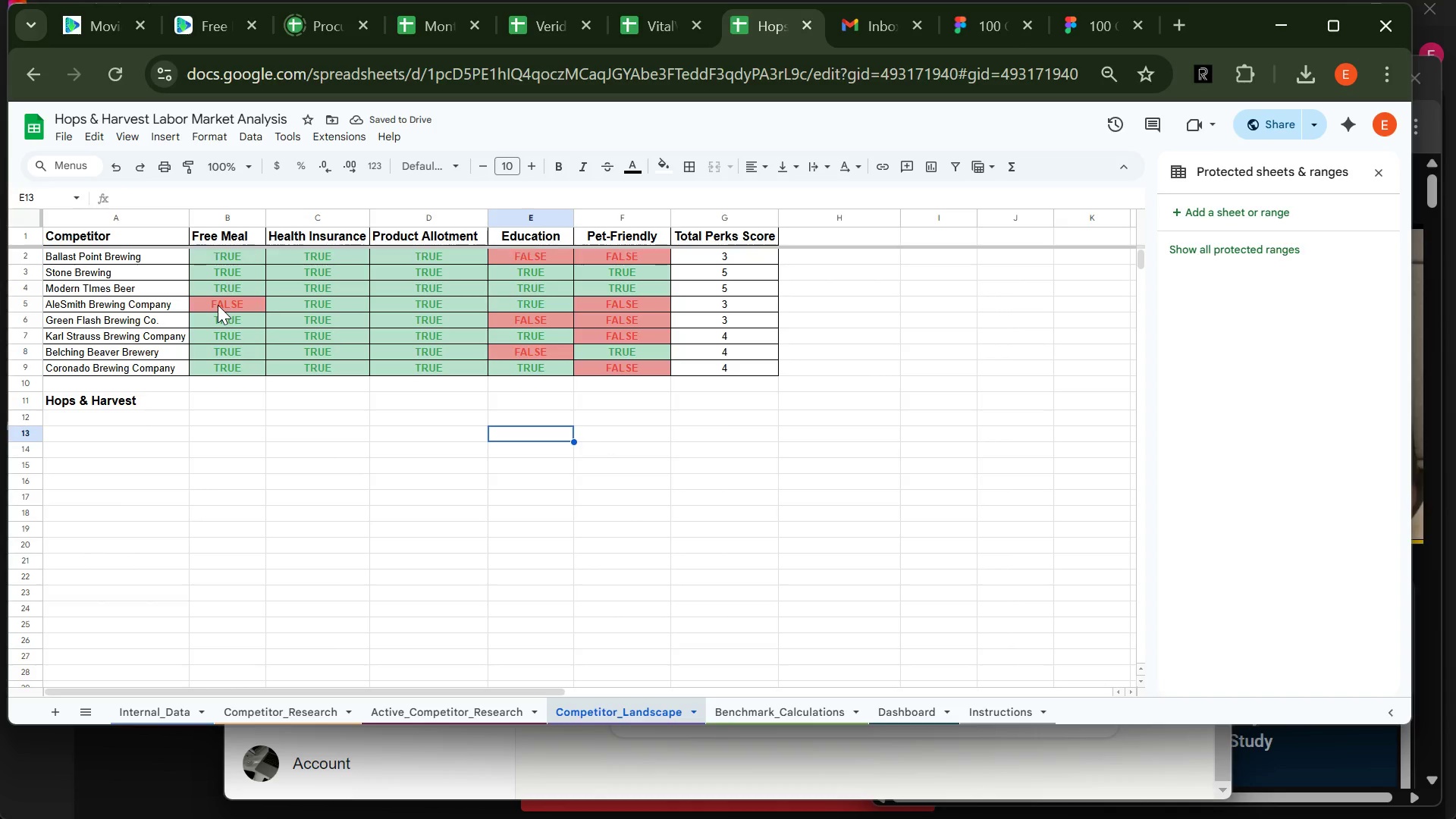 
wait(8.8)
 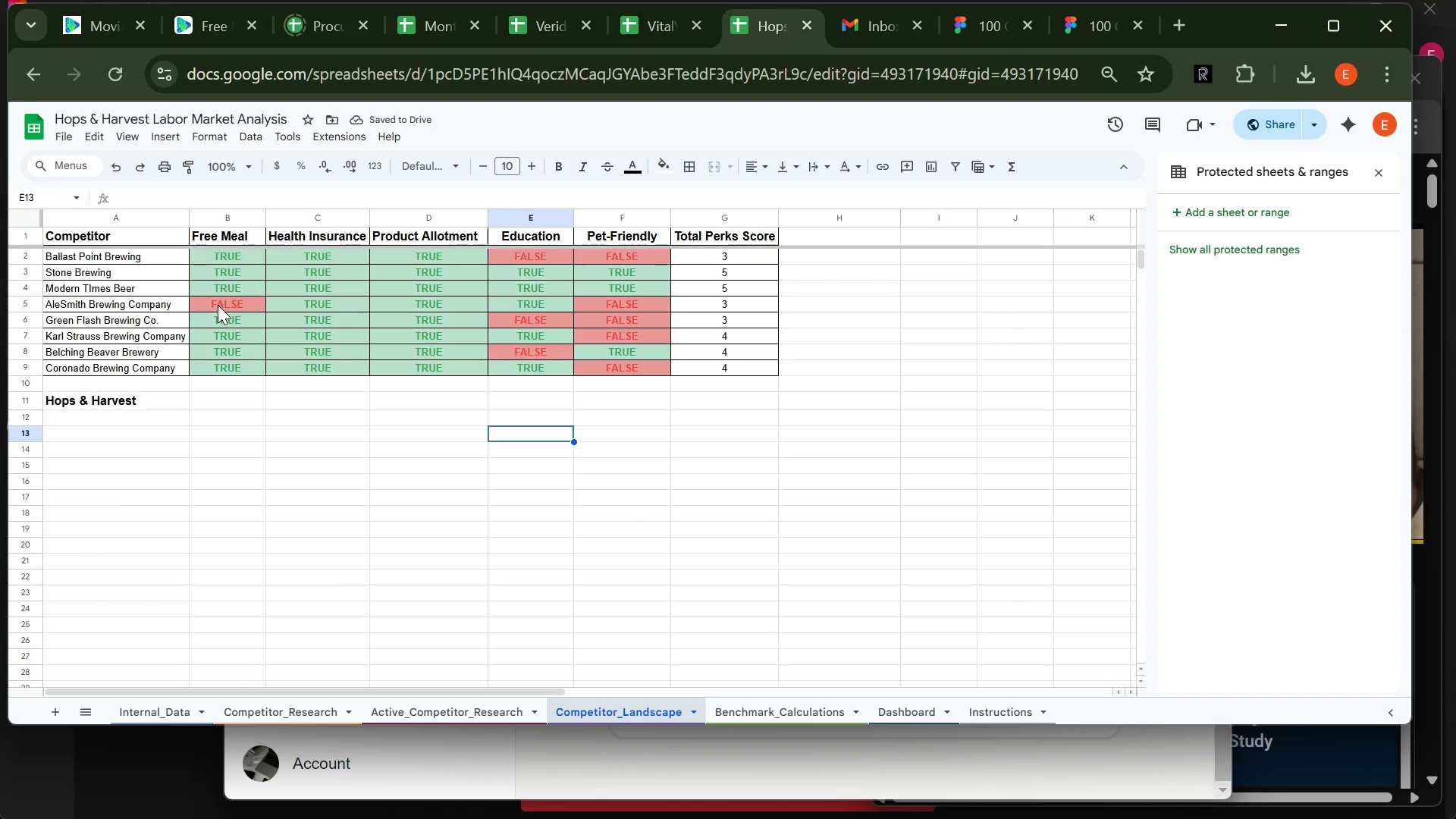 
left_click_drag(start_coordinate=[266, 216], to_coordinate=[284, 216])
 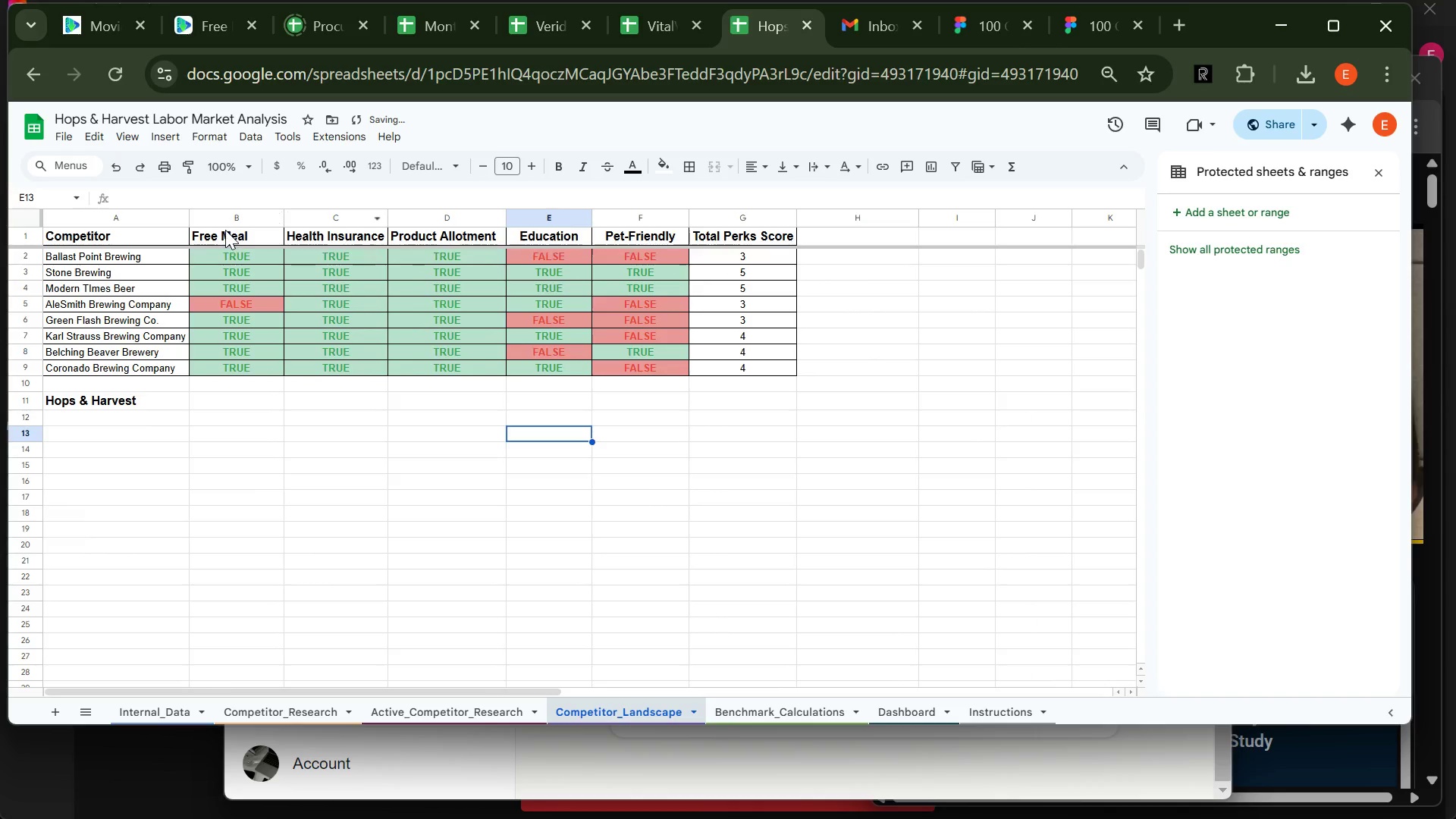 
left_click([228, 231])
 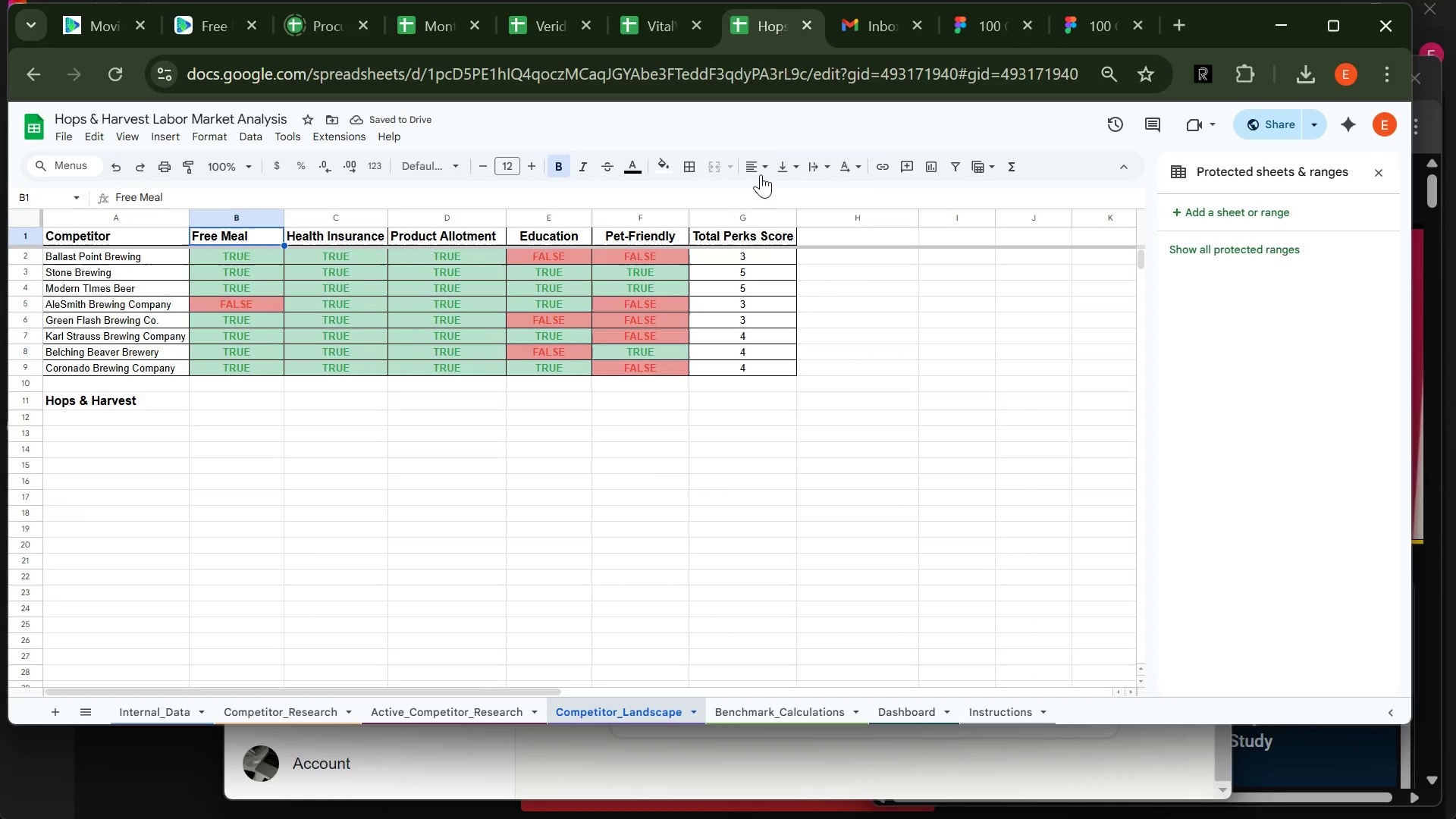 
left_click([761, 168])
 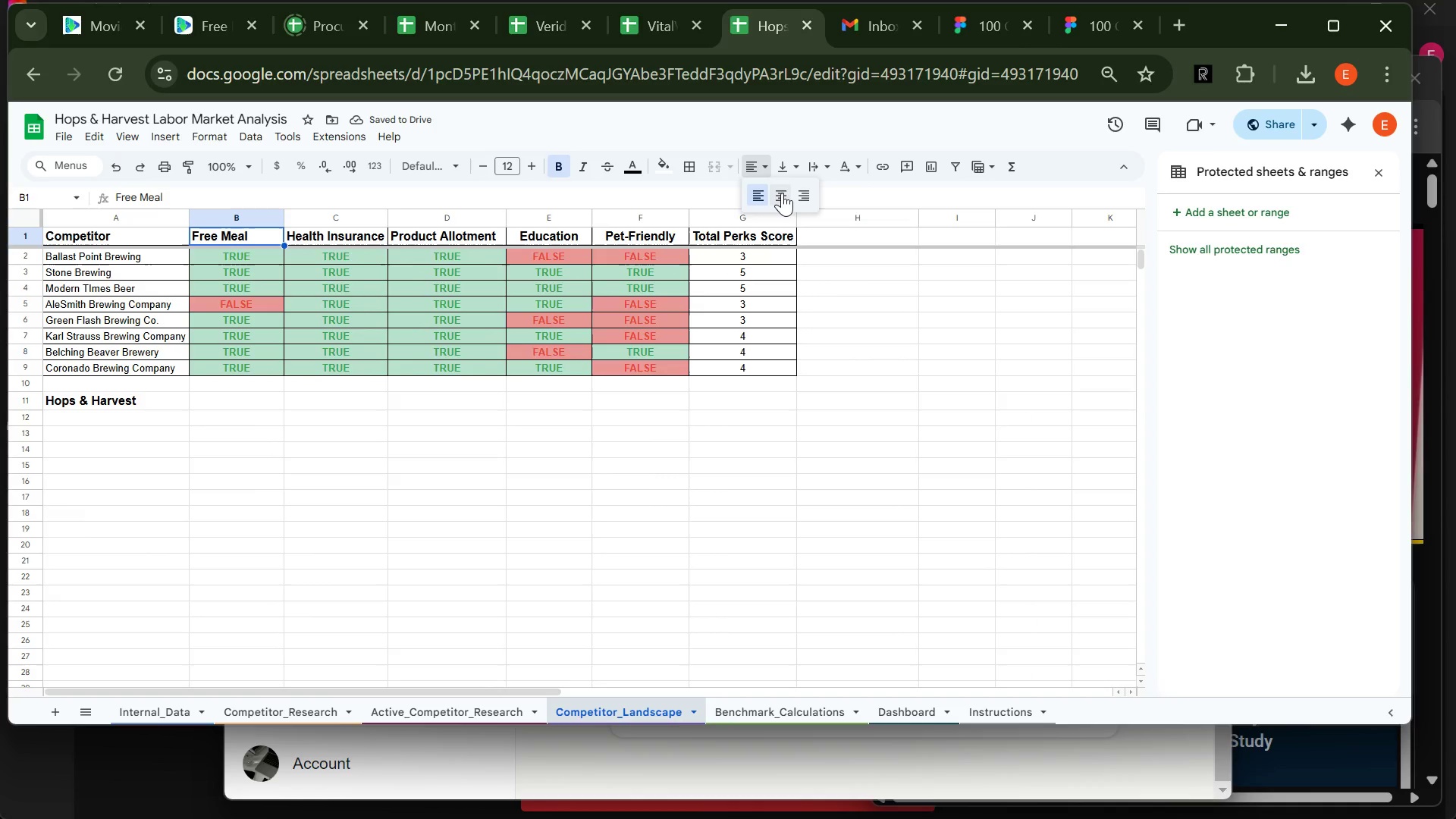 
left_click([782, 193])
 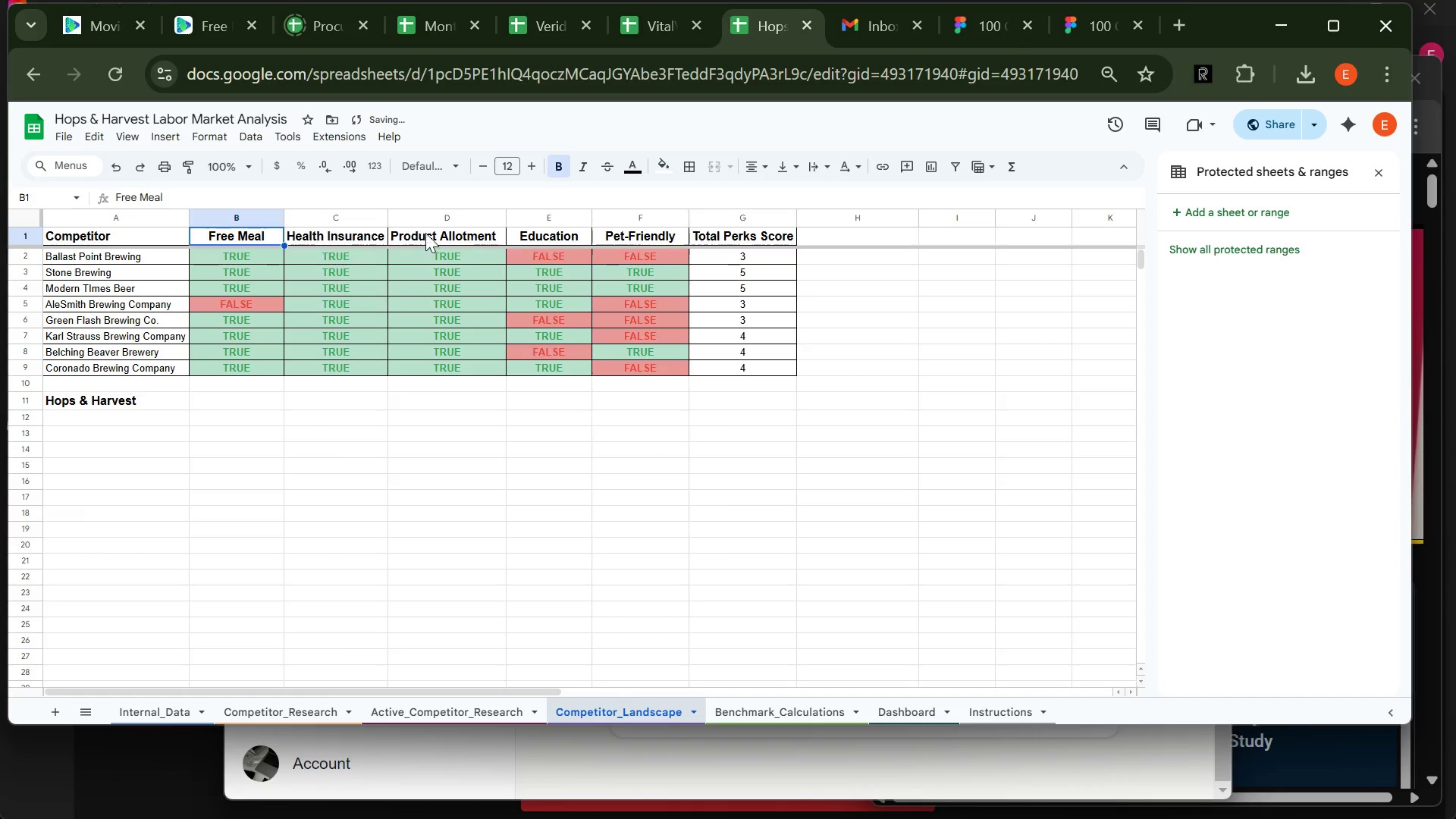 
left_click([429, 233])
 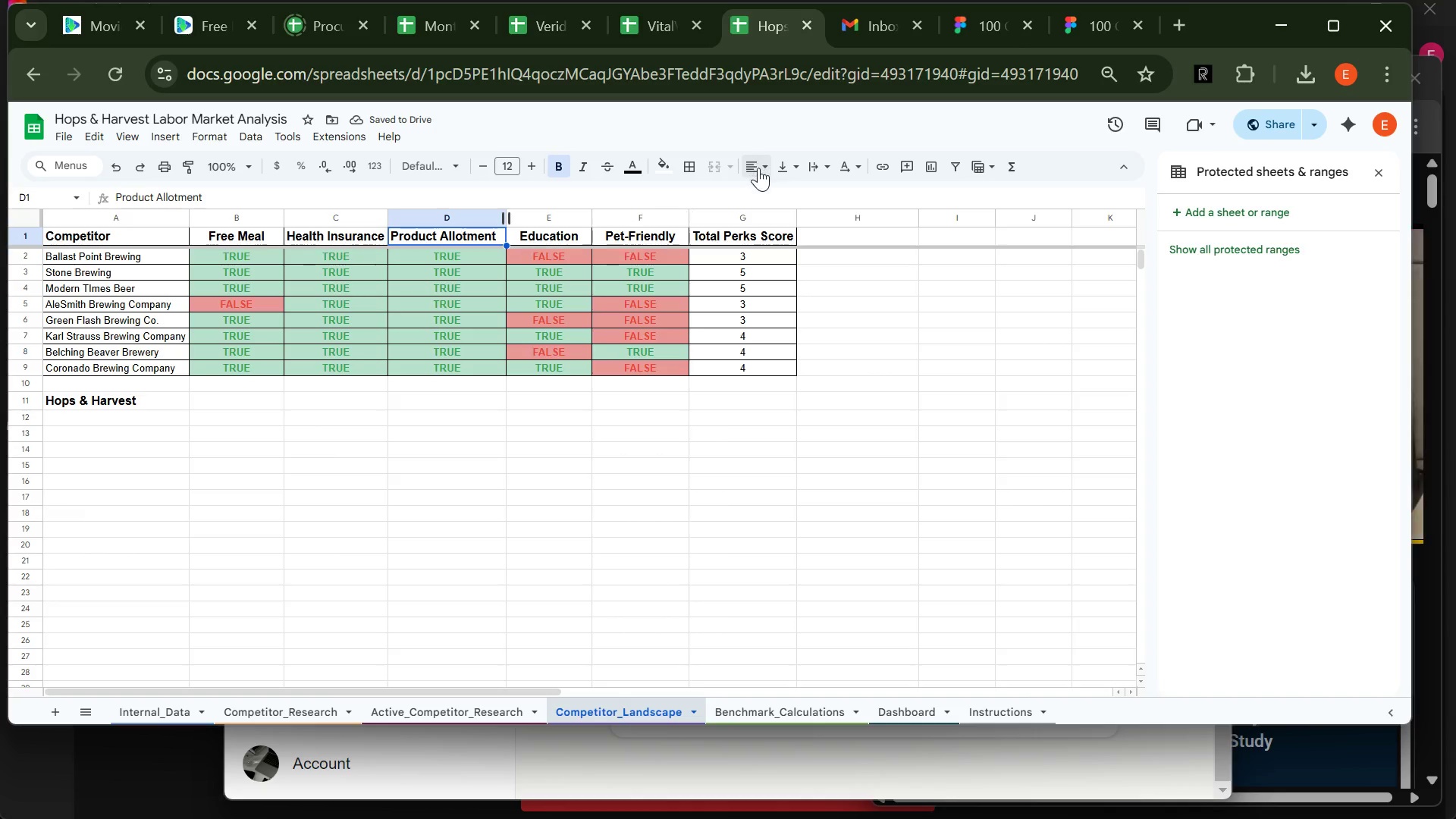 
left_click([760, 169])
 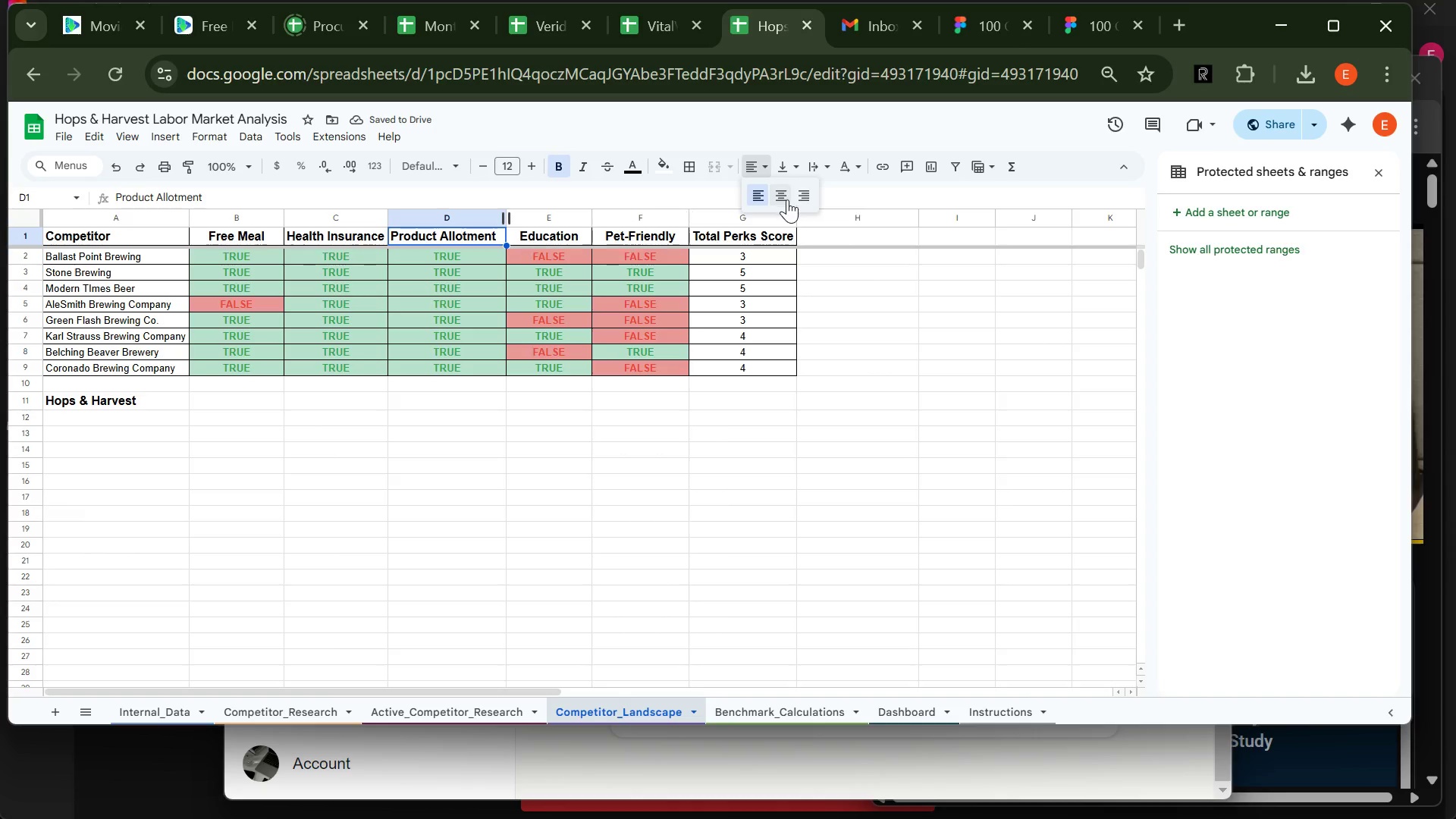 
left_click([787, 199])
 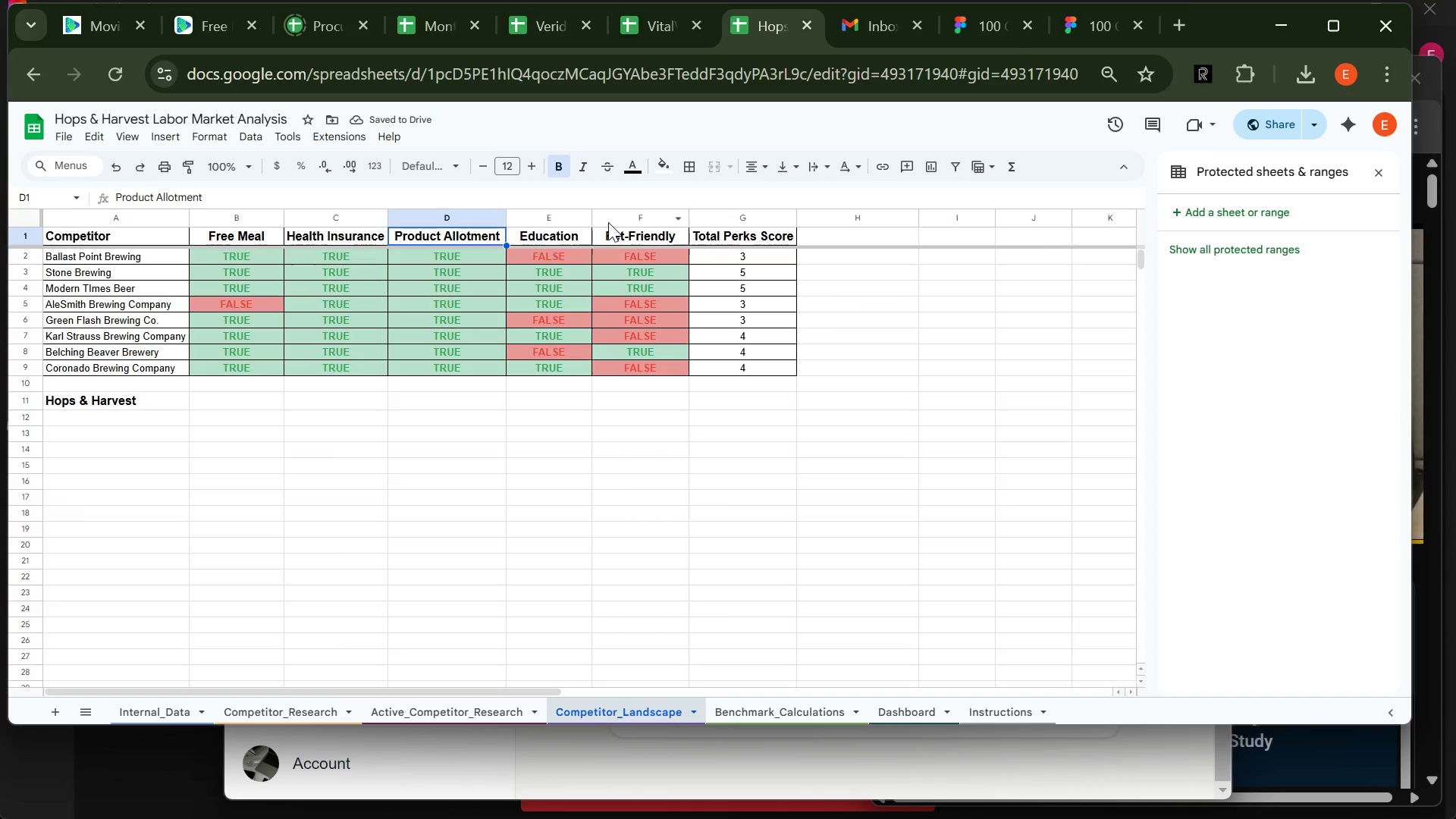 
left_click_drag(start_coordinate=[588, 214], to_coordinate=[592, 214])
 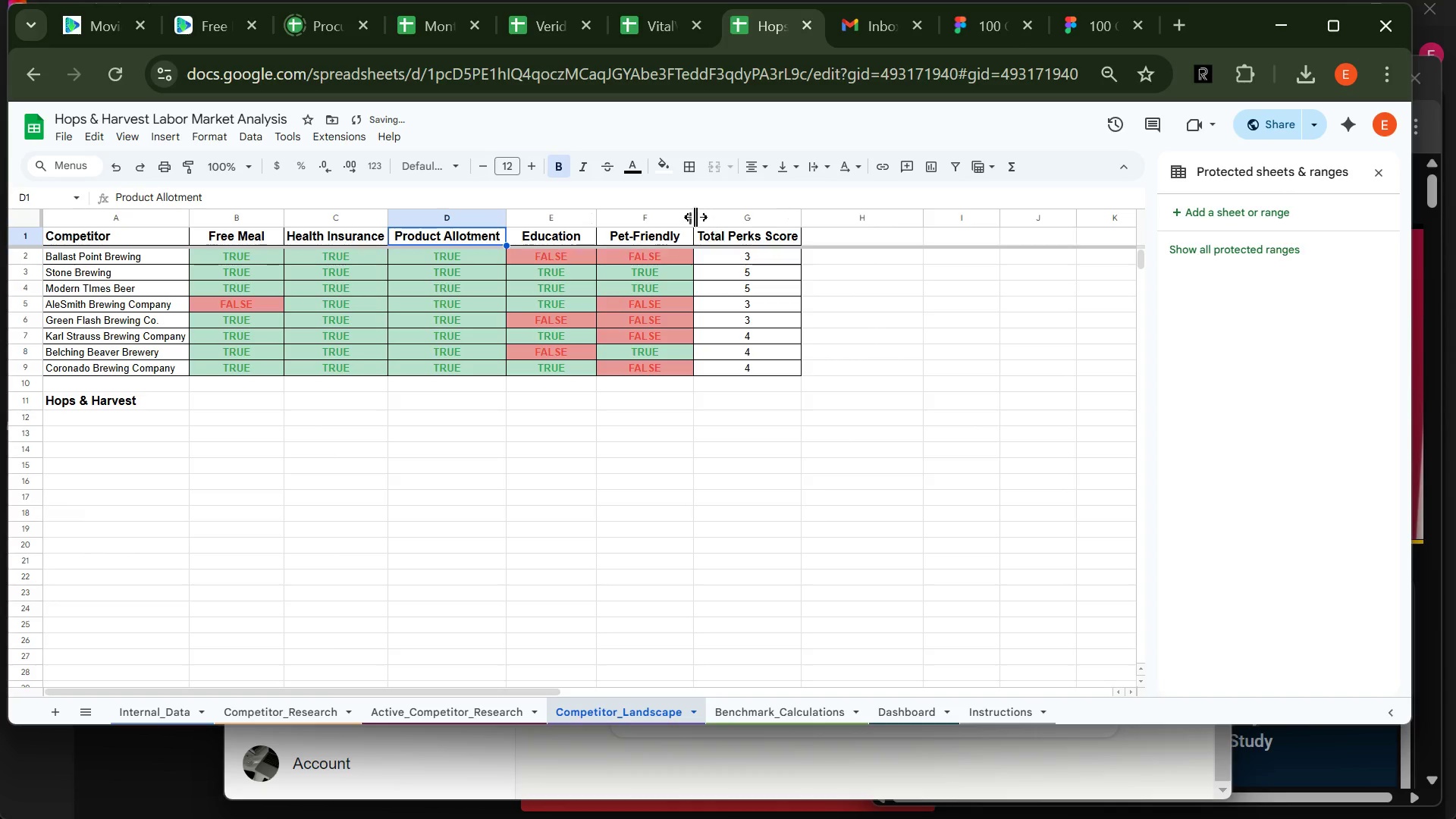 
left_click_drag(start_coordinate=[695, 217], to_coordinate=[700, 217])
 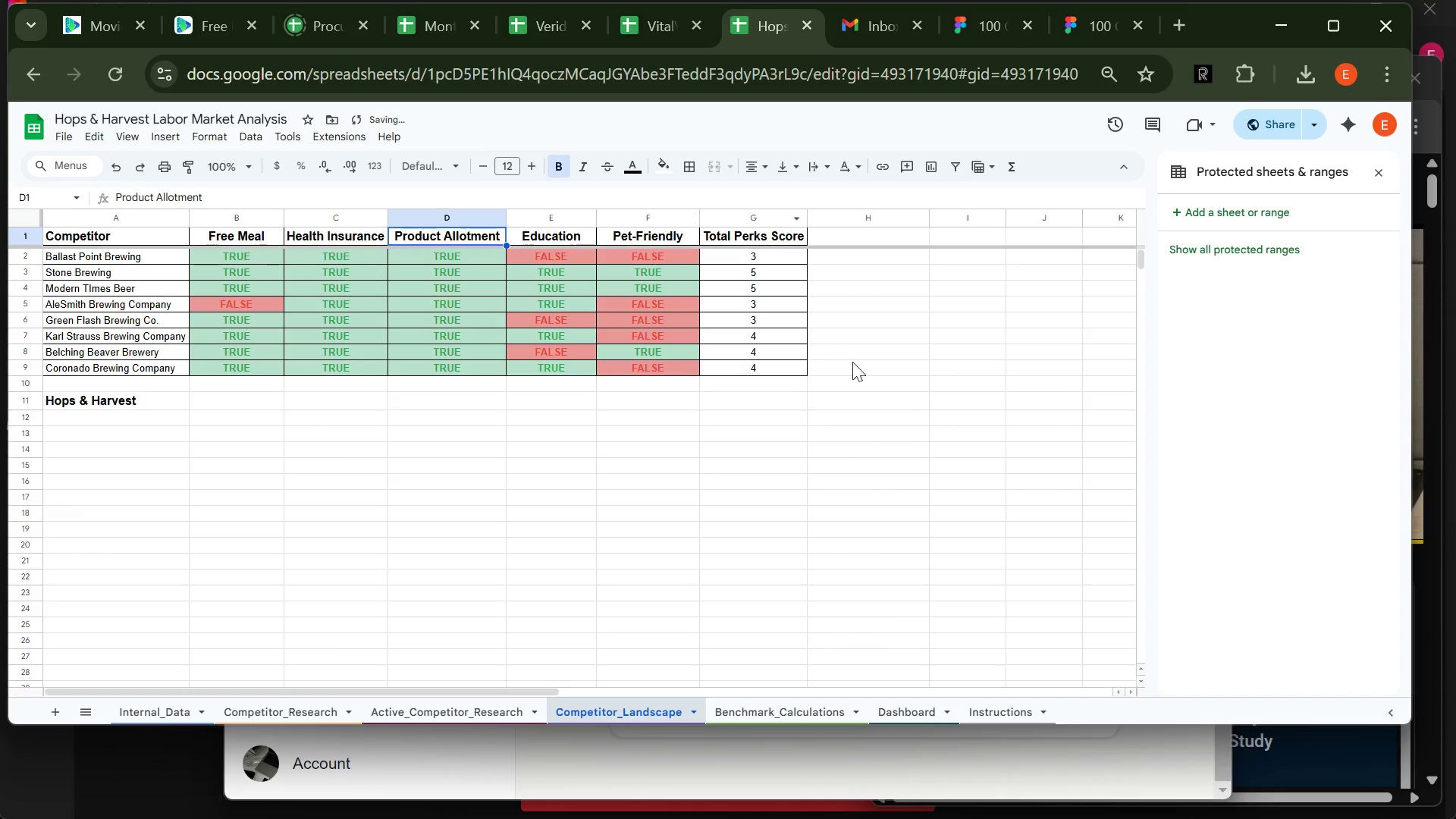 
left_click([875, 359])
 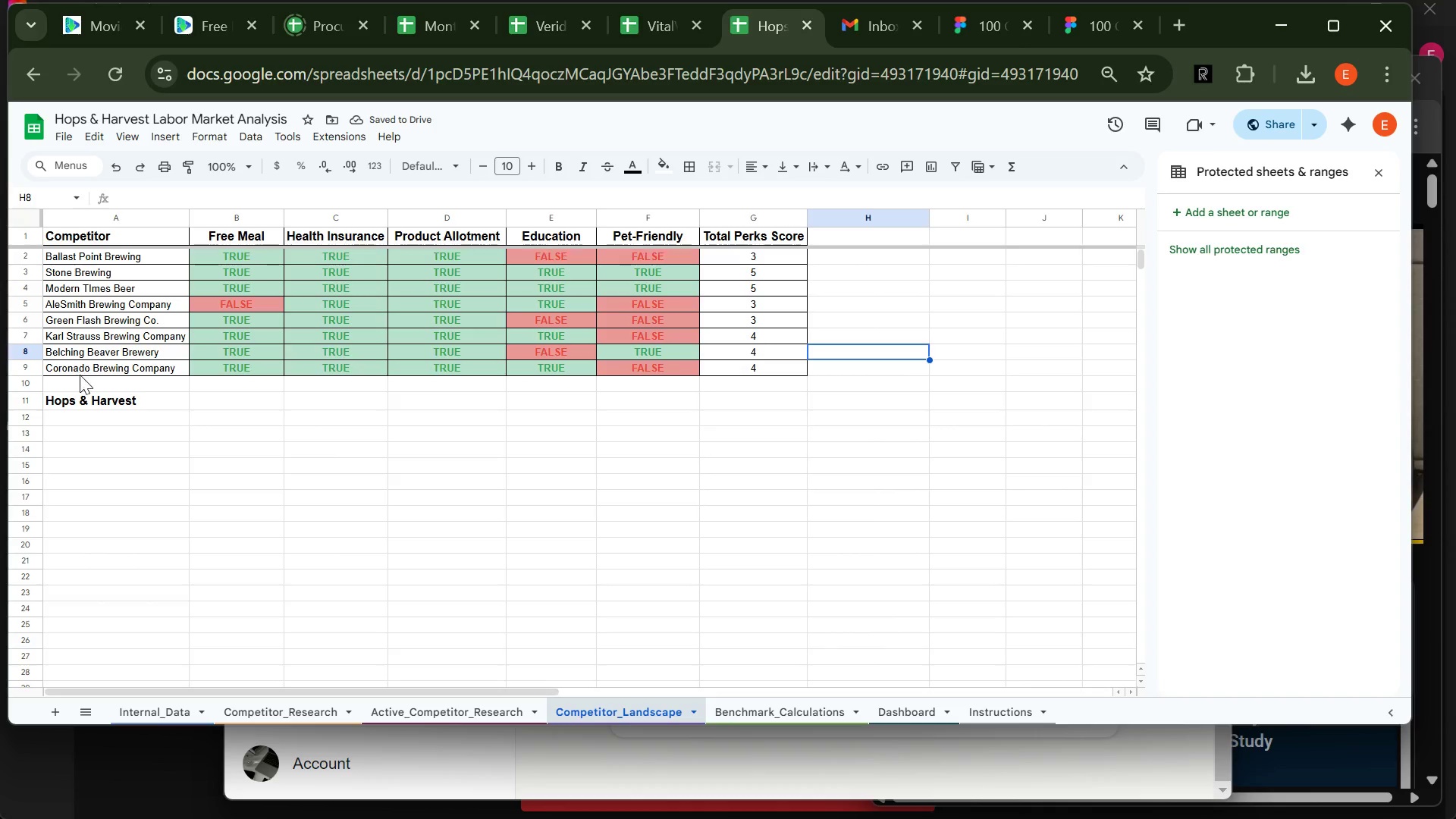 
left_click([105, 399])
 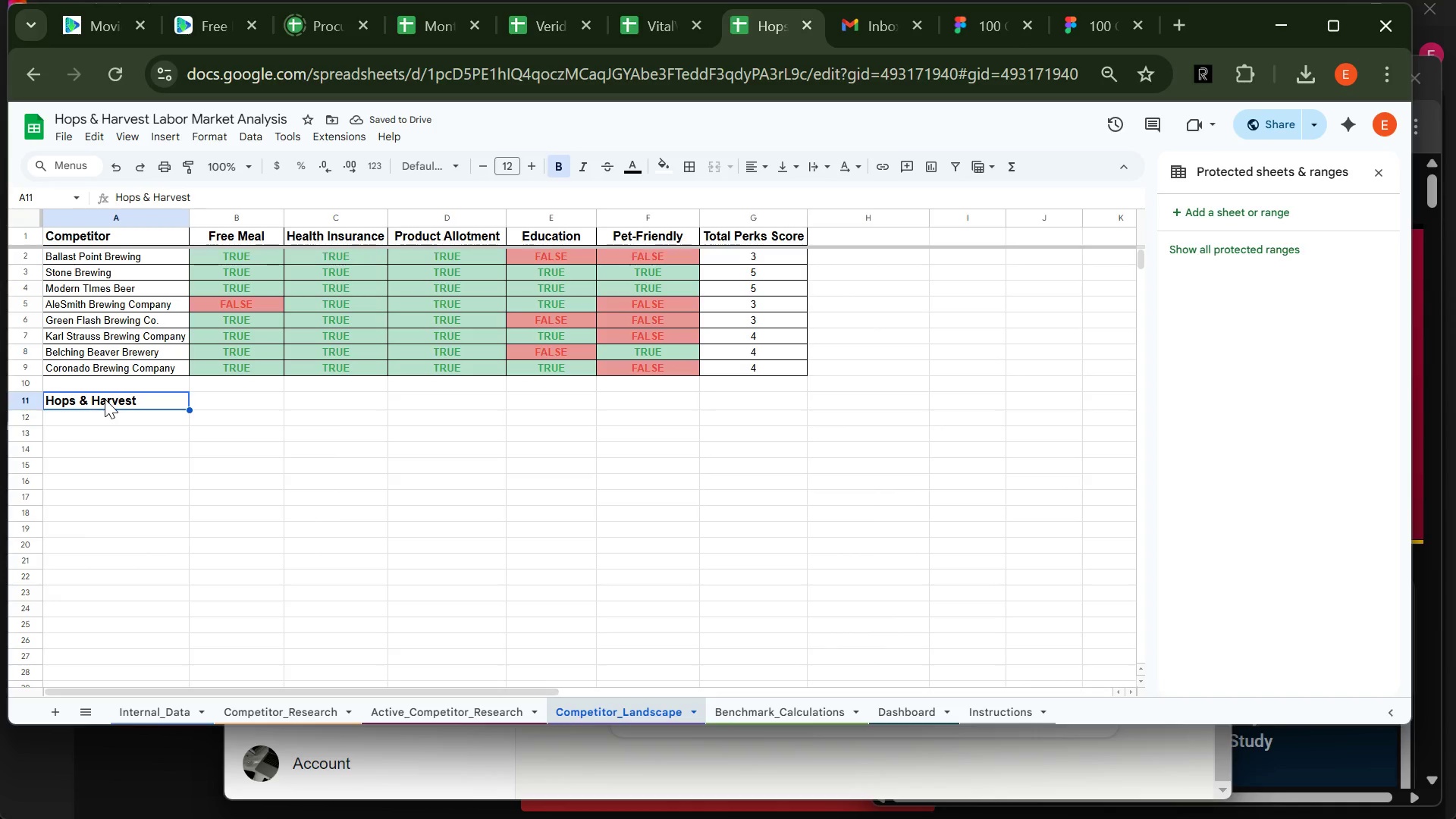 
key(Backspace)
 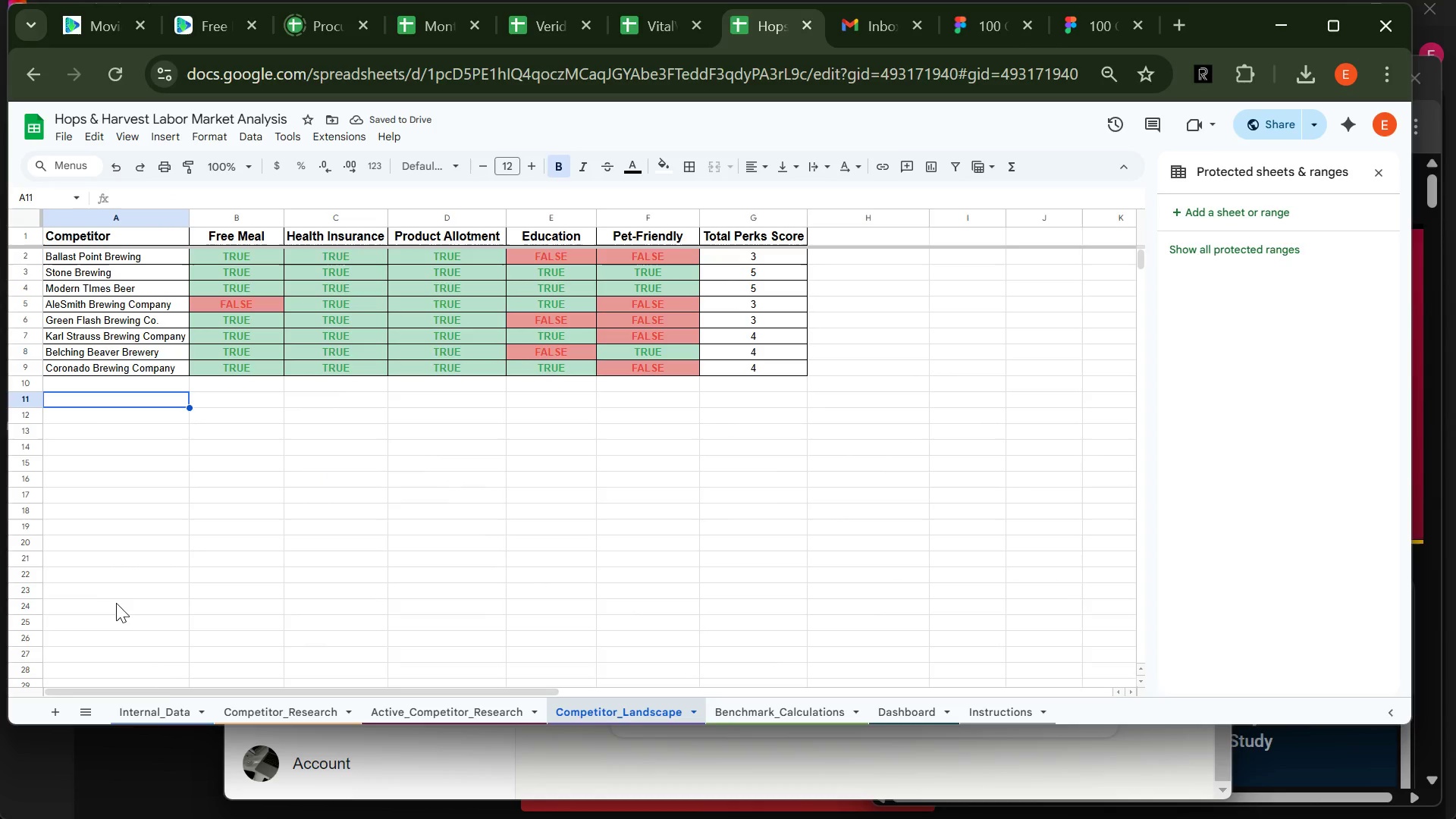 
left_click([155, 714])
 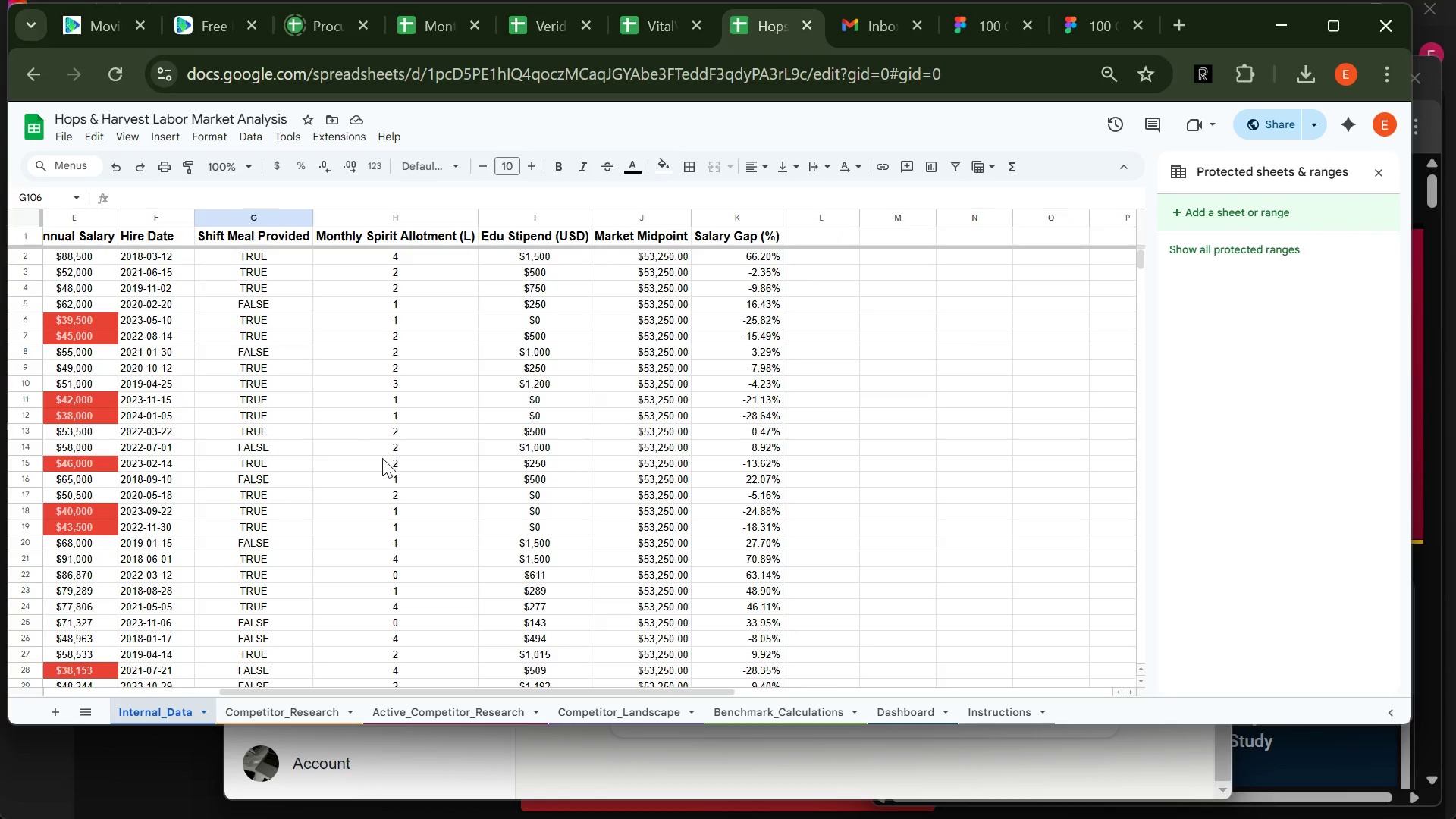 
wait(5.25)
 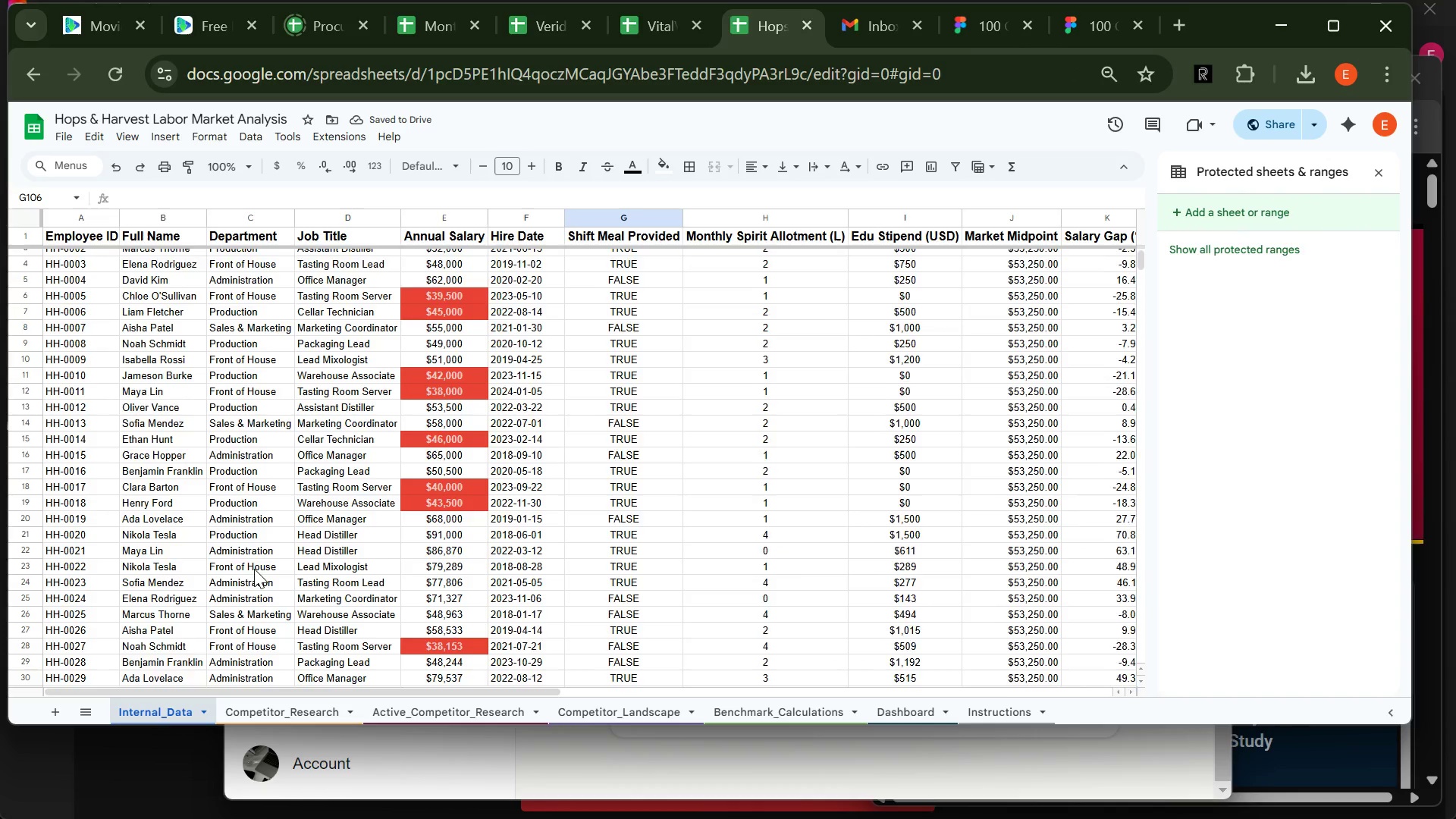 
left_click([1382, 172])
 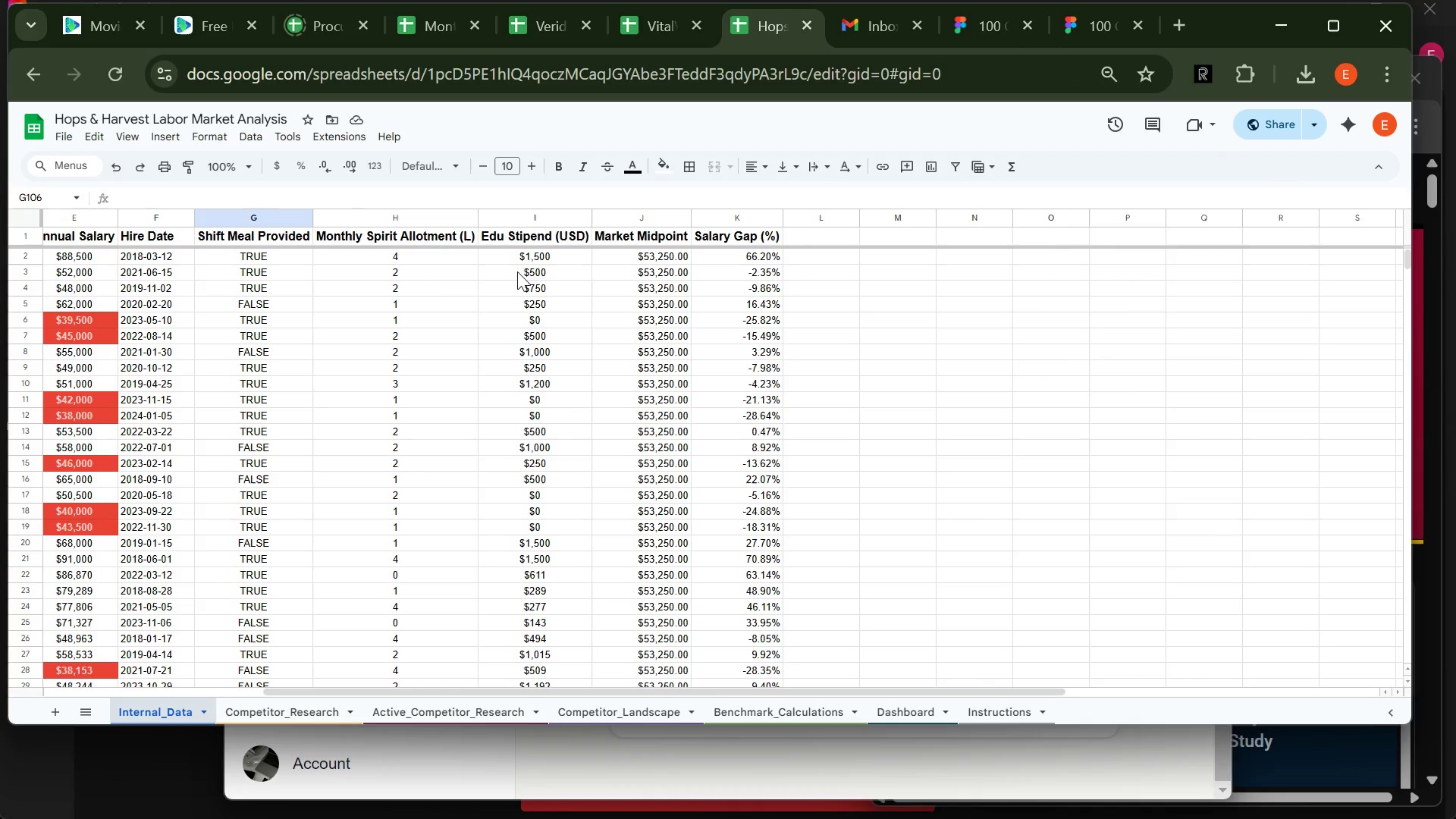 
left_click([531, 255])
 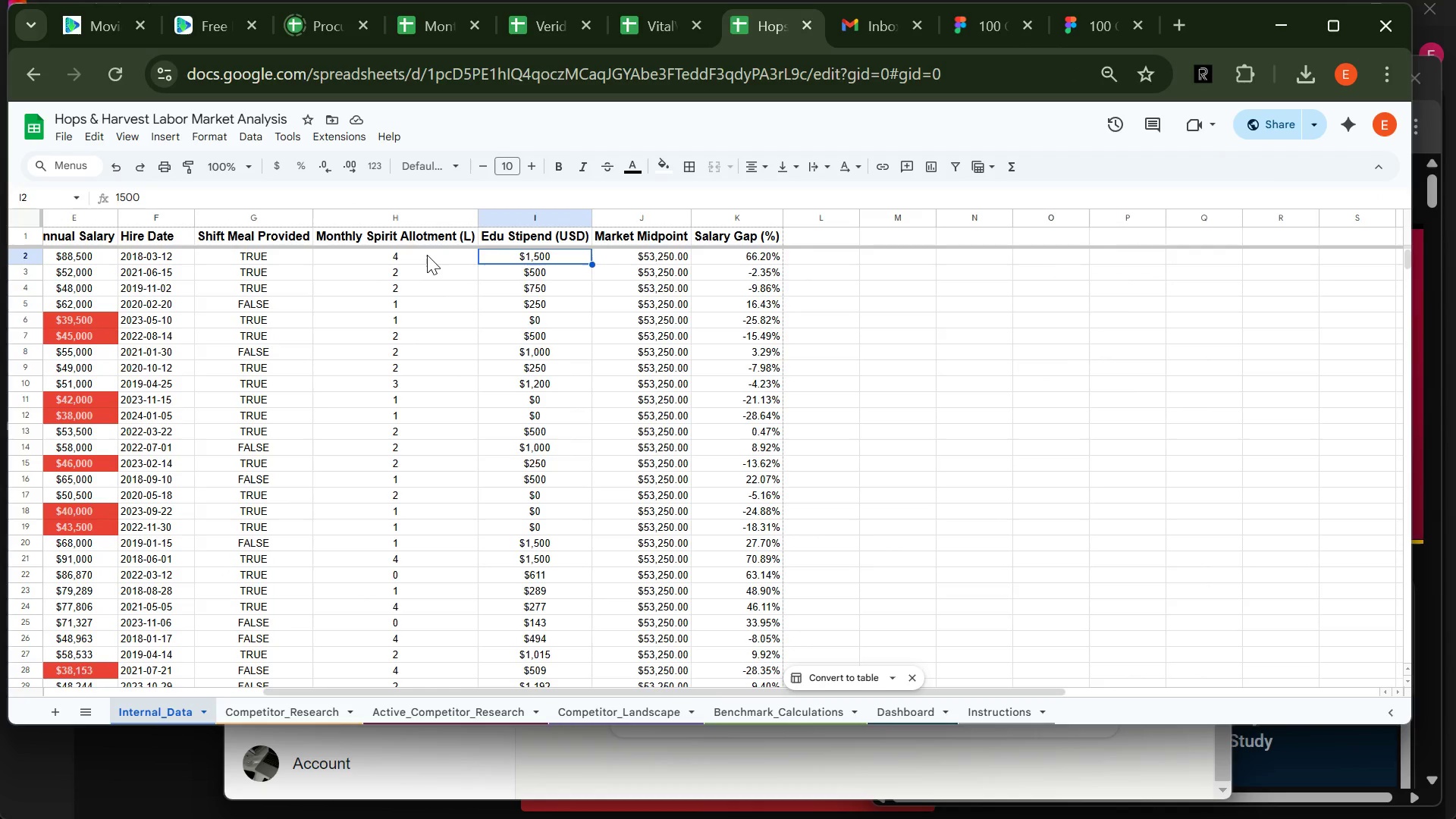 
left_click([427, 255])
 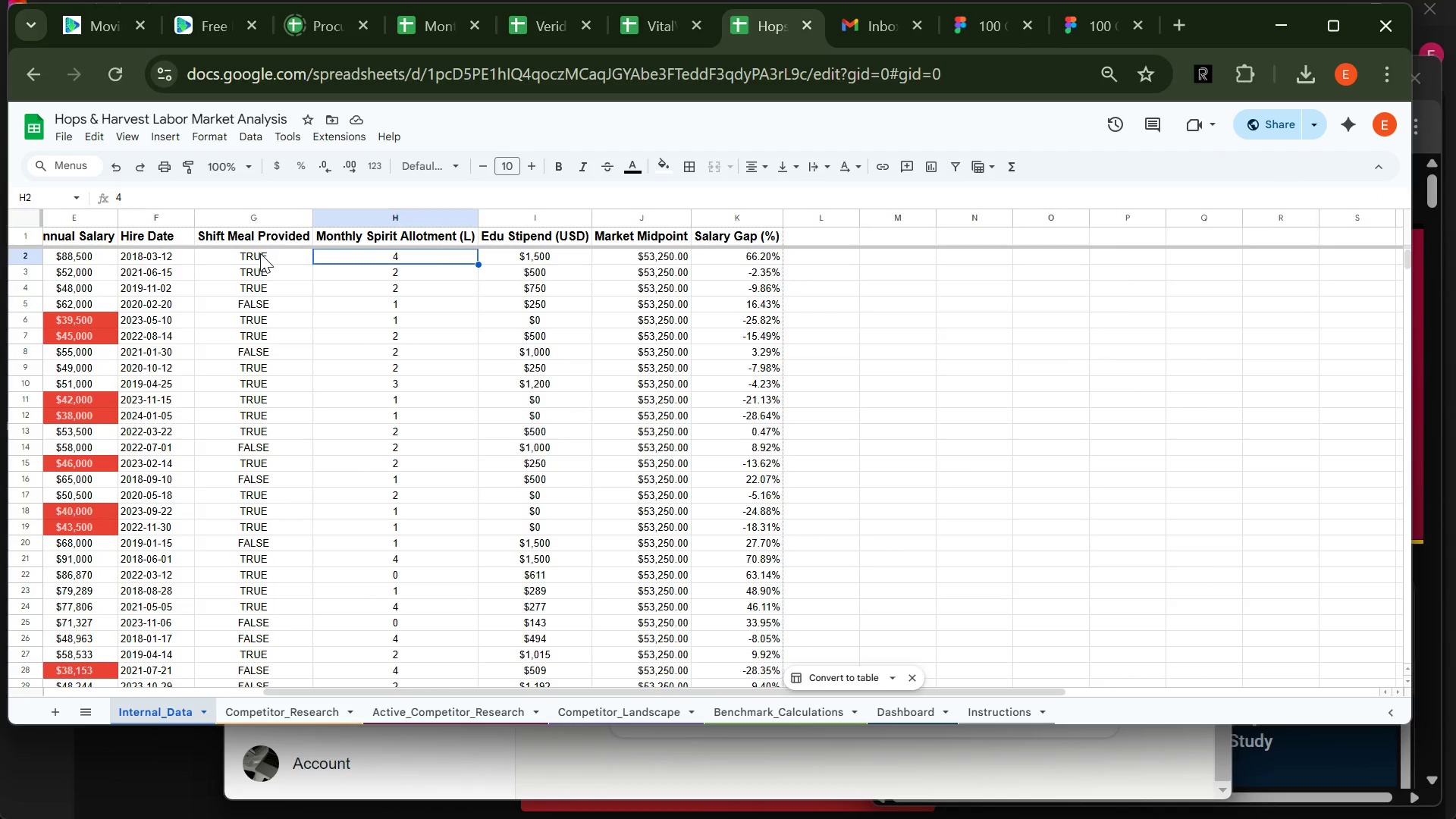 
left_click([260, 253])
 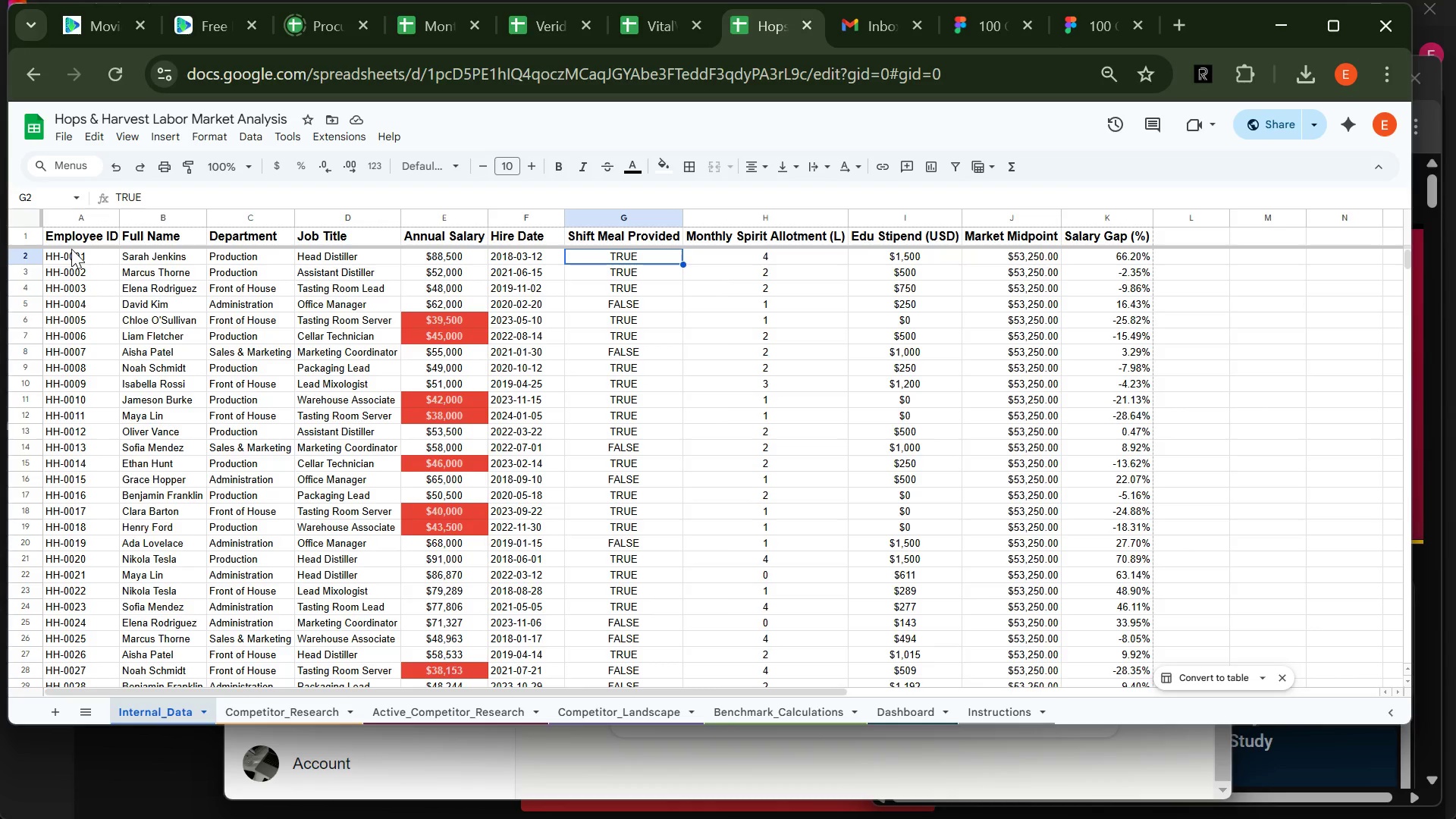 
left_click_drag(start_coordinate=[81, 237], to_coordinate=[1137, 256])
 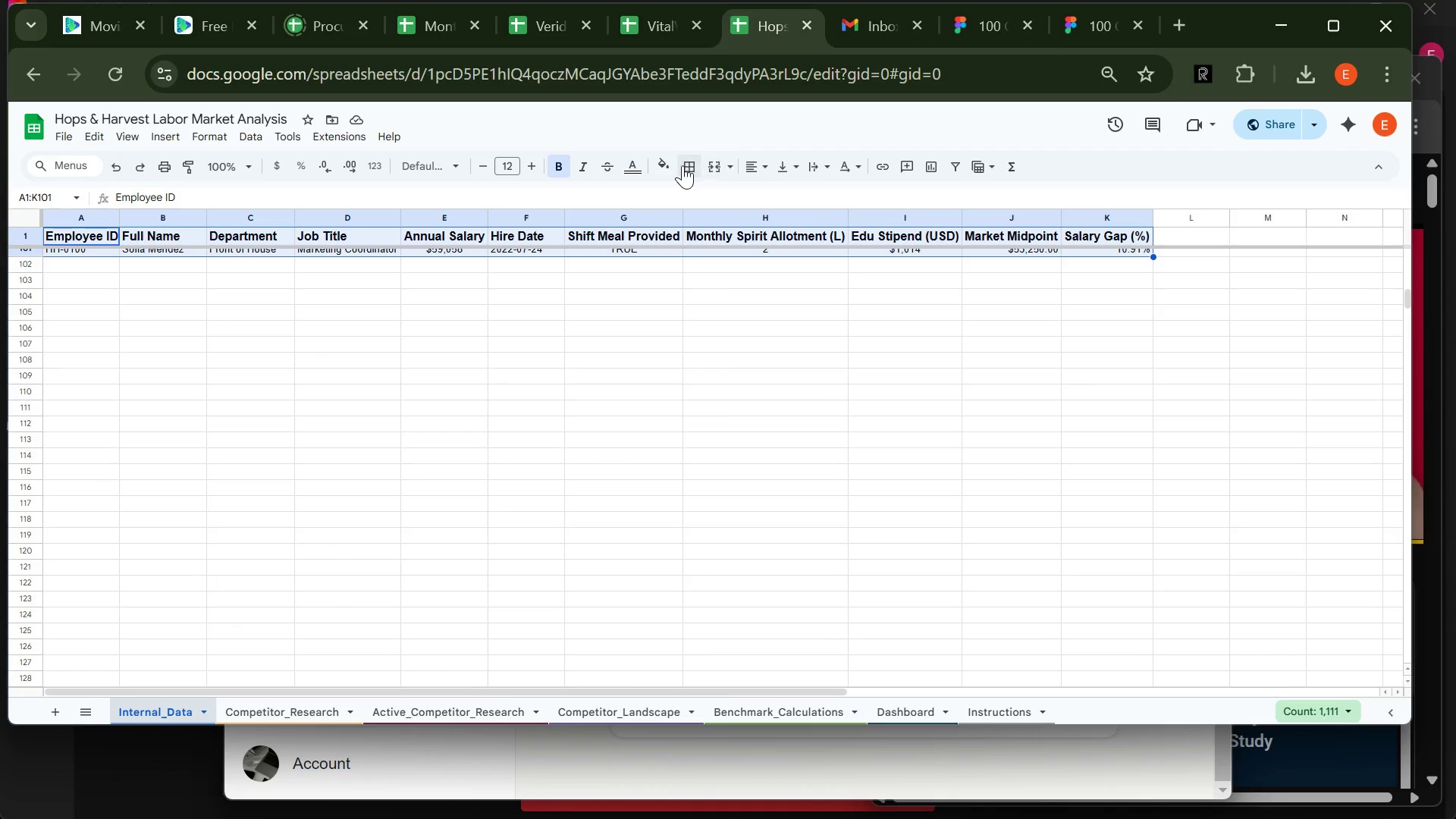 
left_click([682, 165])
 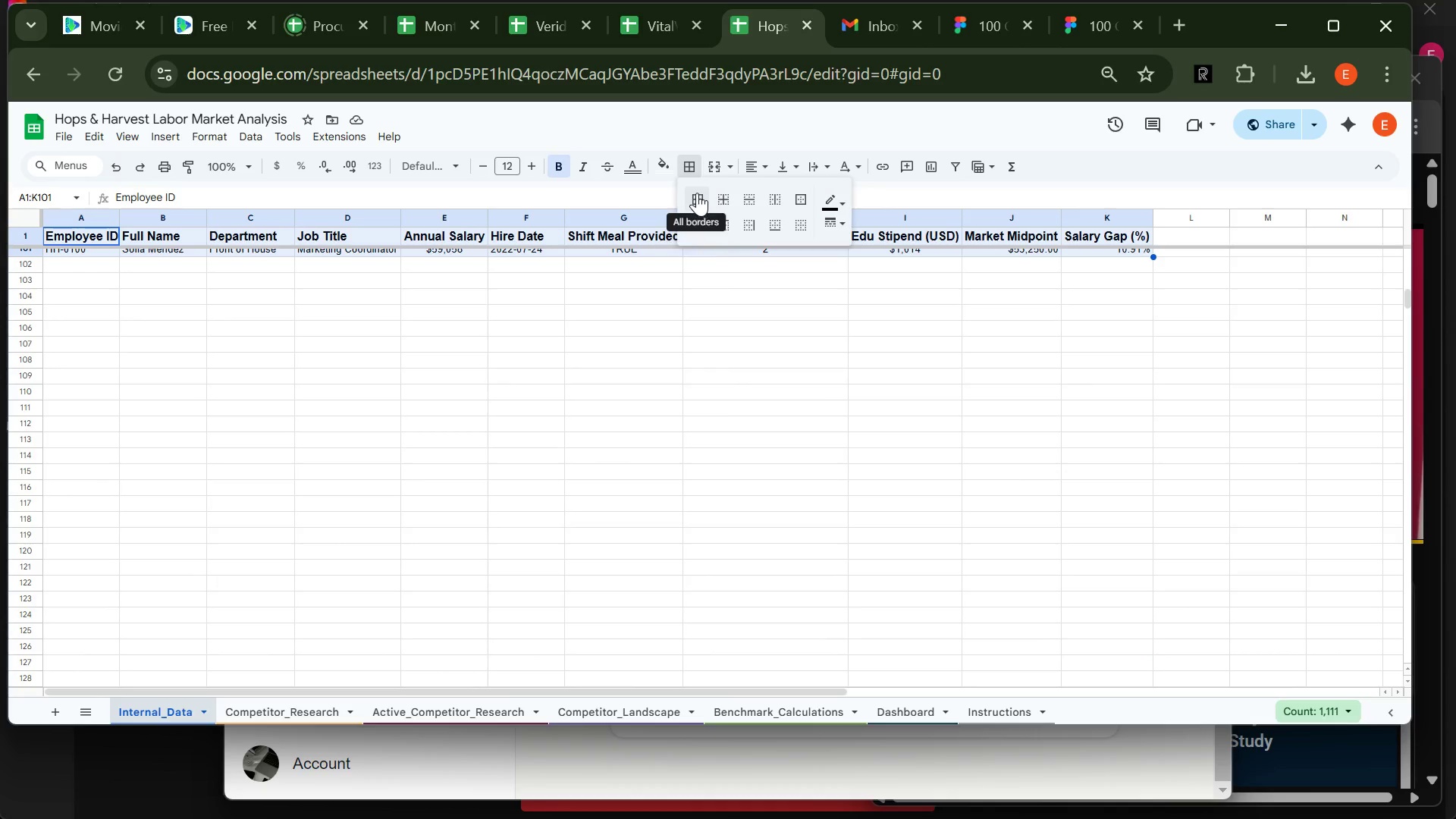 
left_click([697, 193])
 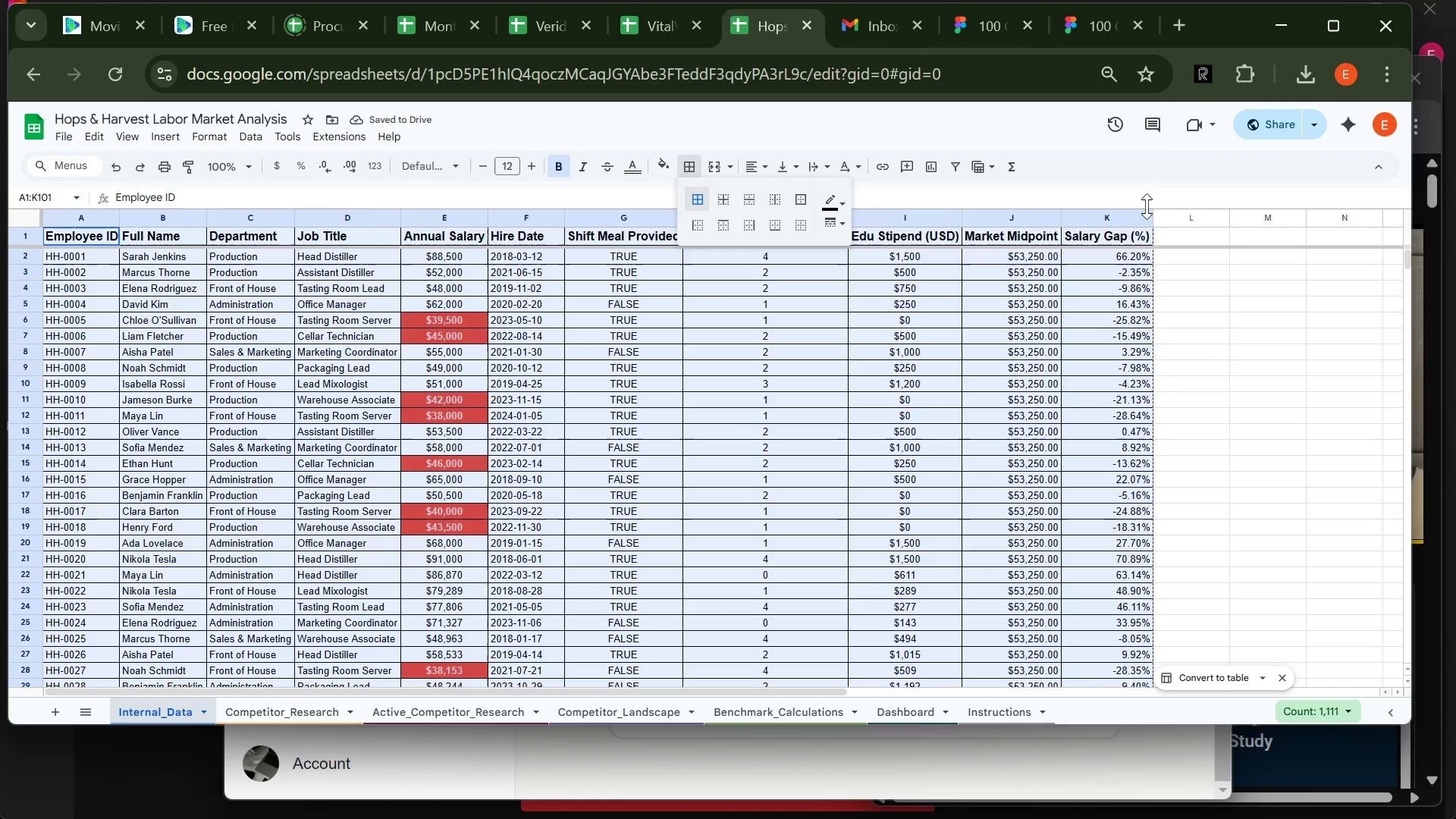 
wait(5.72)
 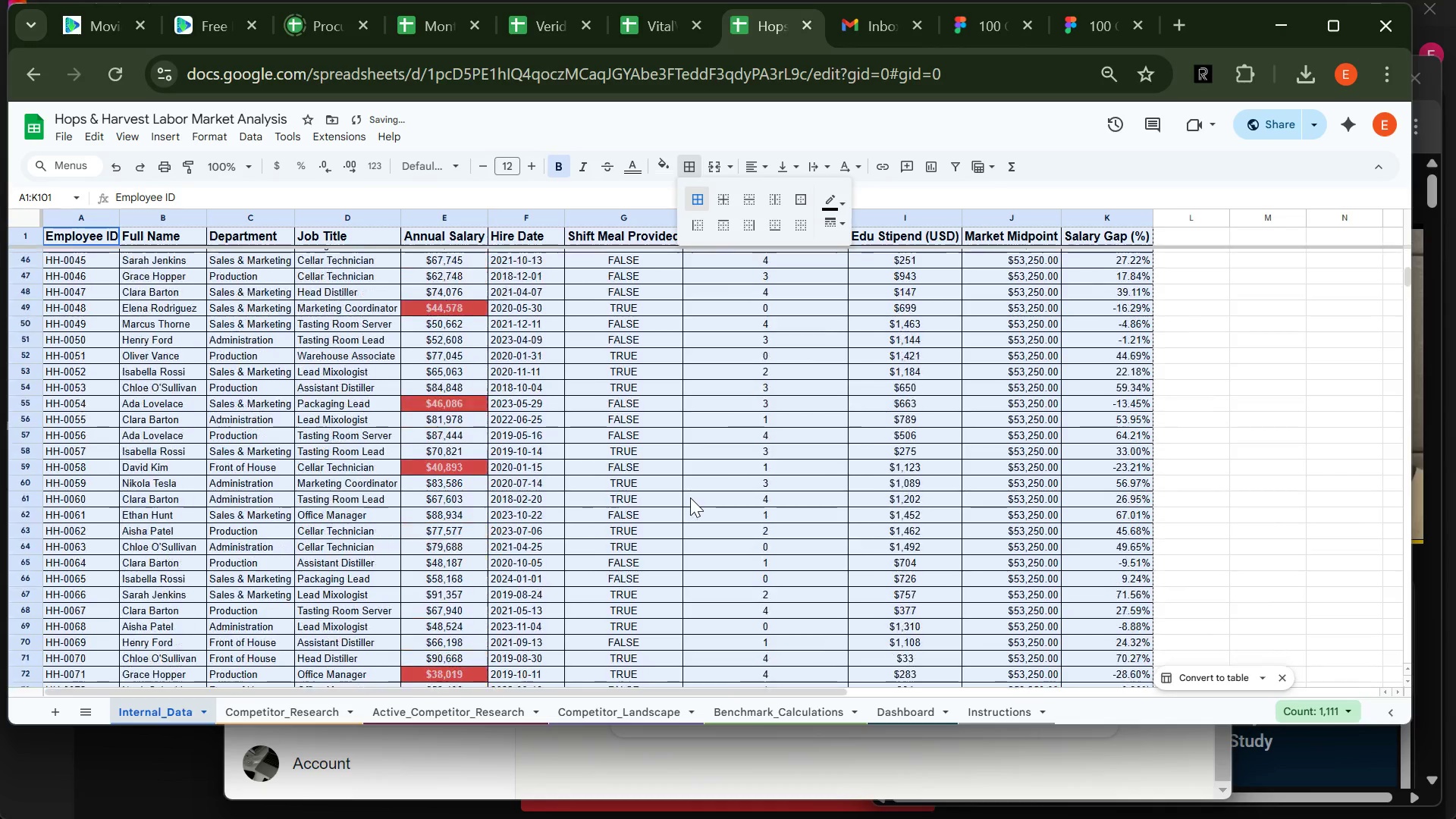 
left_click_drag(start_coordinate=[1012, 221], to_coordinate=[1090, 230])
 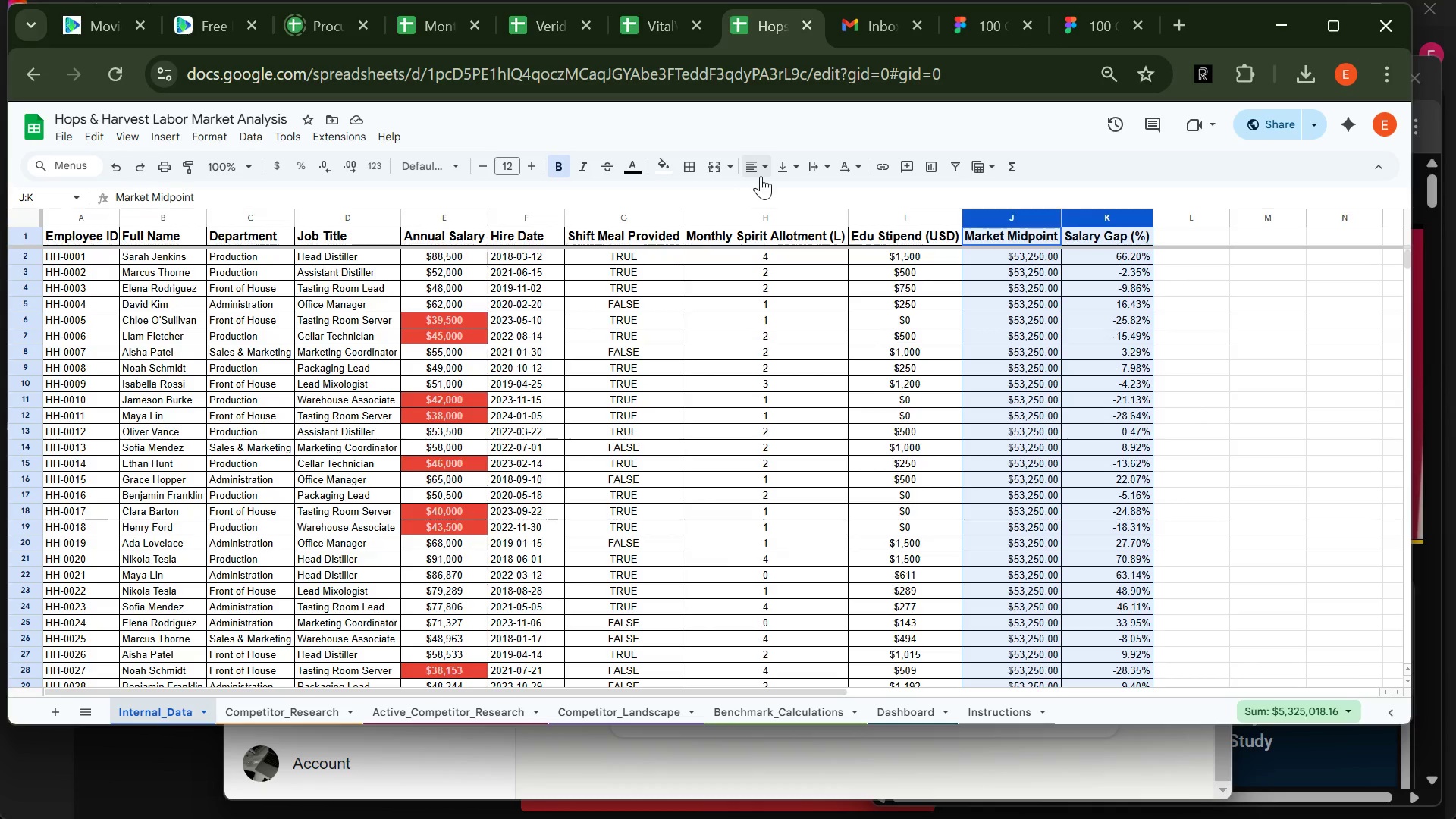 
left_click_drag(start_coordinate=[763, 176], to_coordinate=[780, 198])
 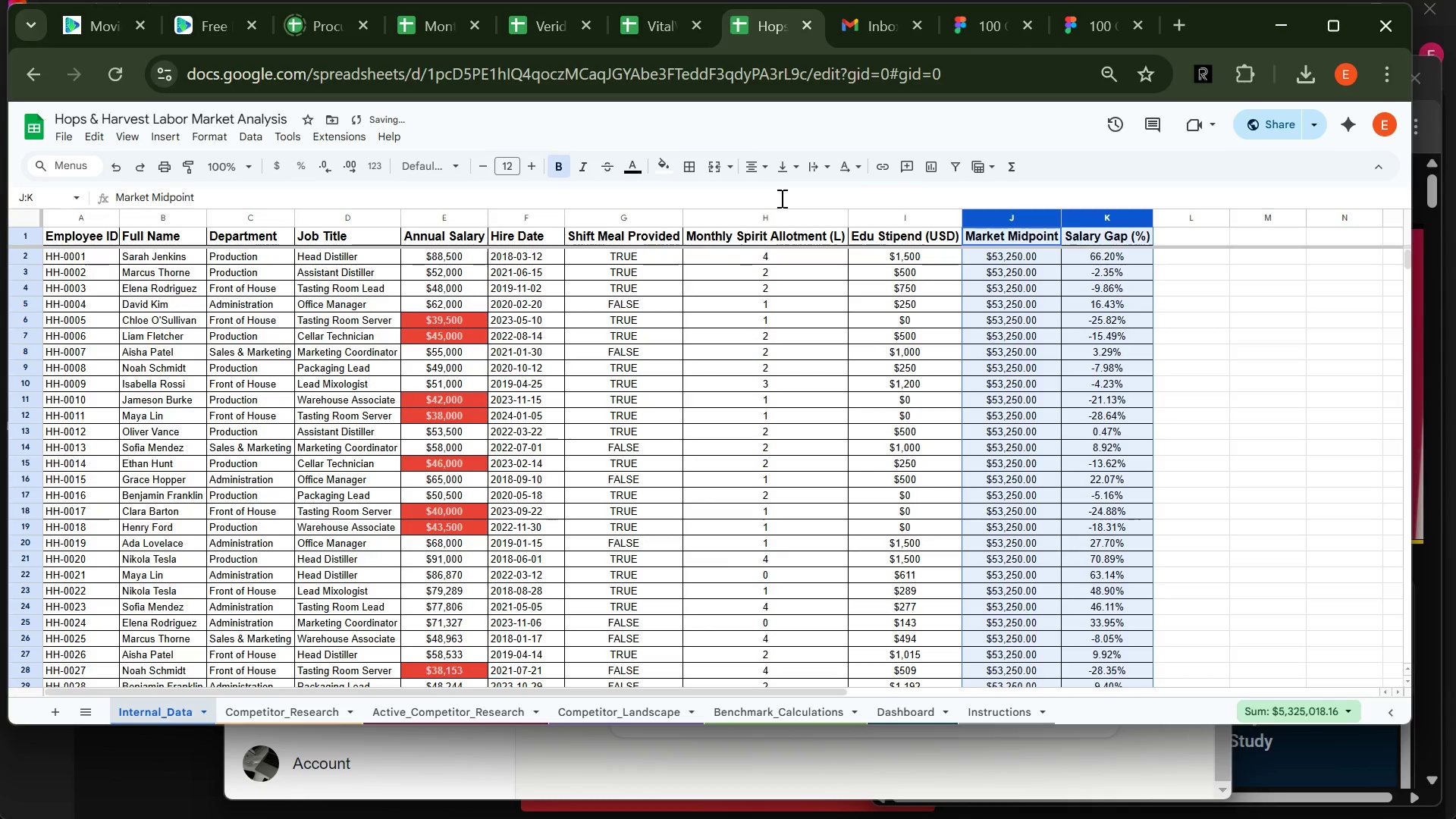 
left_click([780, 198])
 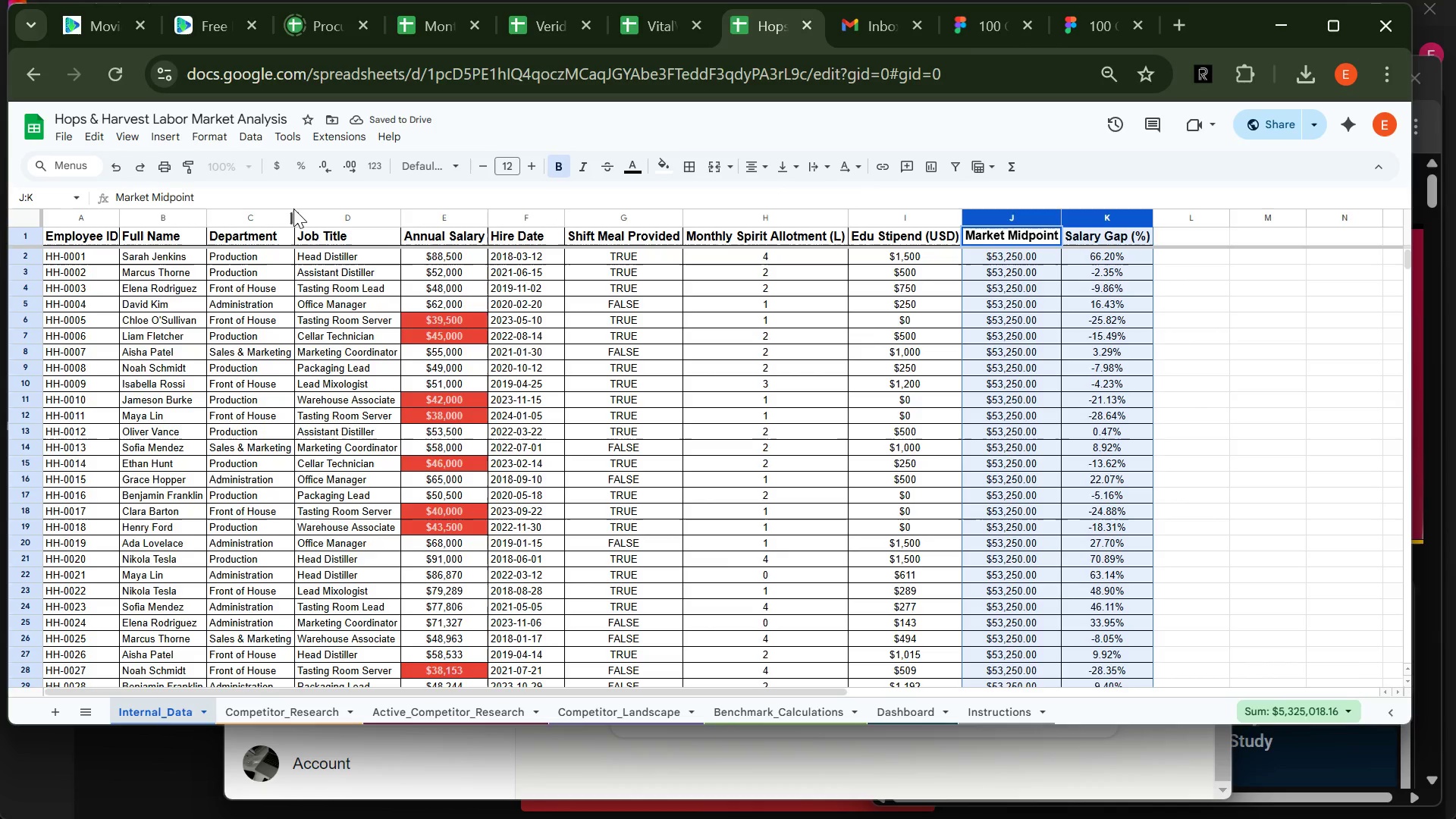 
wait(6.75)
 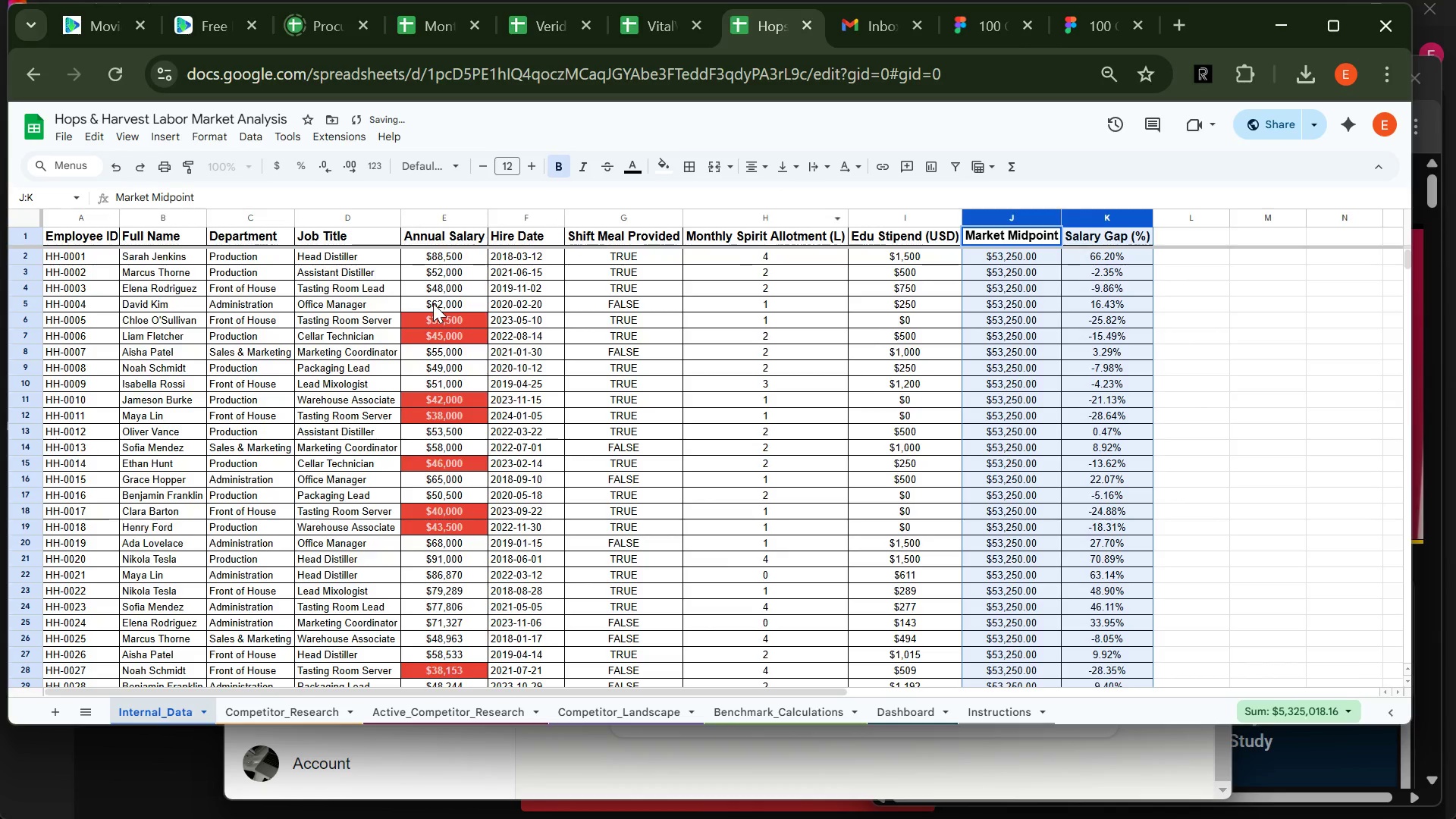 
left_click_drag(start_coordinate=[293, 214], to_coordinate=[301, 211])
 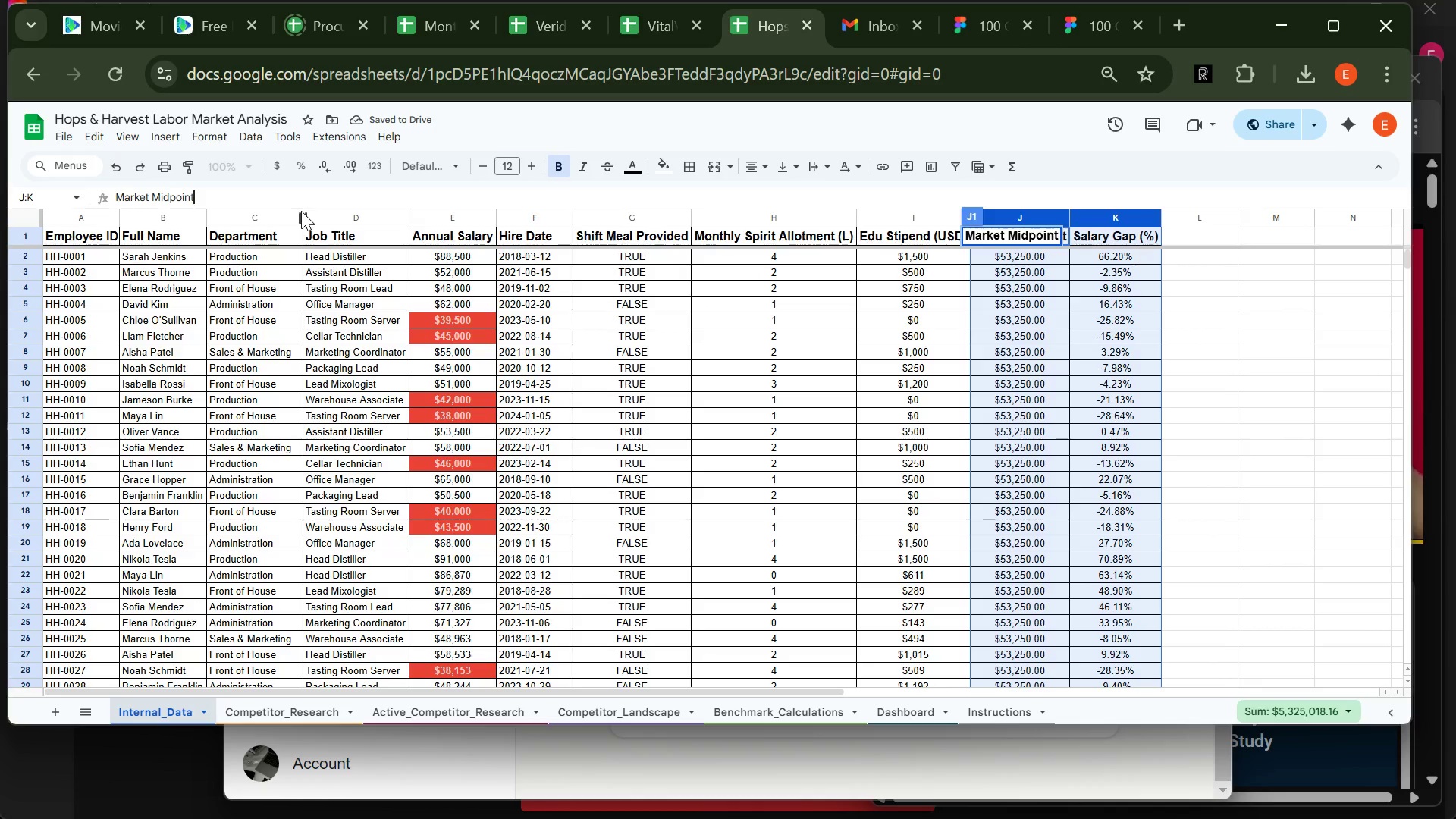 
wait(8.28)
 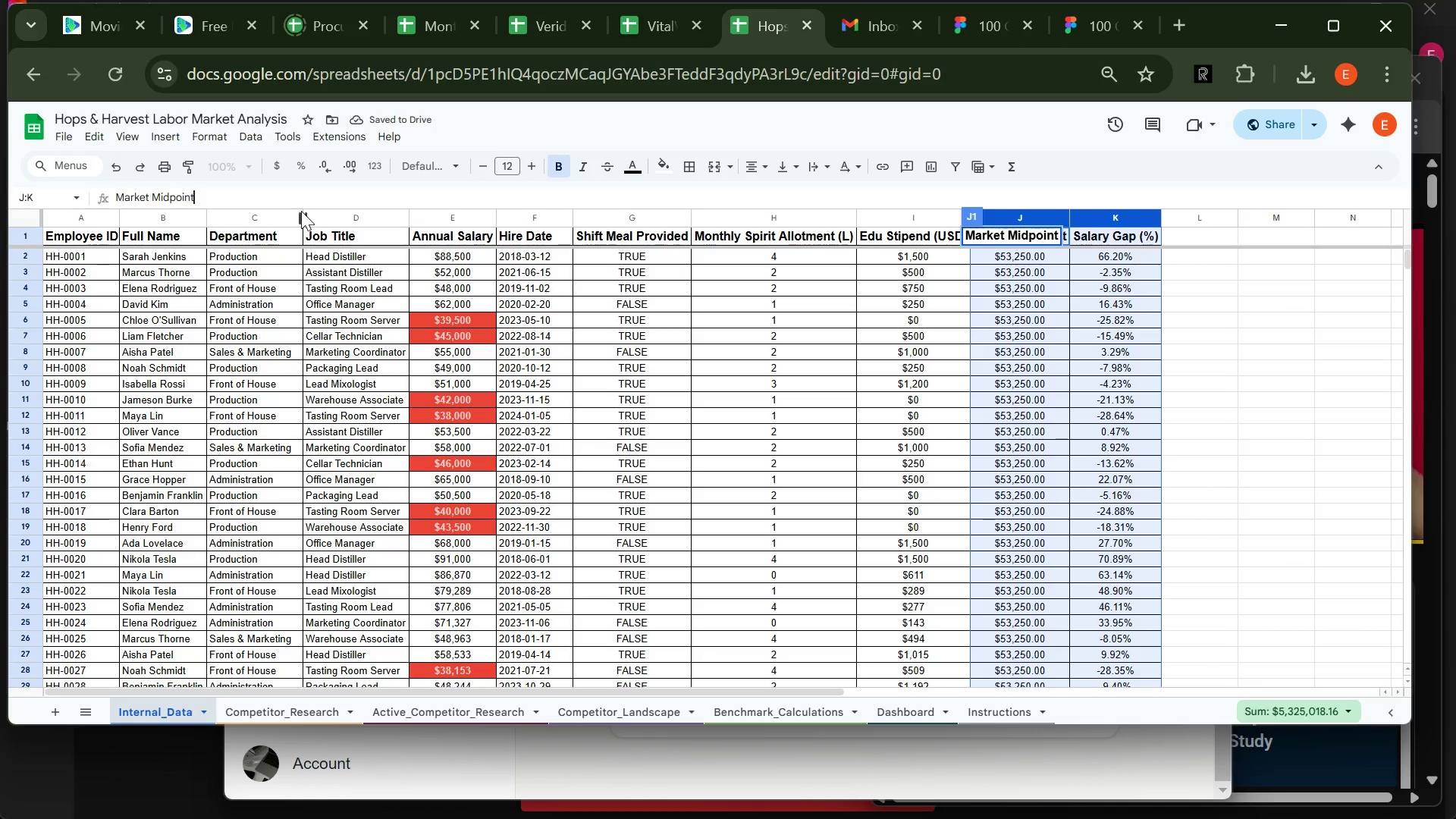 
left_click_drag(start_coordinate=[410, 217], to_coordinate=[419, 221])
 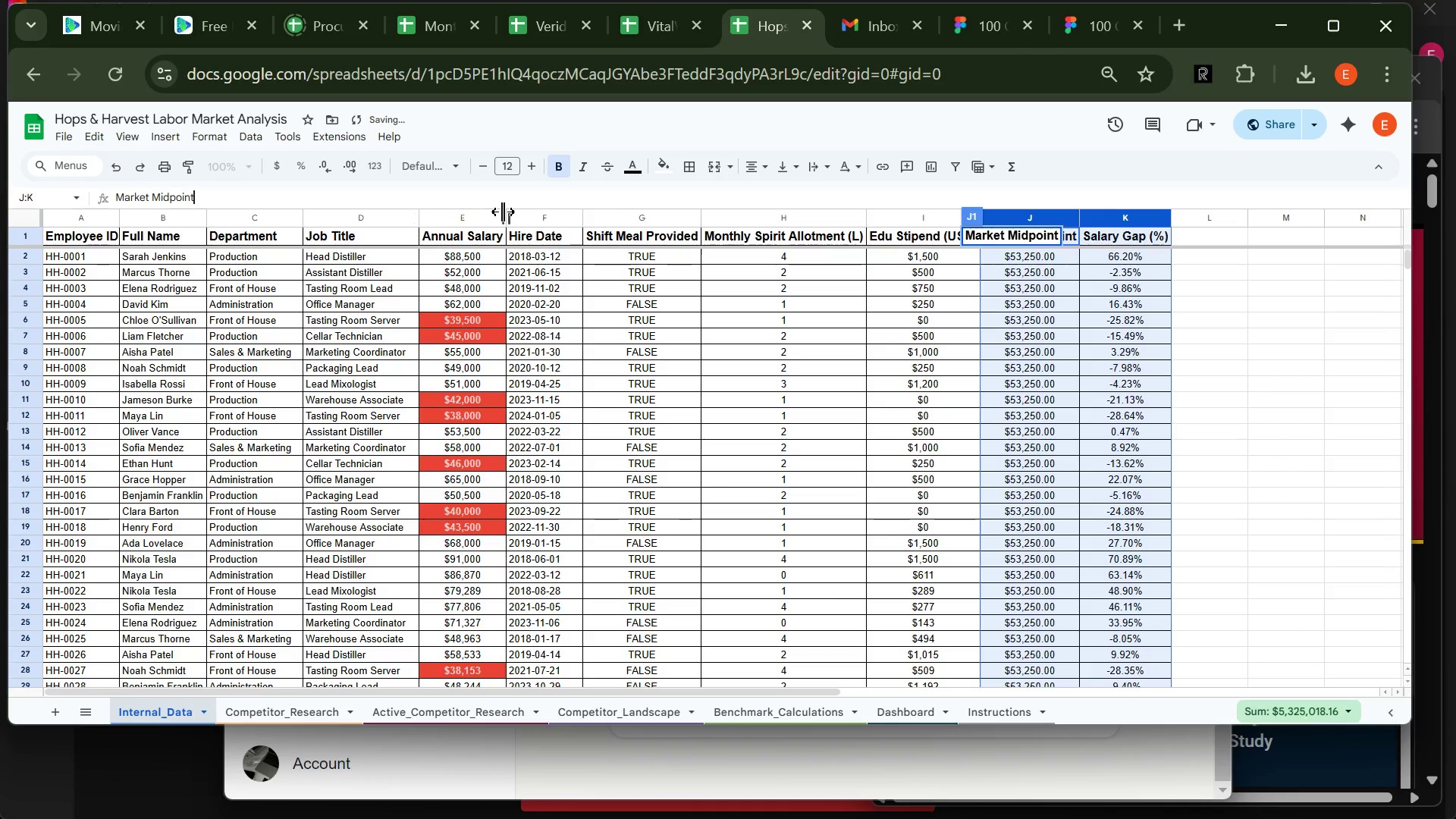 
left_click_drag(start_coordinate=[503, 212], to_coordinate=[512, 213])
 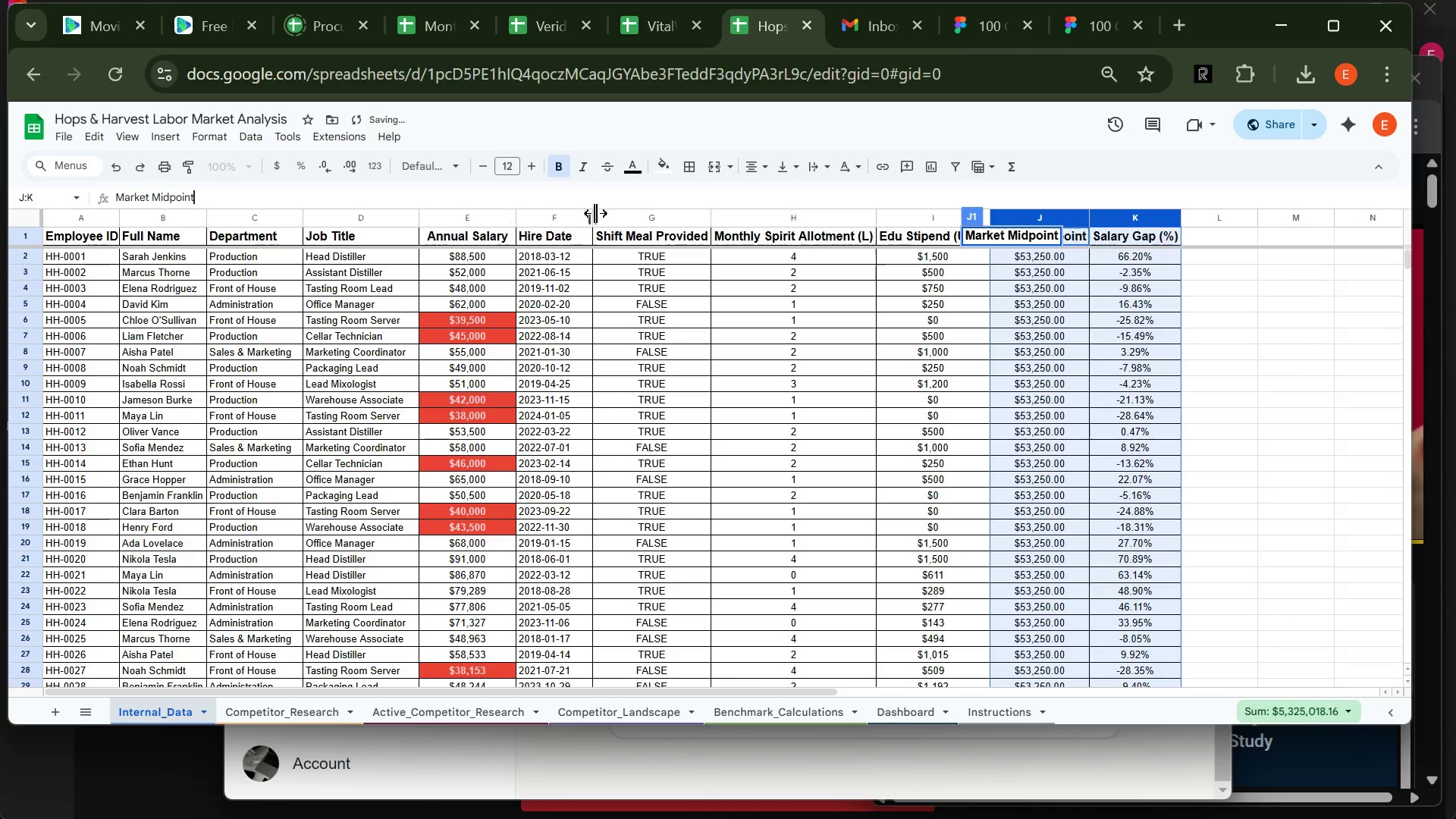 
left_click_drag(start_coordinate=[595, 213], to_coordinate=[604, 213])
 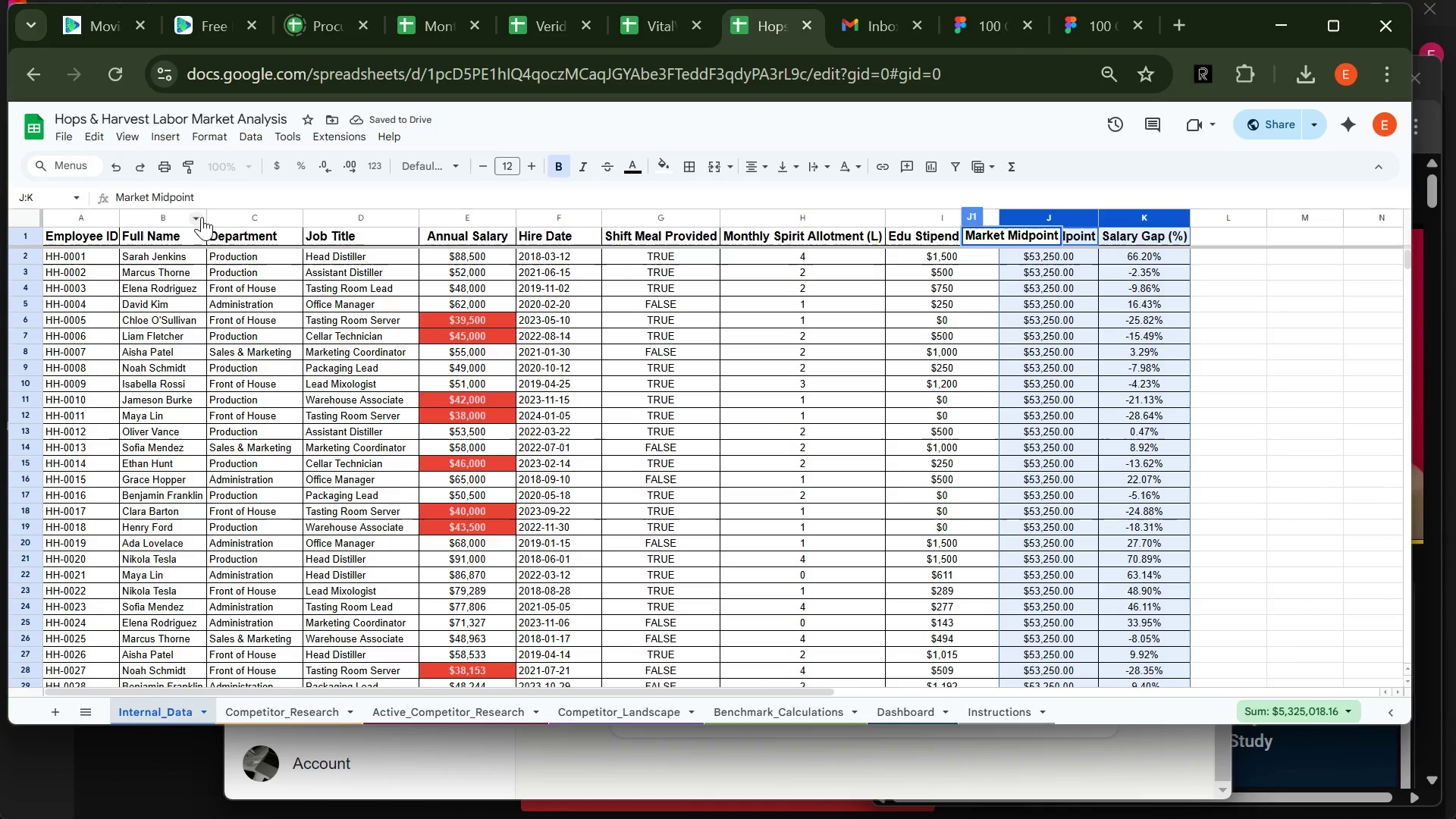 
left_click_drag(start_coordinate=[206, 217], to_coordinate=[211, 215])
 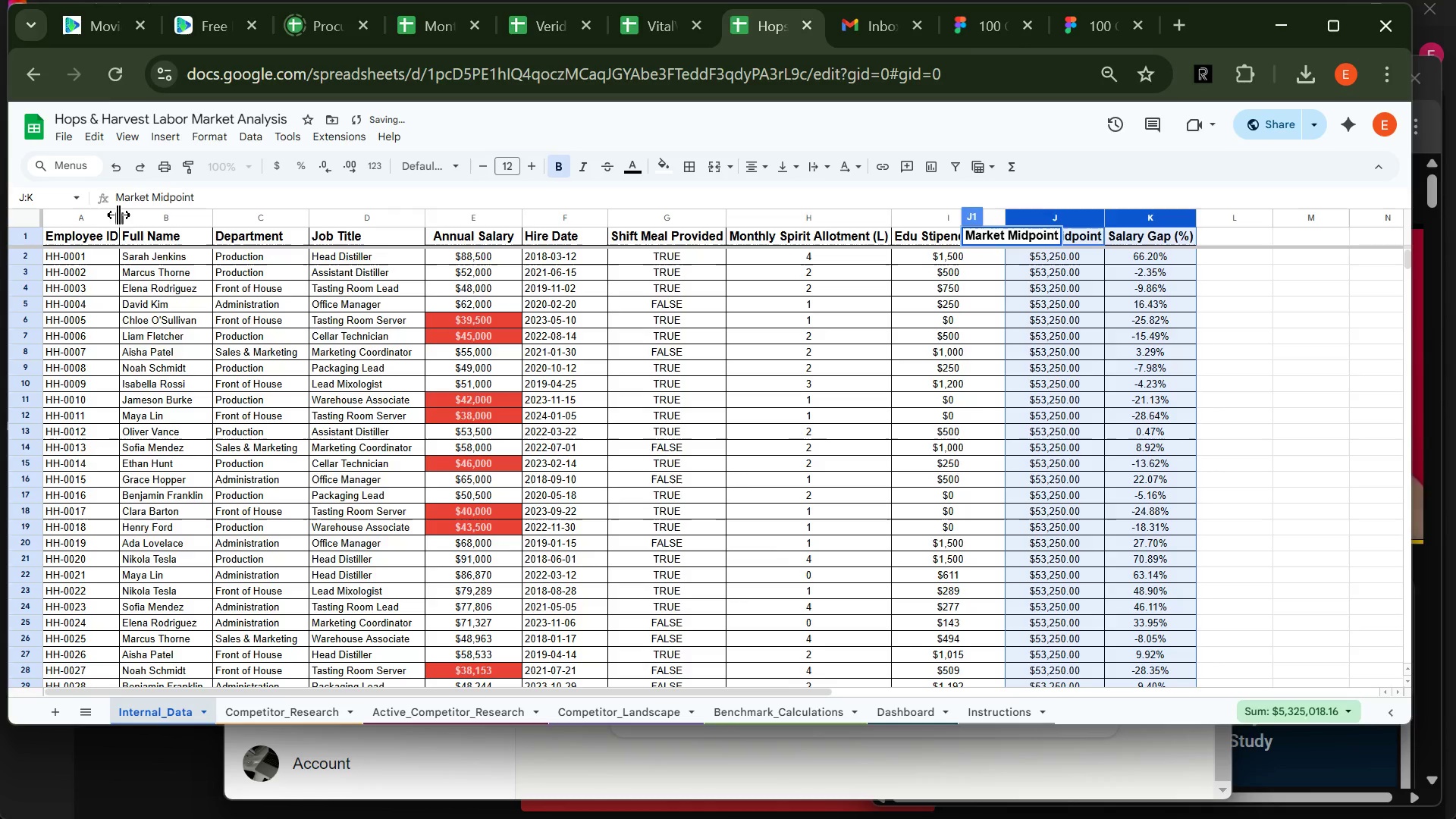 
left_click_drag(start_coordinate=[117, 215], to_coordinate=[124, 215])
 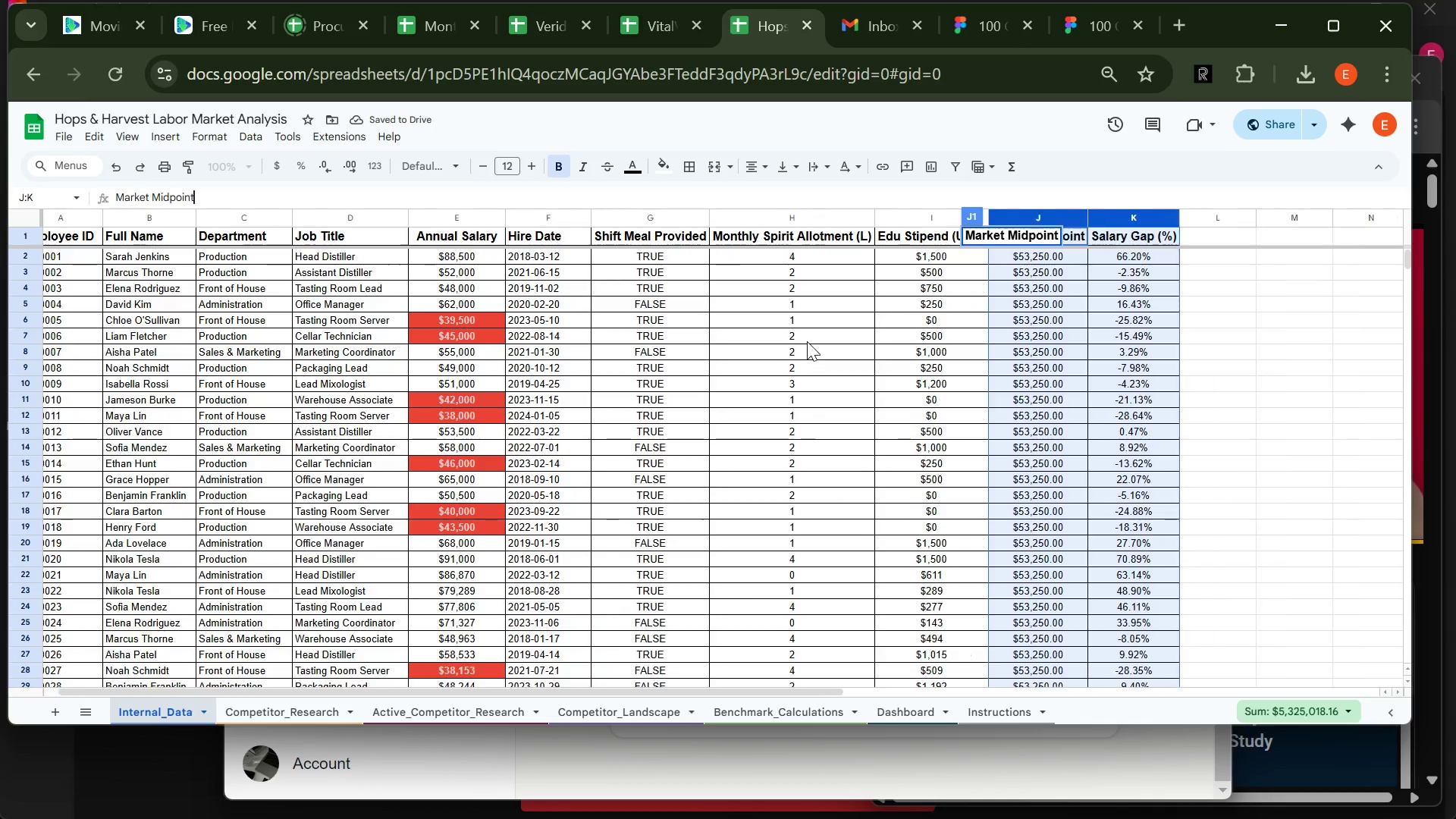 
left_click([822, 347])
 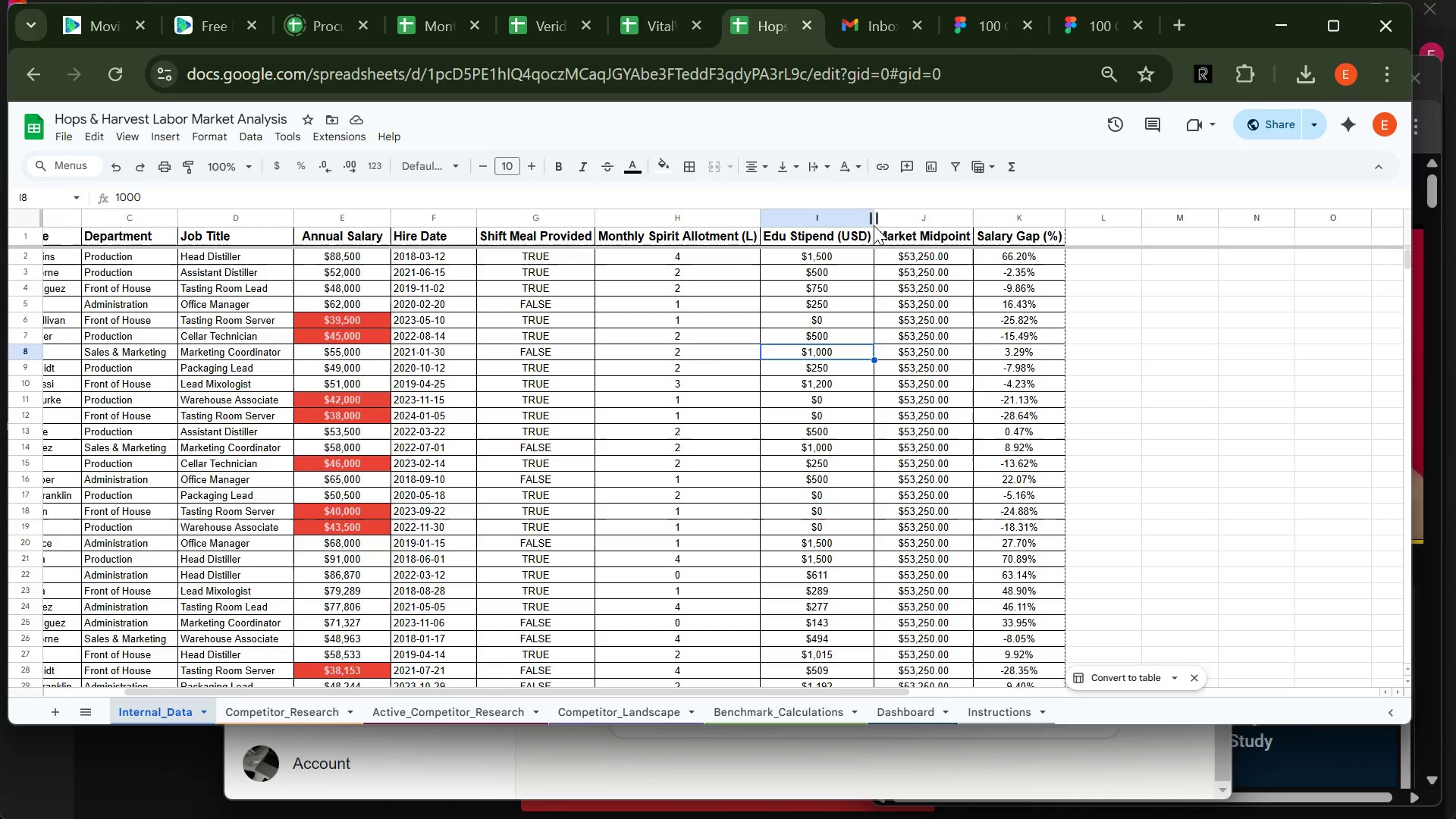 
left_click_drag(start_coordinate=[874, 215], to_coordinate=[884, 215])
 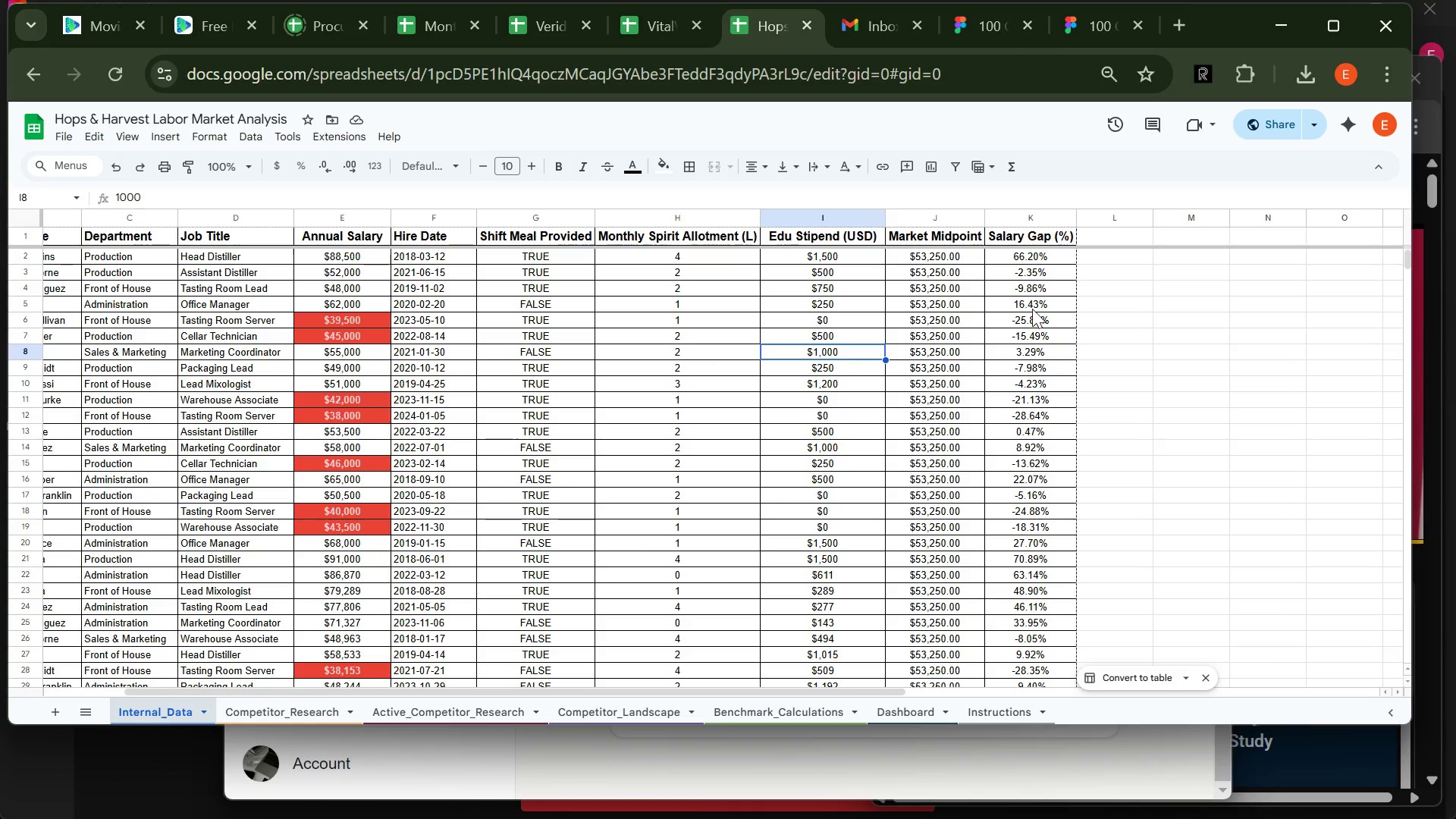 
wait(11.03)
 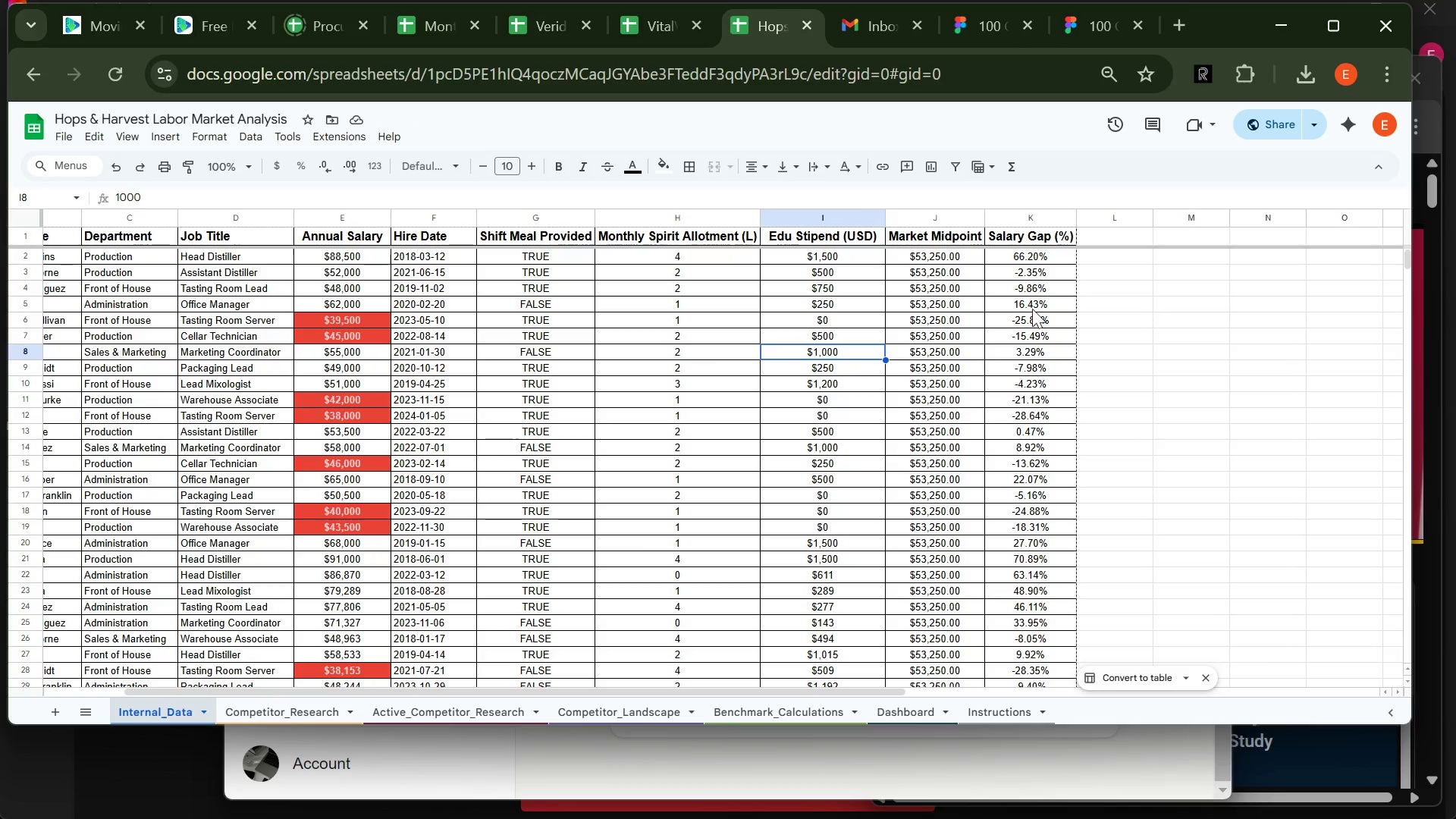 
left_click([786, 376])
 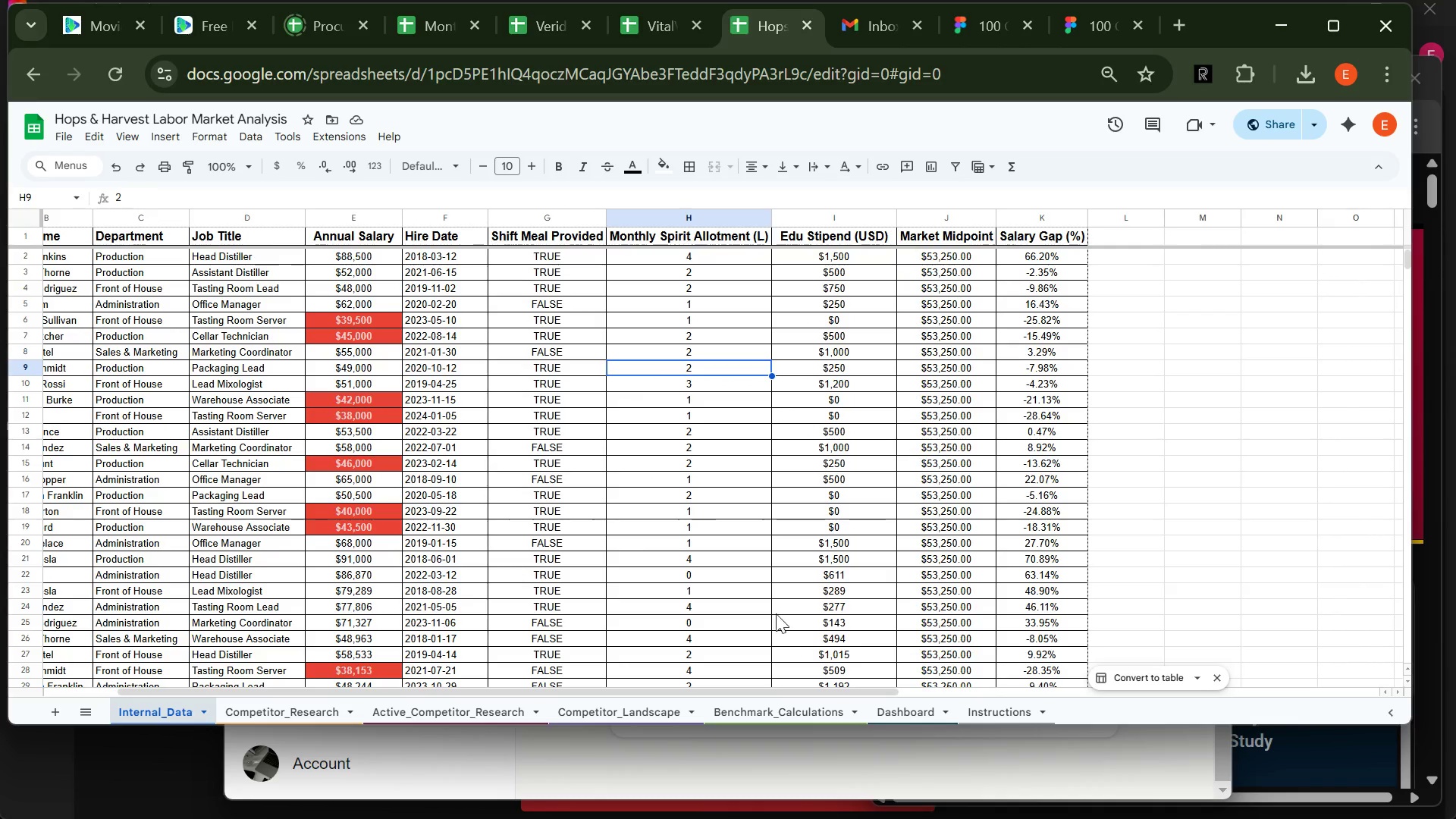 
wait(21.02)
 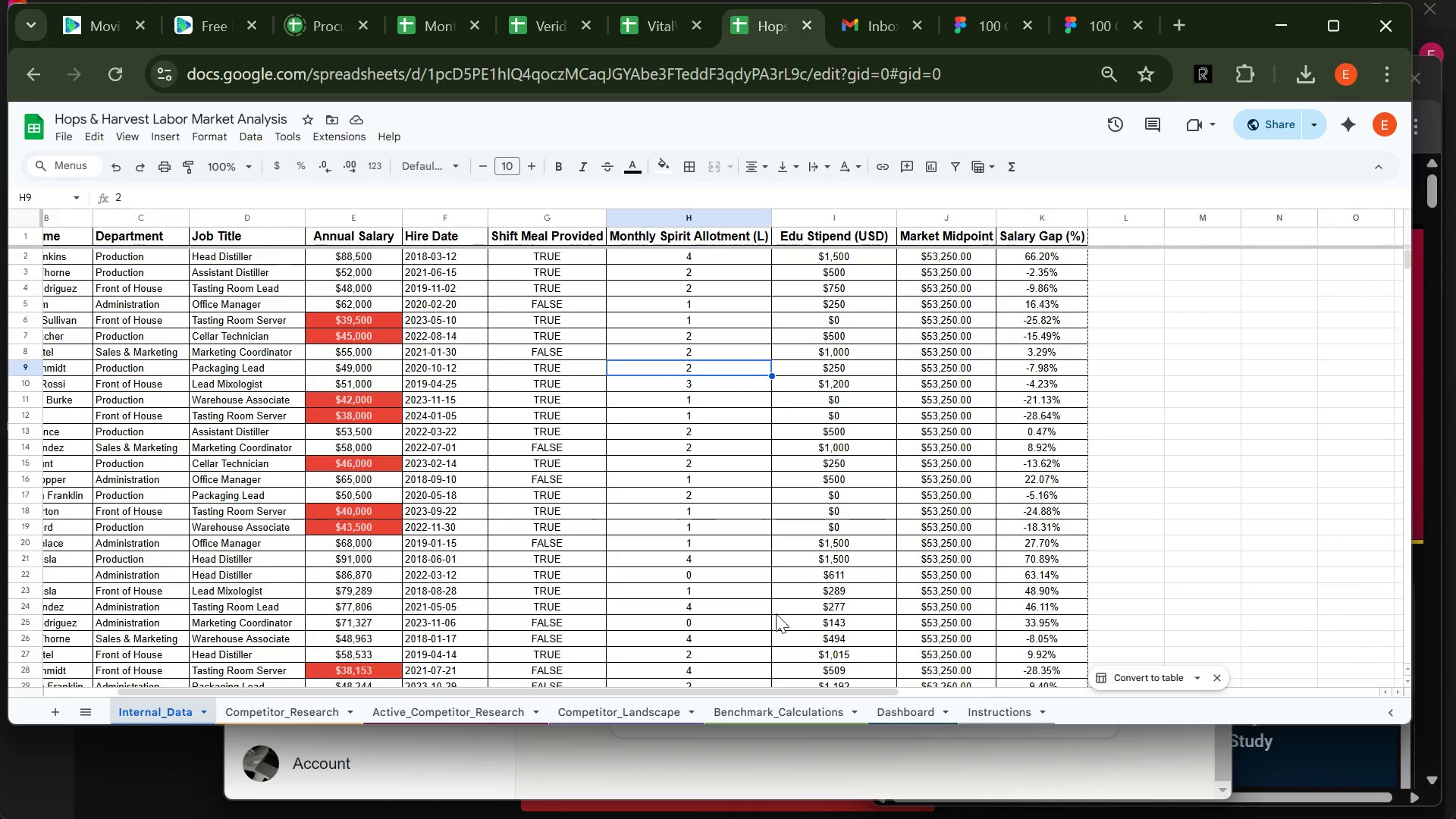 
left_click([527, 479])
 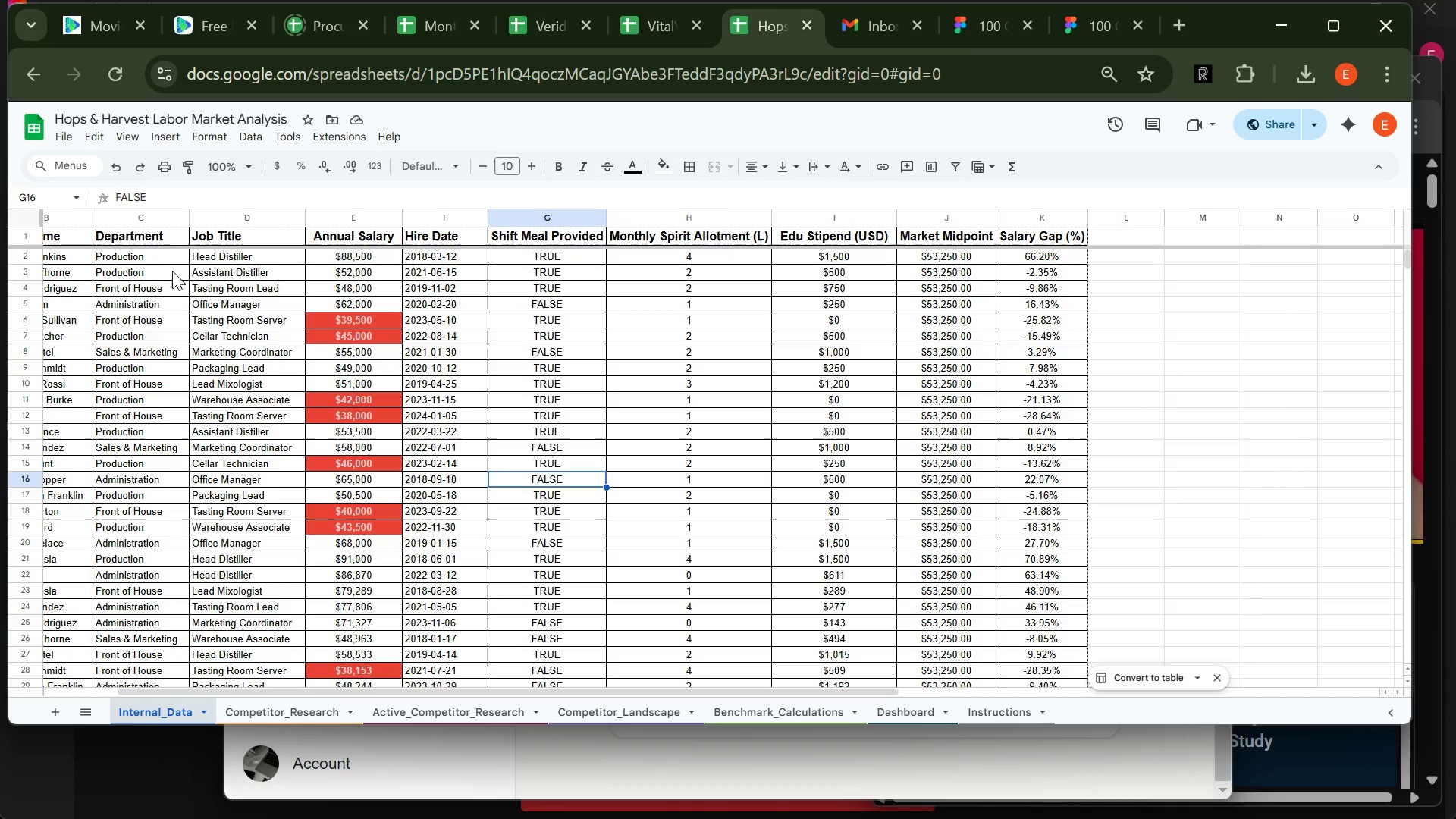 
mouse_move([178, 373])
 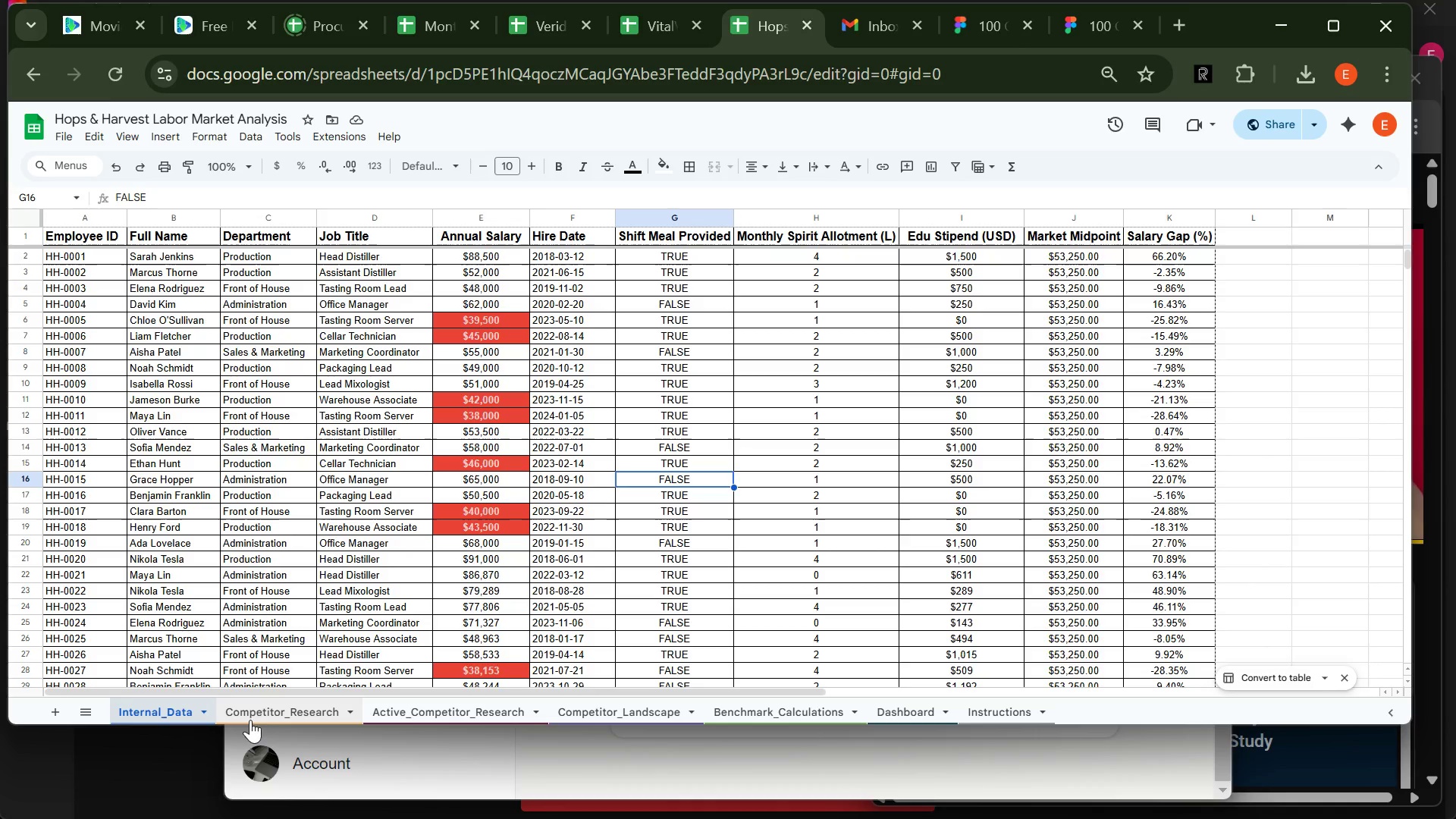 
left_click([268, 717])
 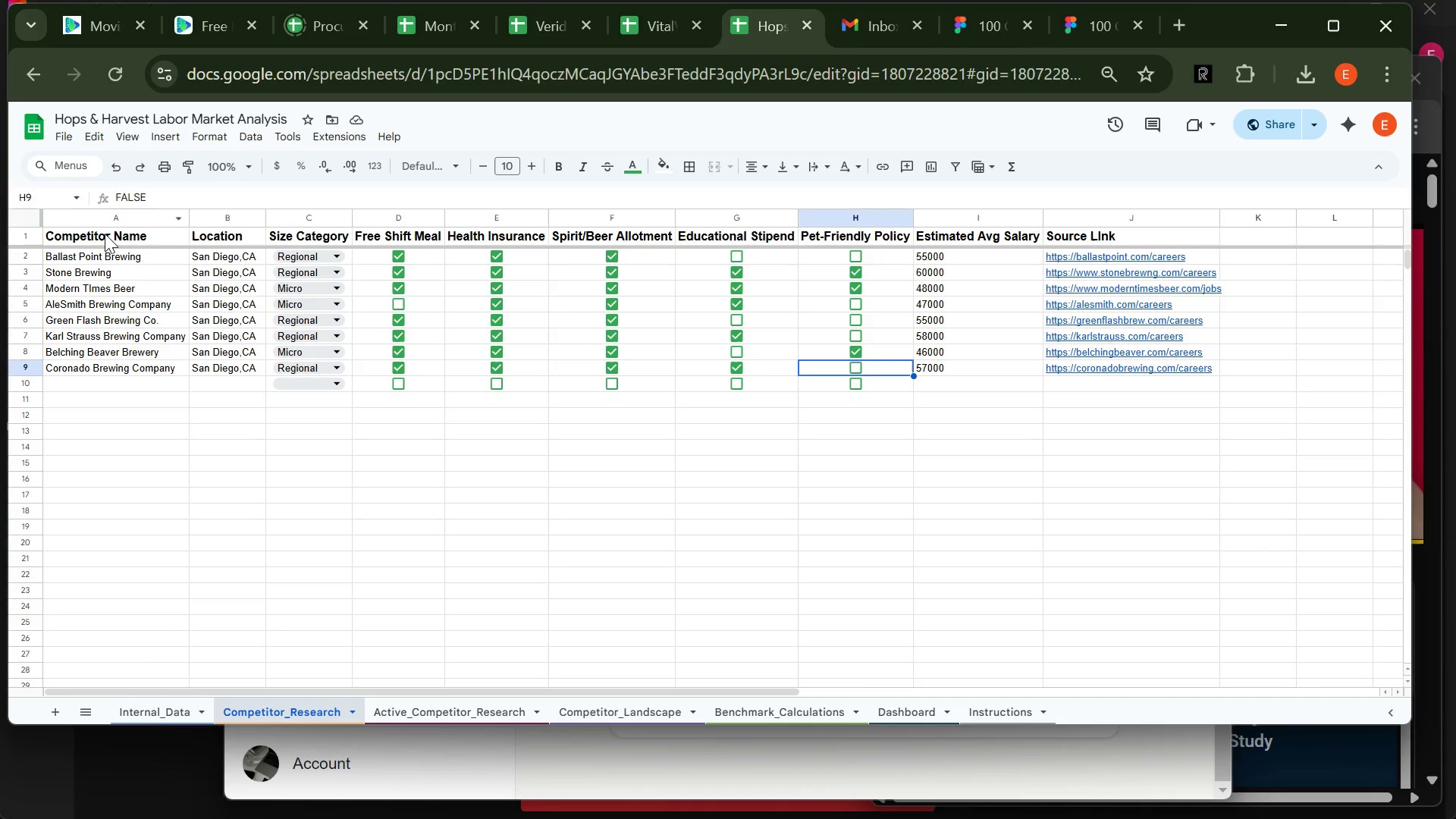 
left_click_drag(start_coordinate=[105, 238], to_coordinate=[1112, 391])
 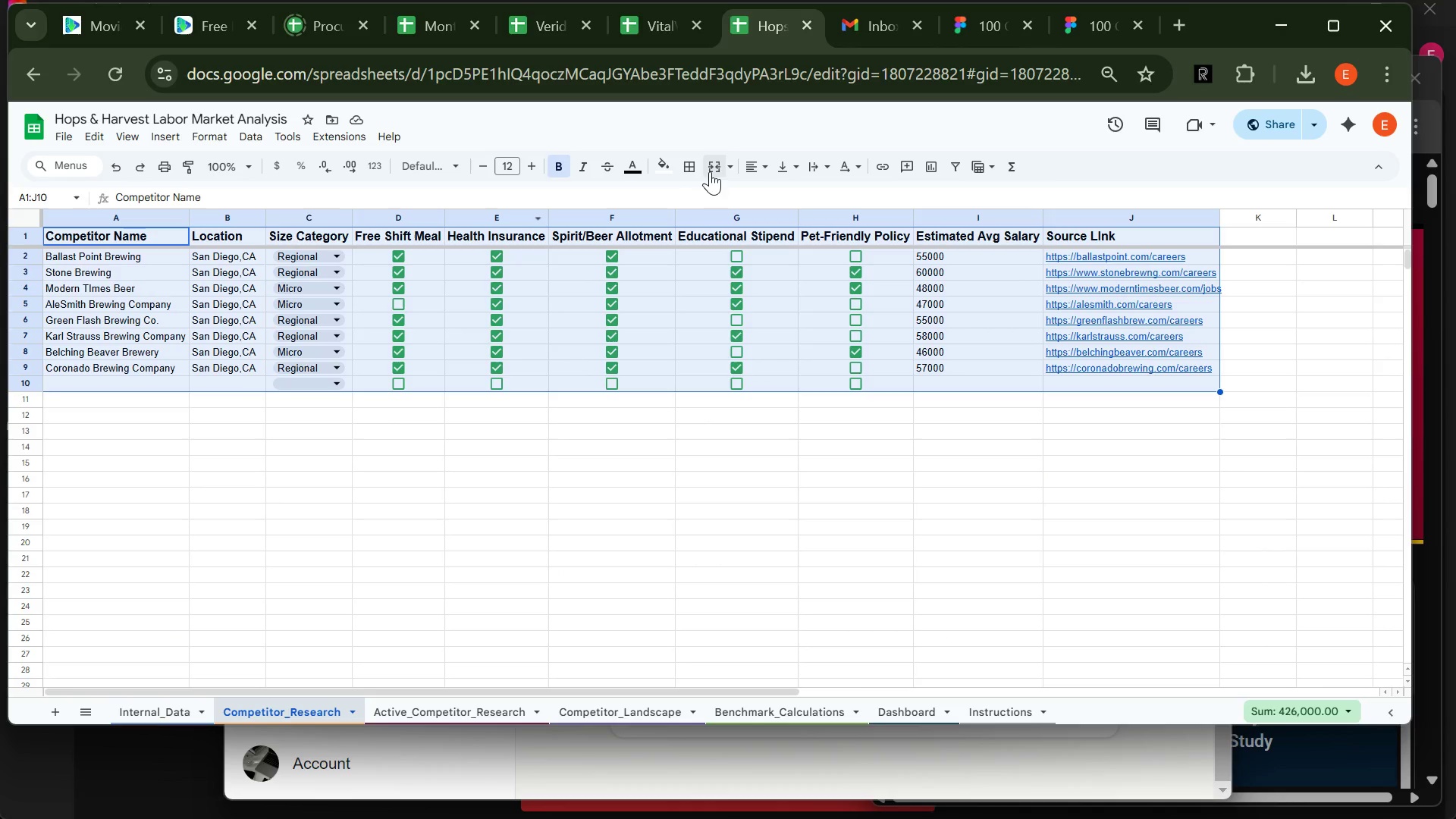 
left_click([694, 166])
 